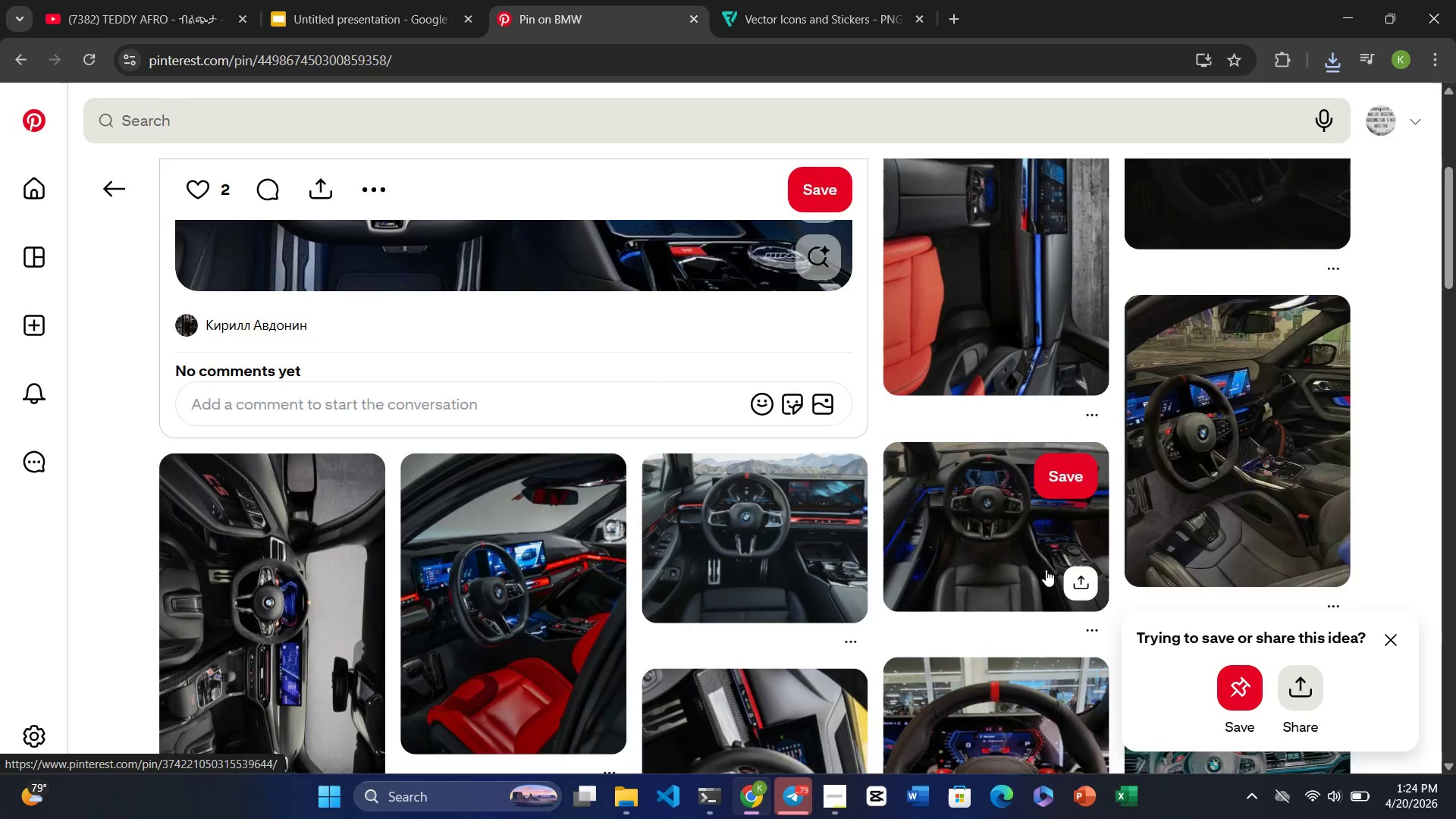 
scroll: coordinate [1046, 570], scroll_direction: none, amount: 0.0
 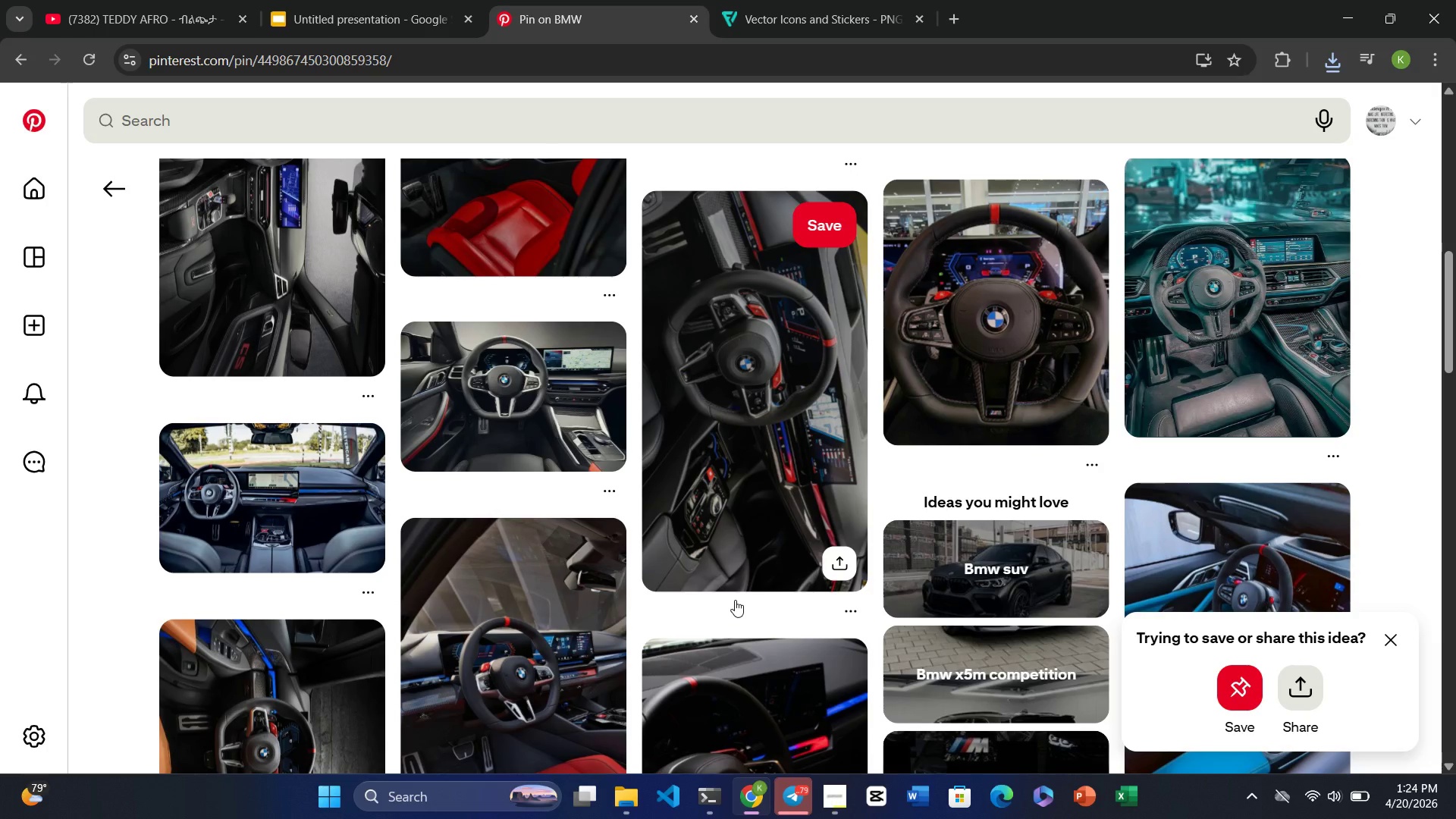 
wait(5.9)
 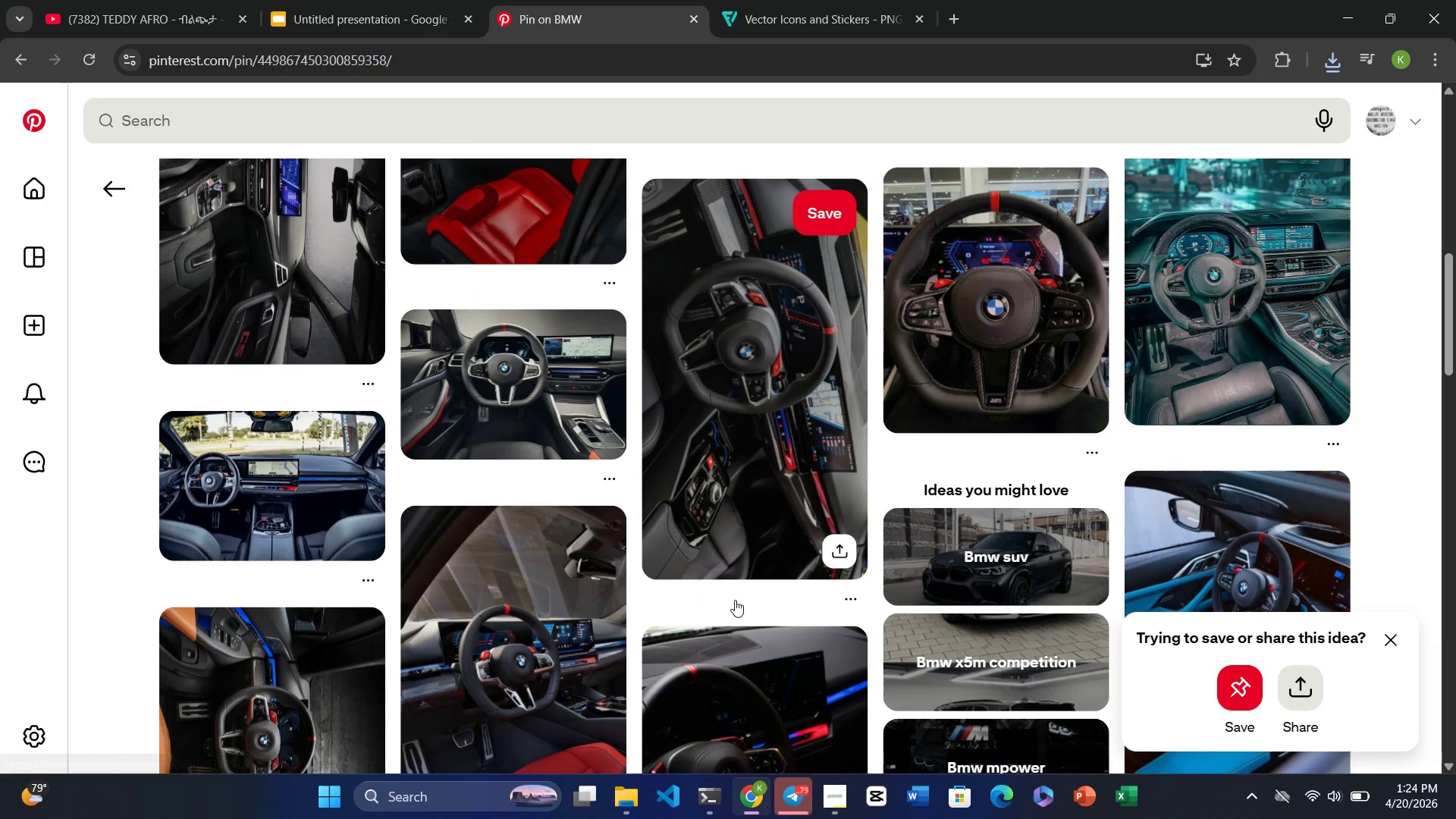 
left_click([460, 430])
 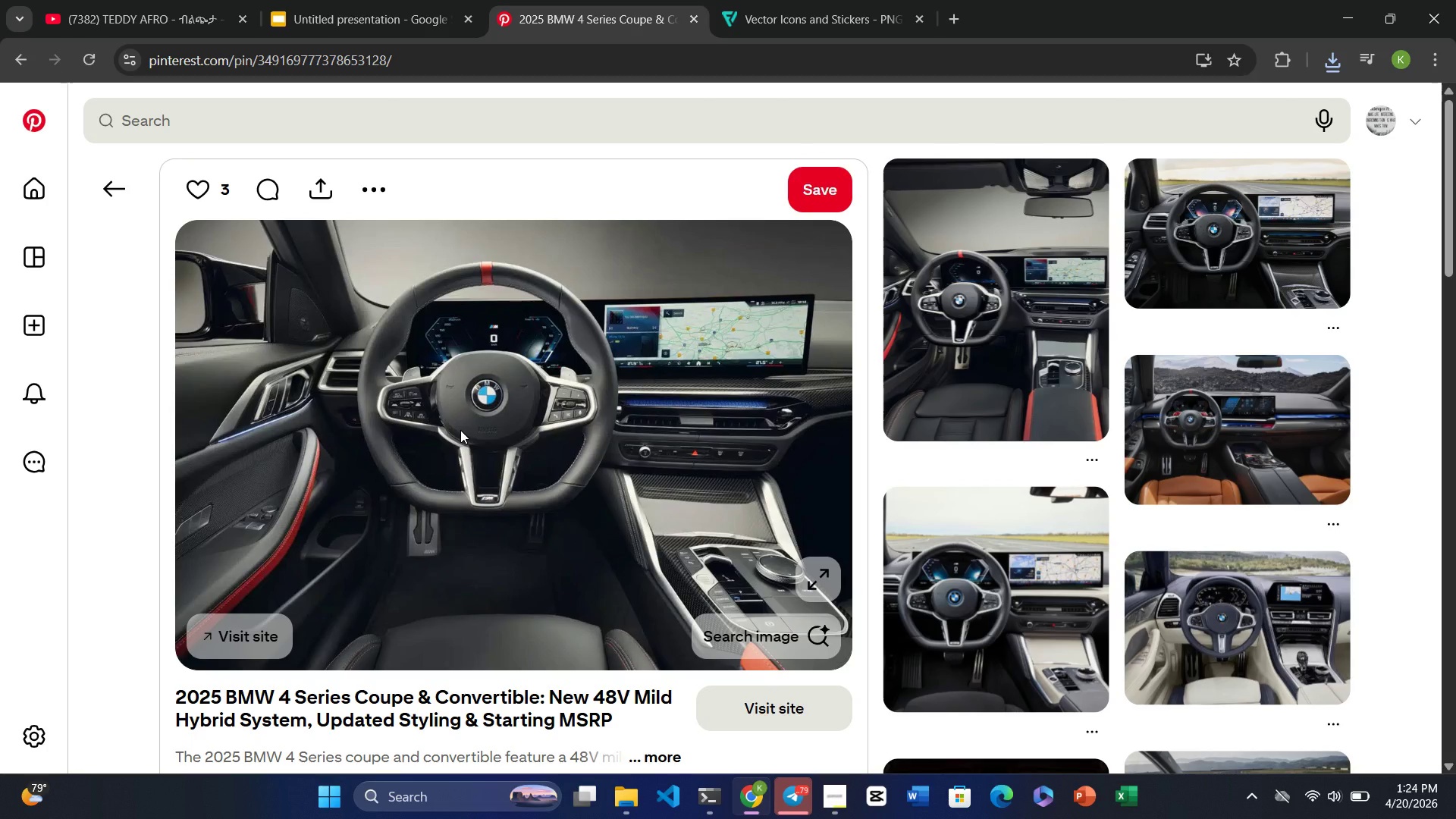 
wait(11.02)
 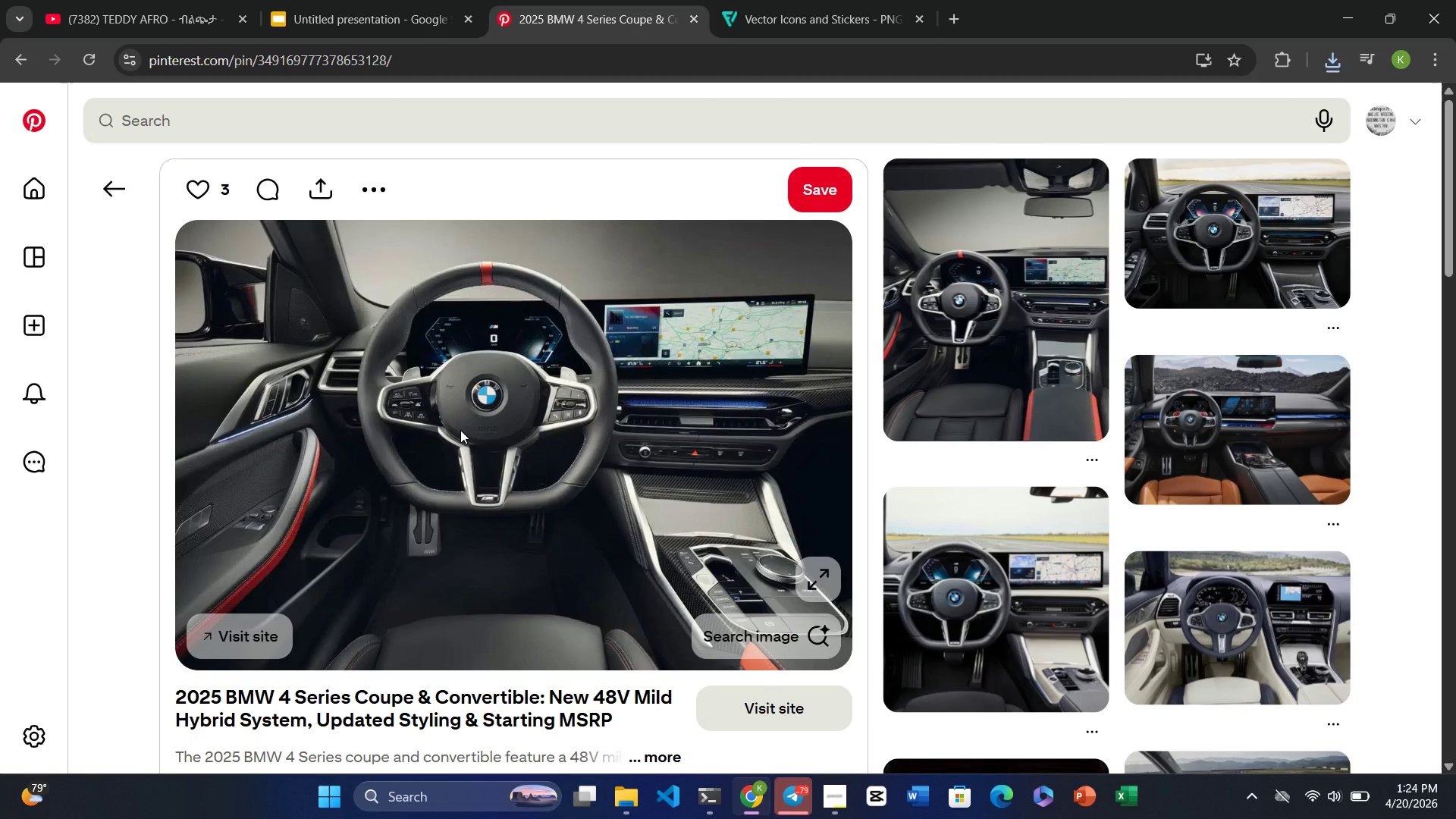 
right_click([479, 398])
 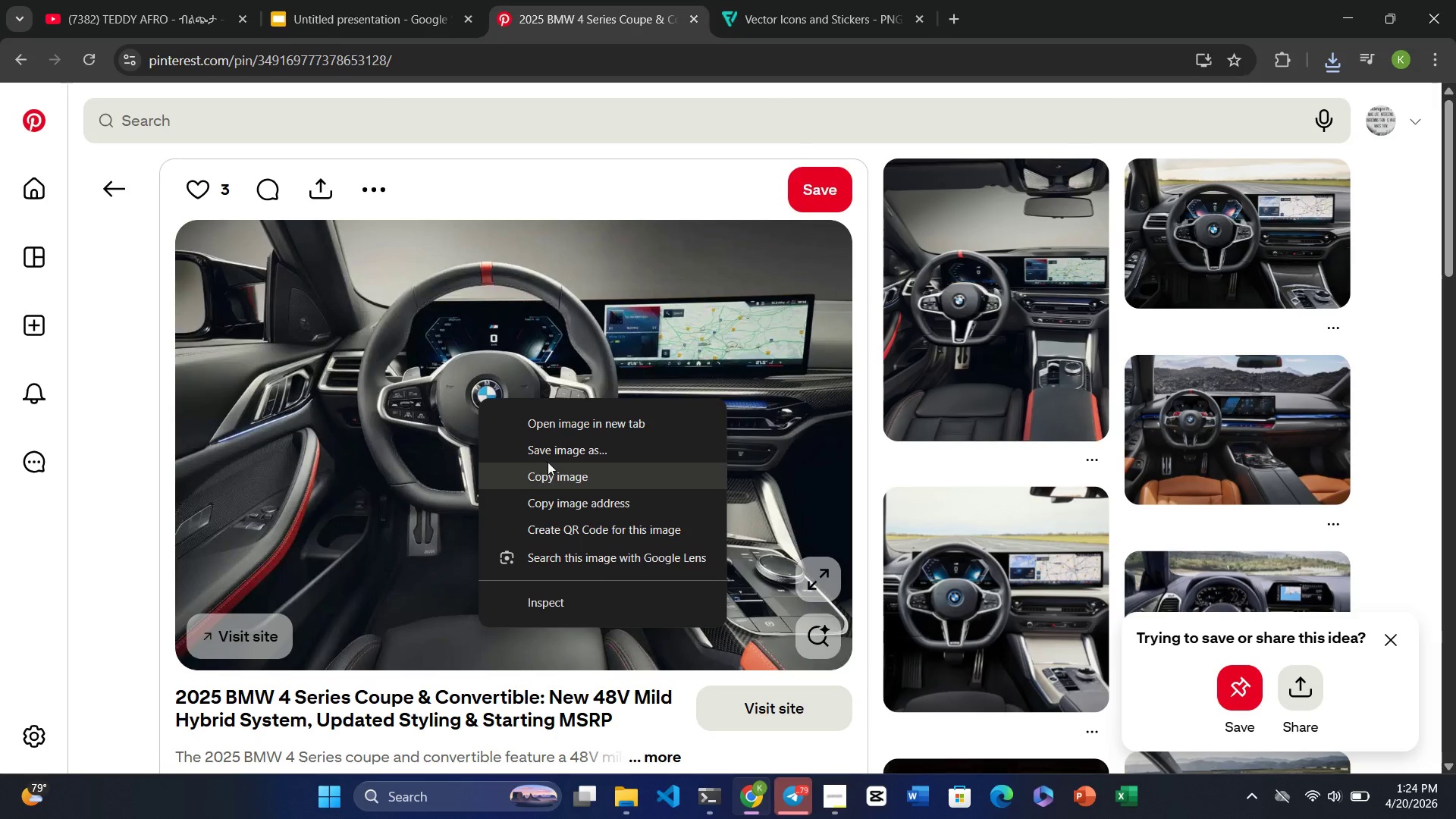 
left_click([560, 452])
 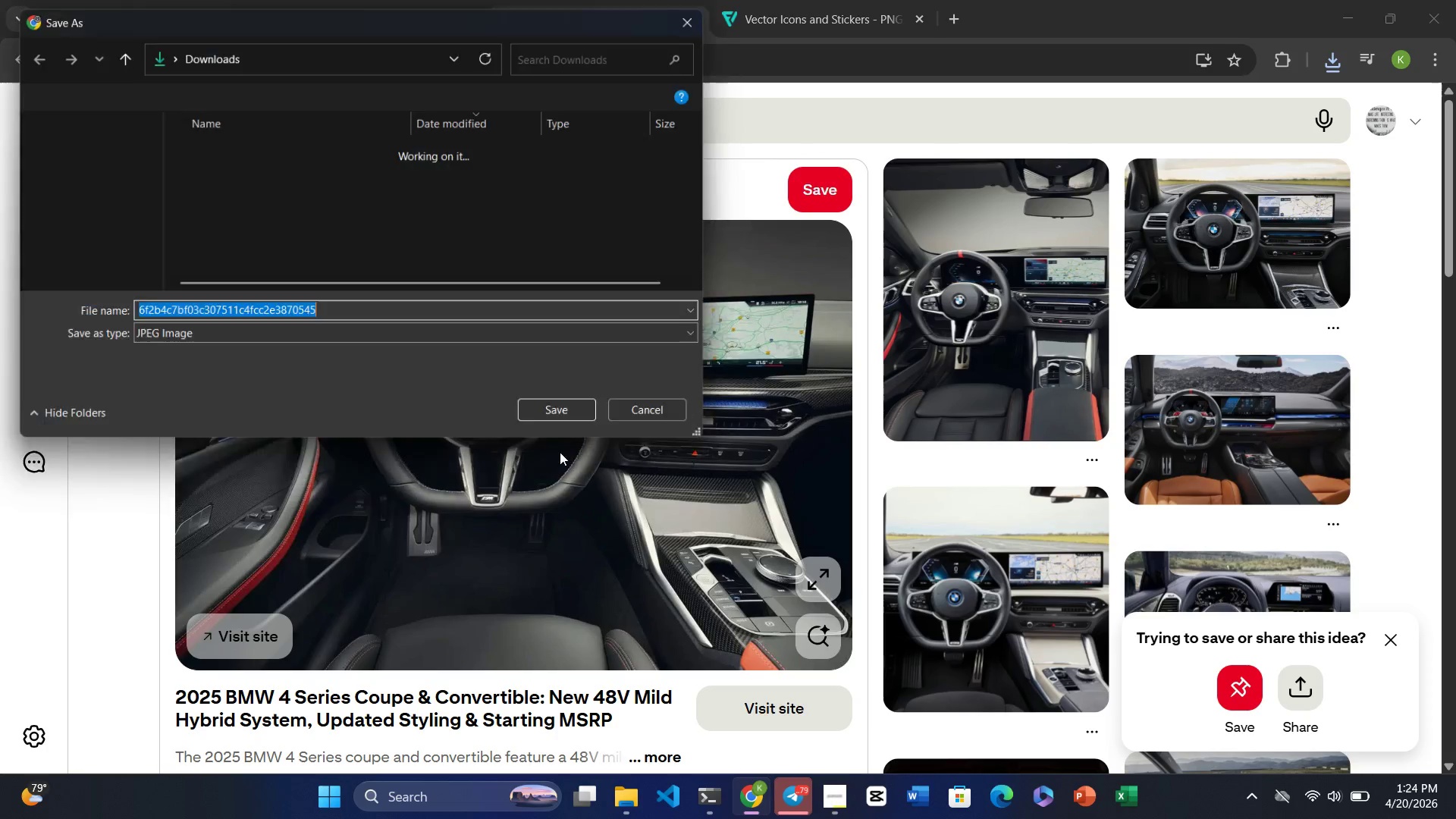 
type(mre)
 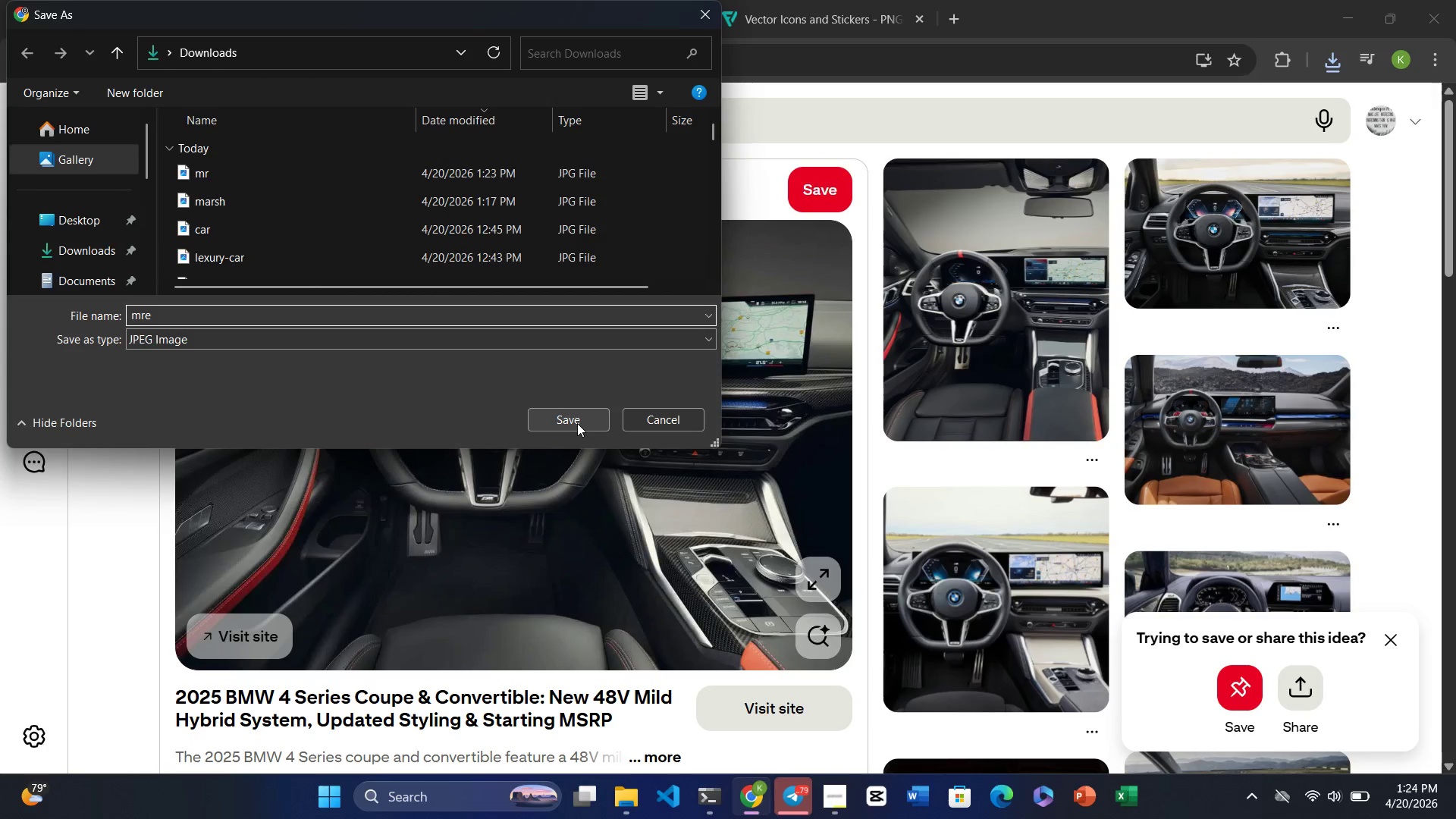 
left_click([567, 423])
 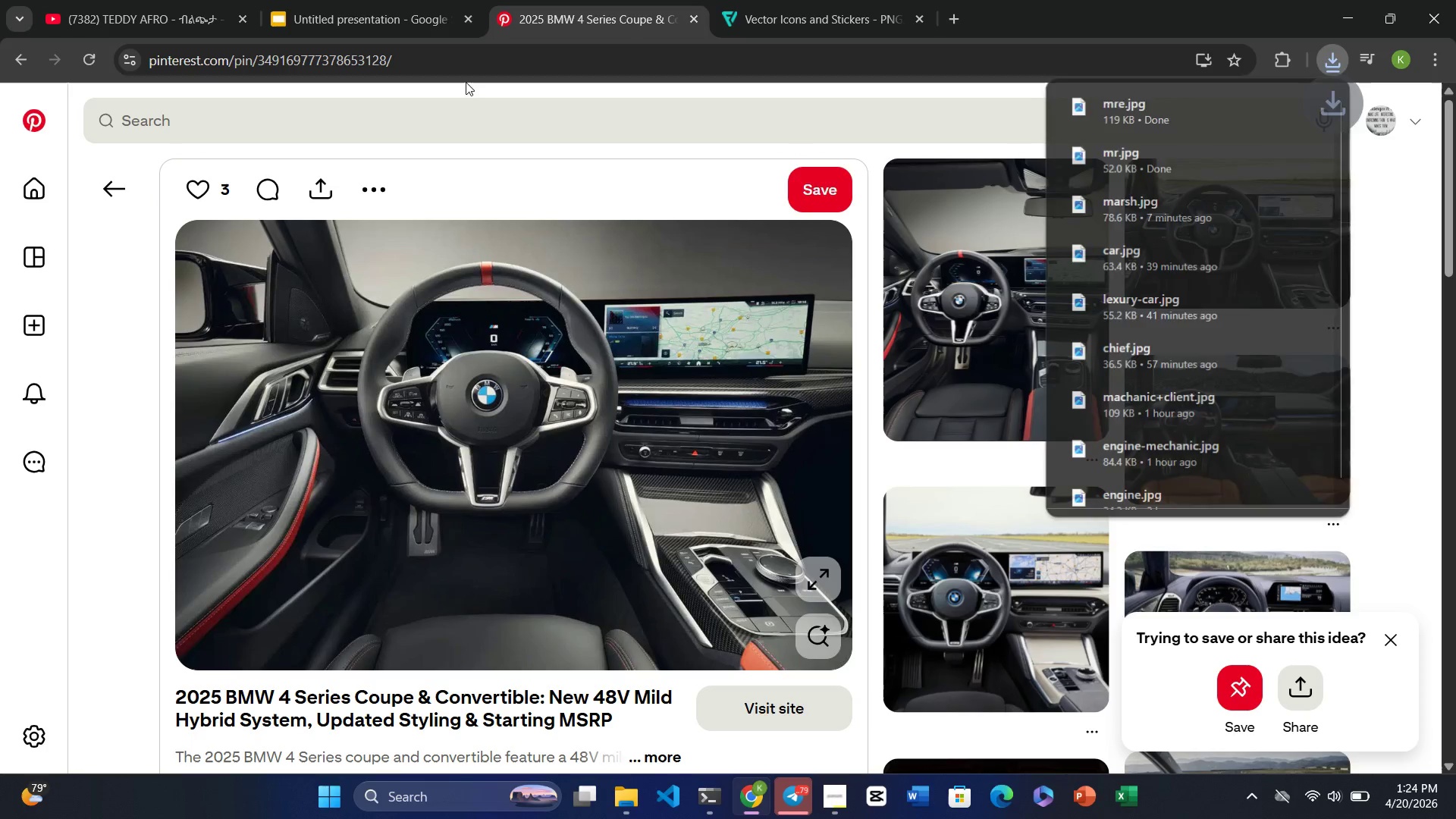 
left_click([359, 22])
 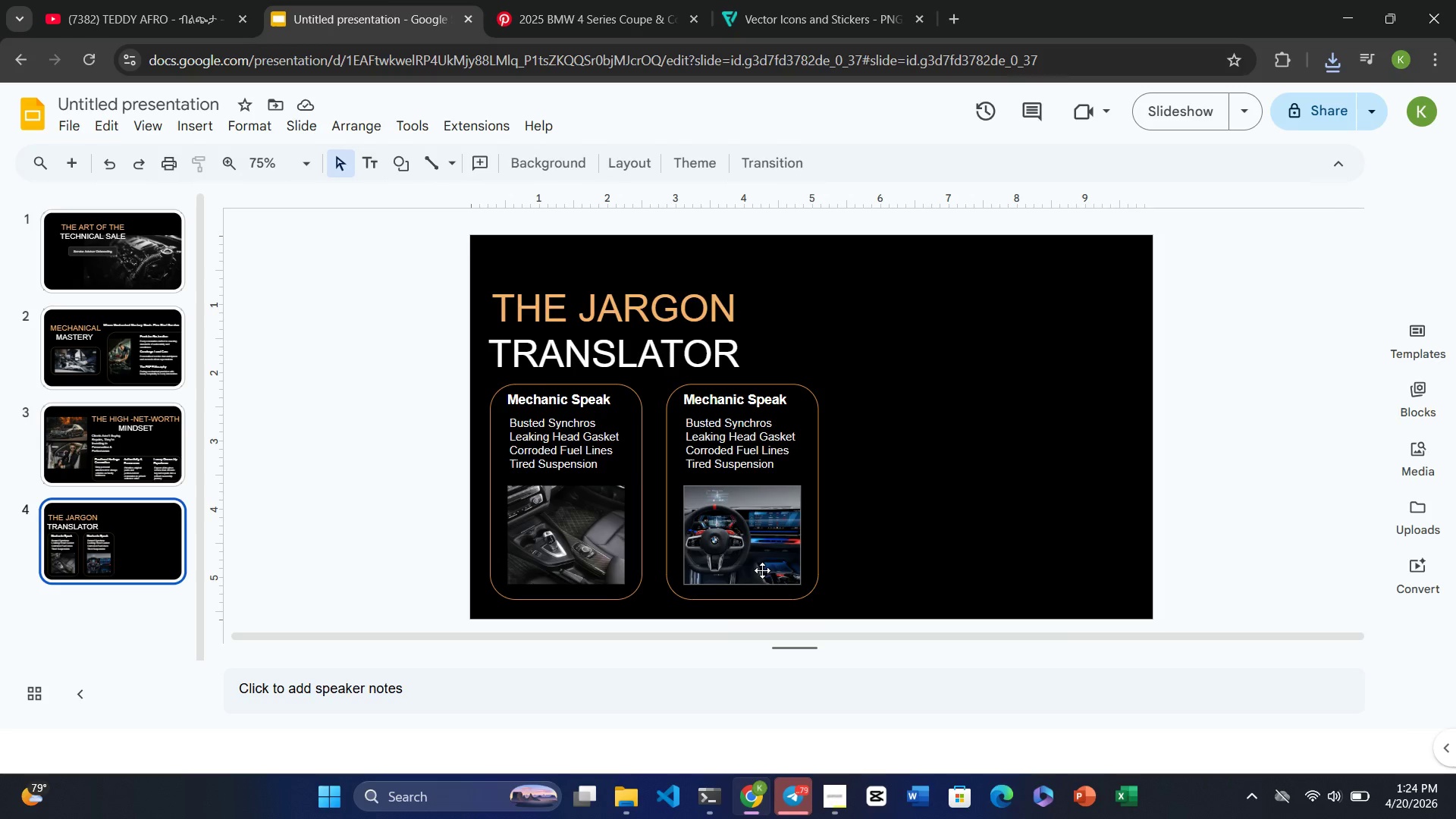 
left_click([756, 551])
 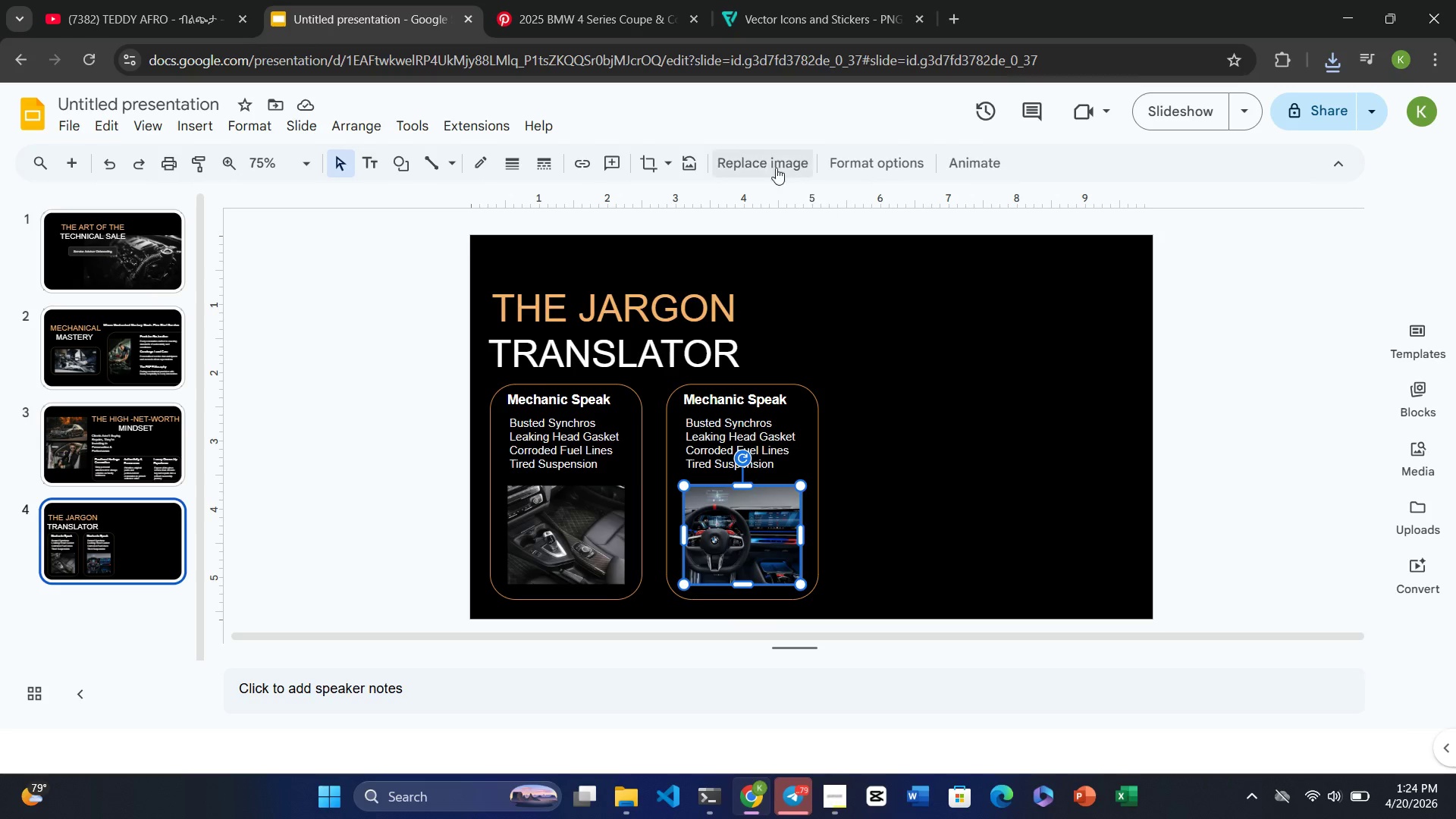 
left_click([767, 158])
 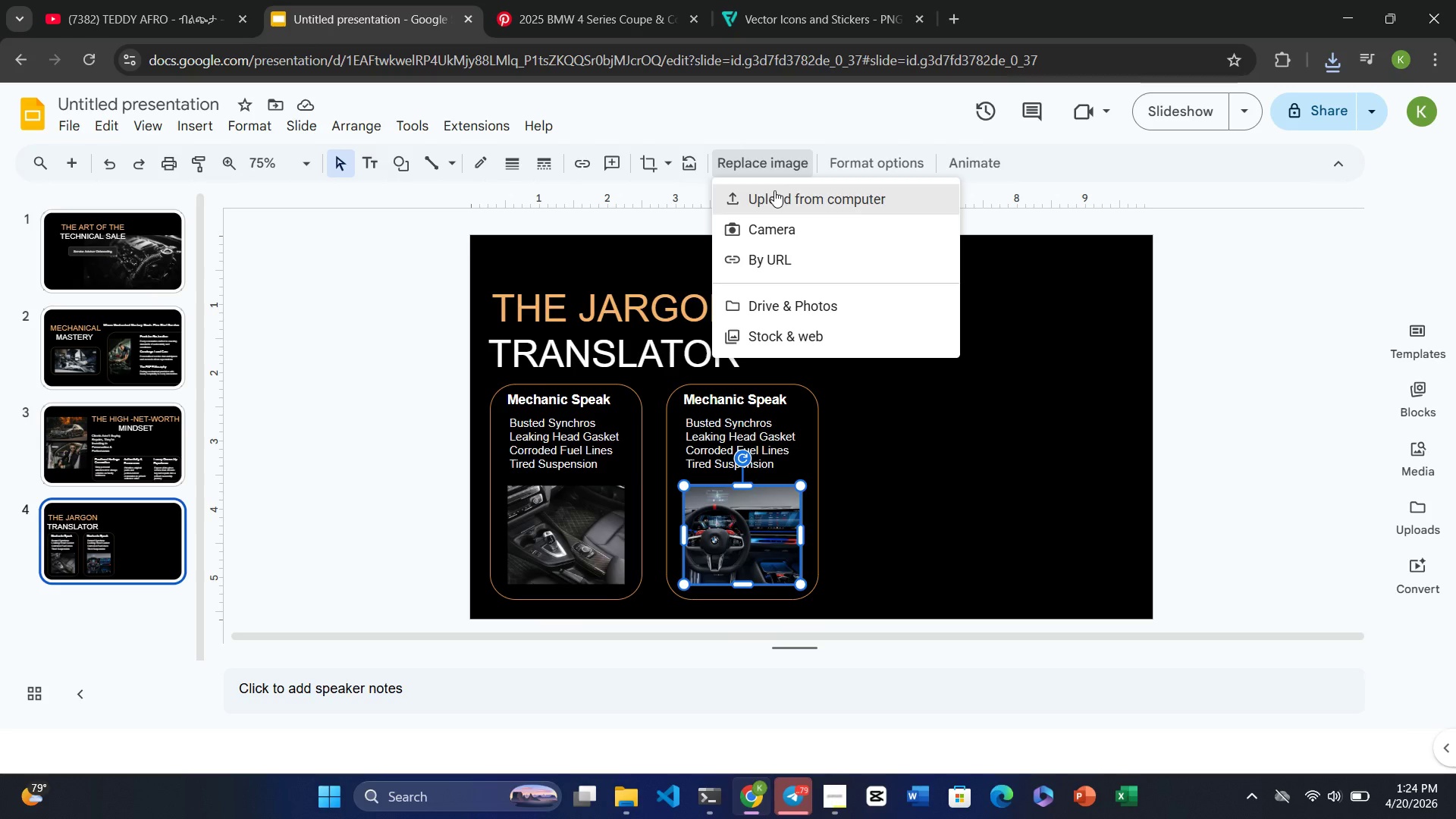 
left_click([774, 191])
 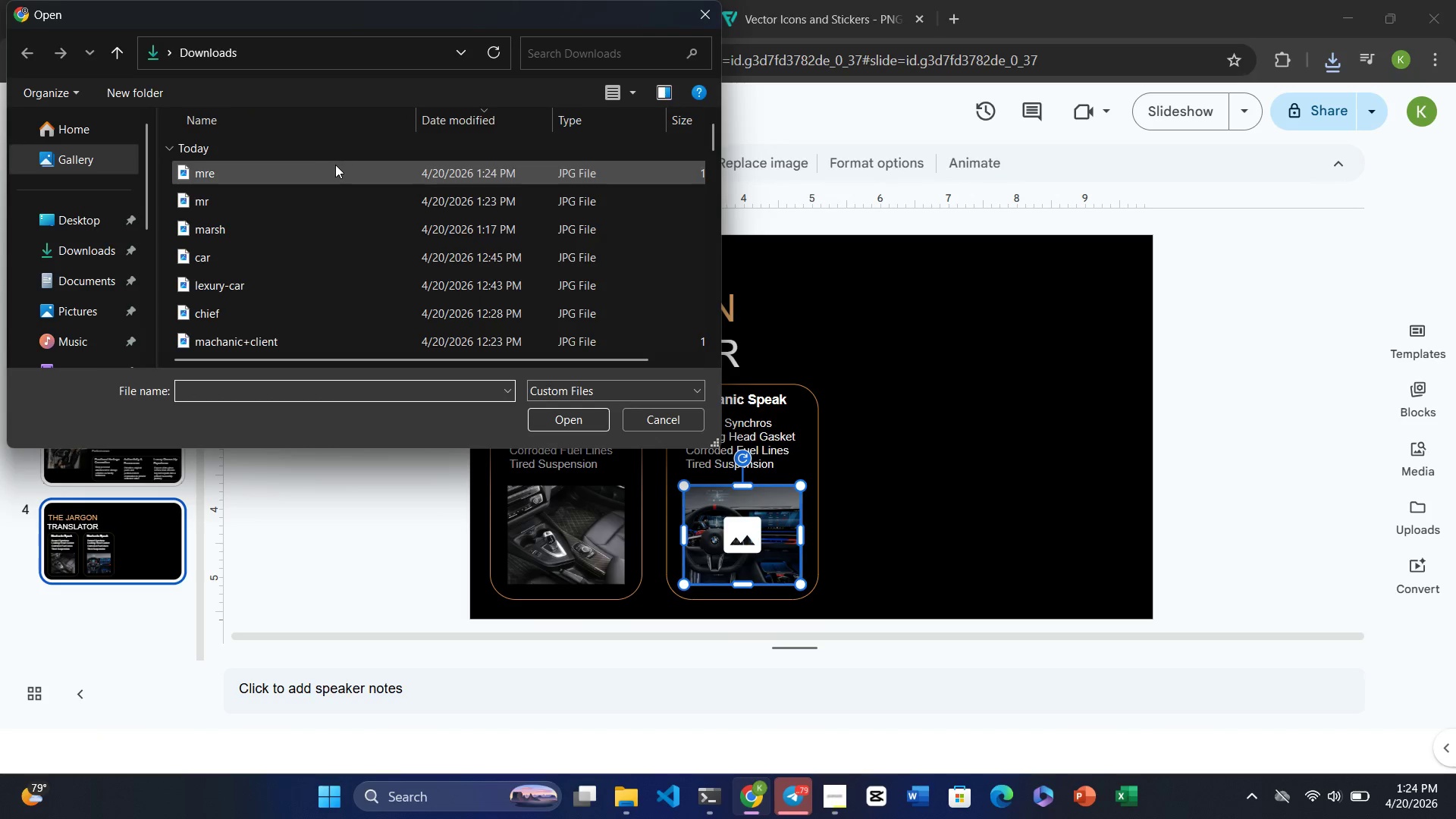 
left_click([315, 175])
 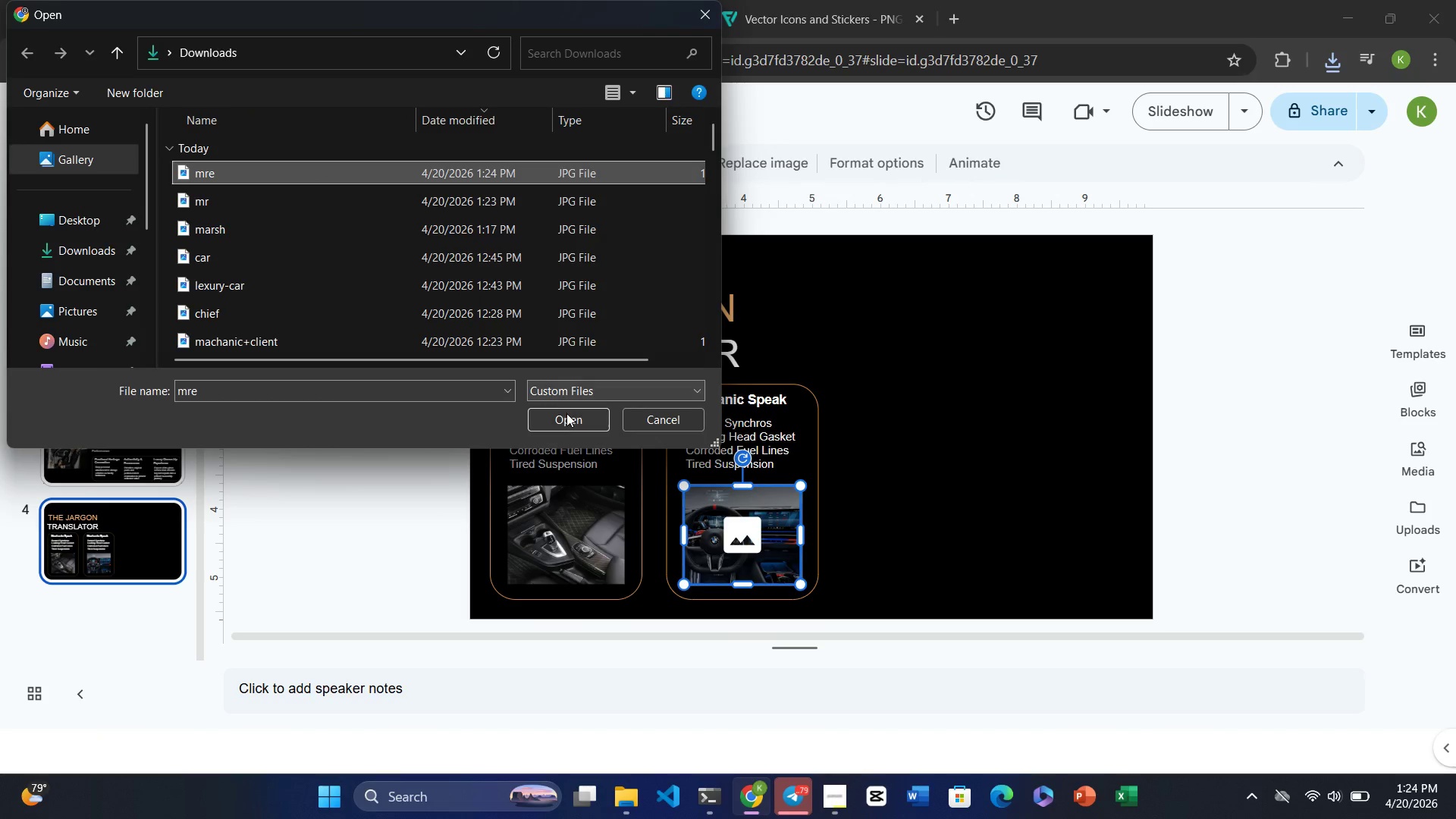 
left_click([566, 414])
 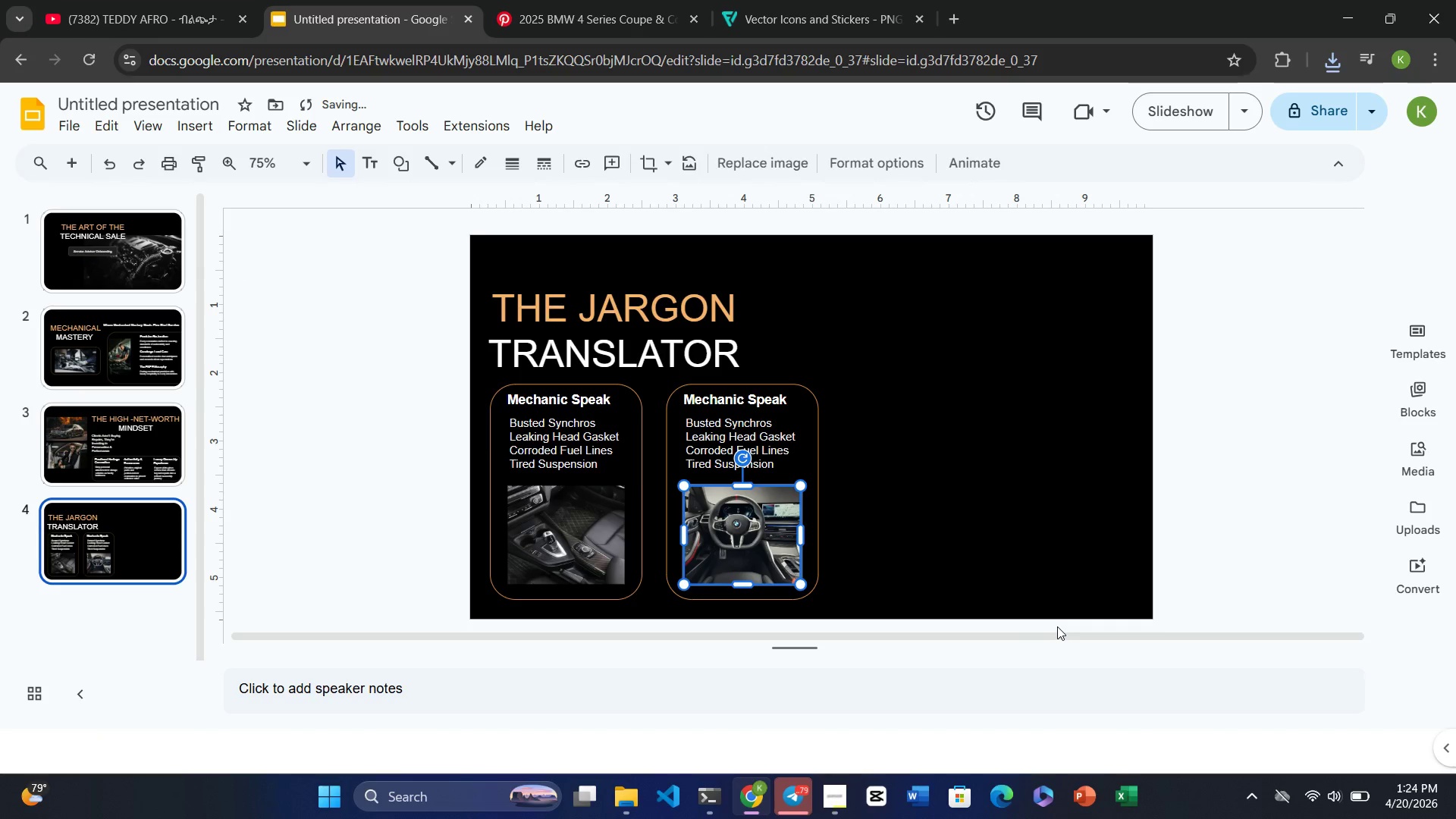 
left_click([964, 556])
 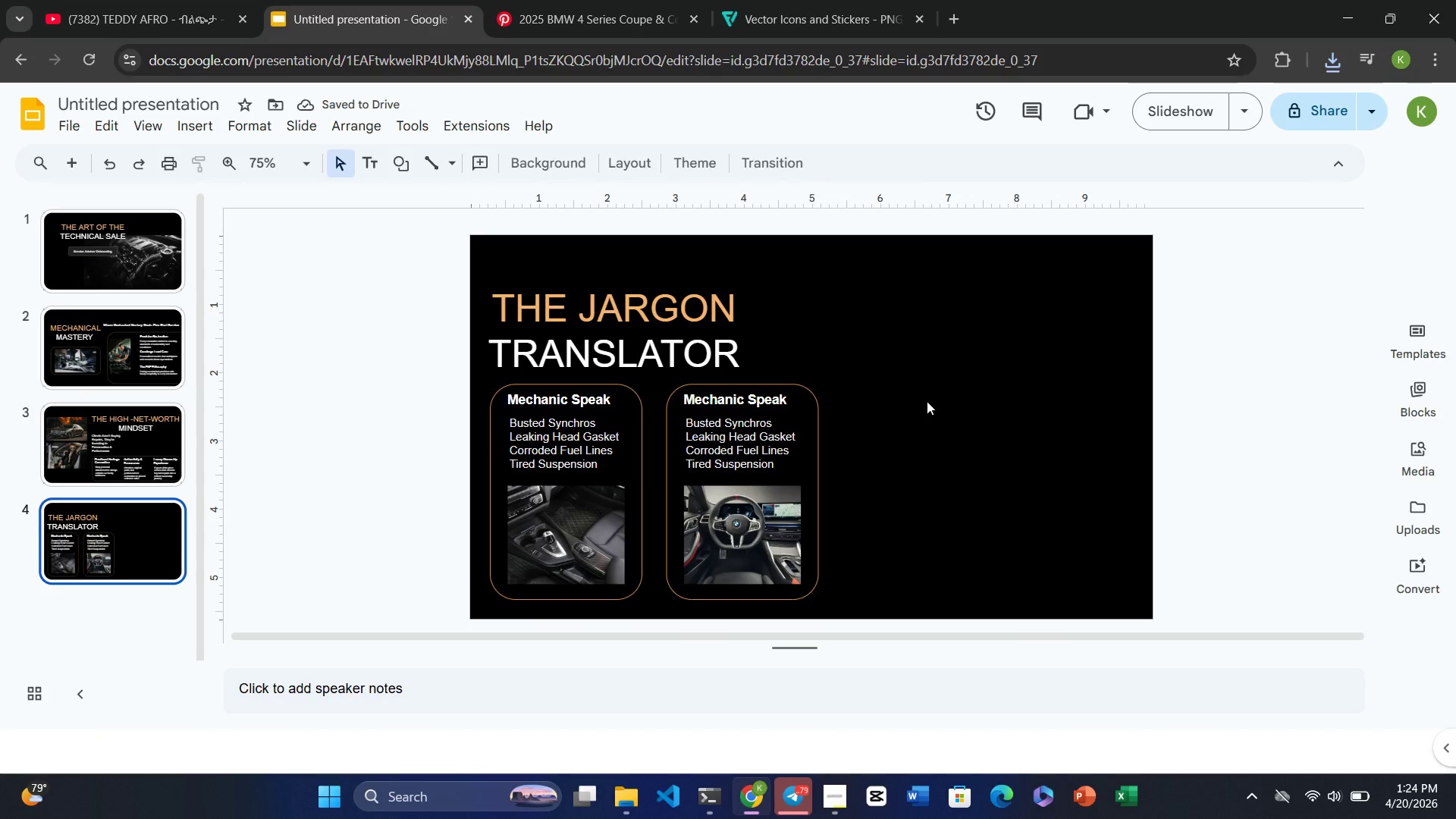 
wait(8.34)
 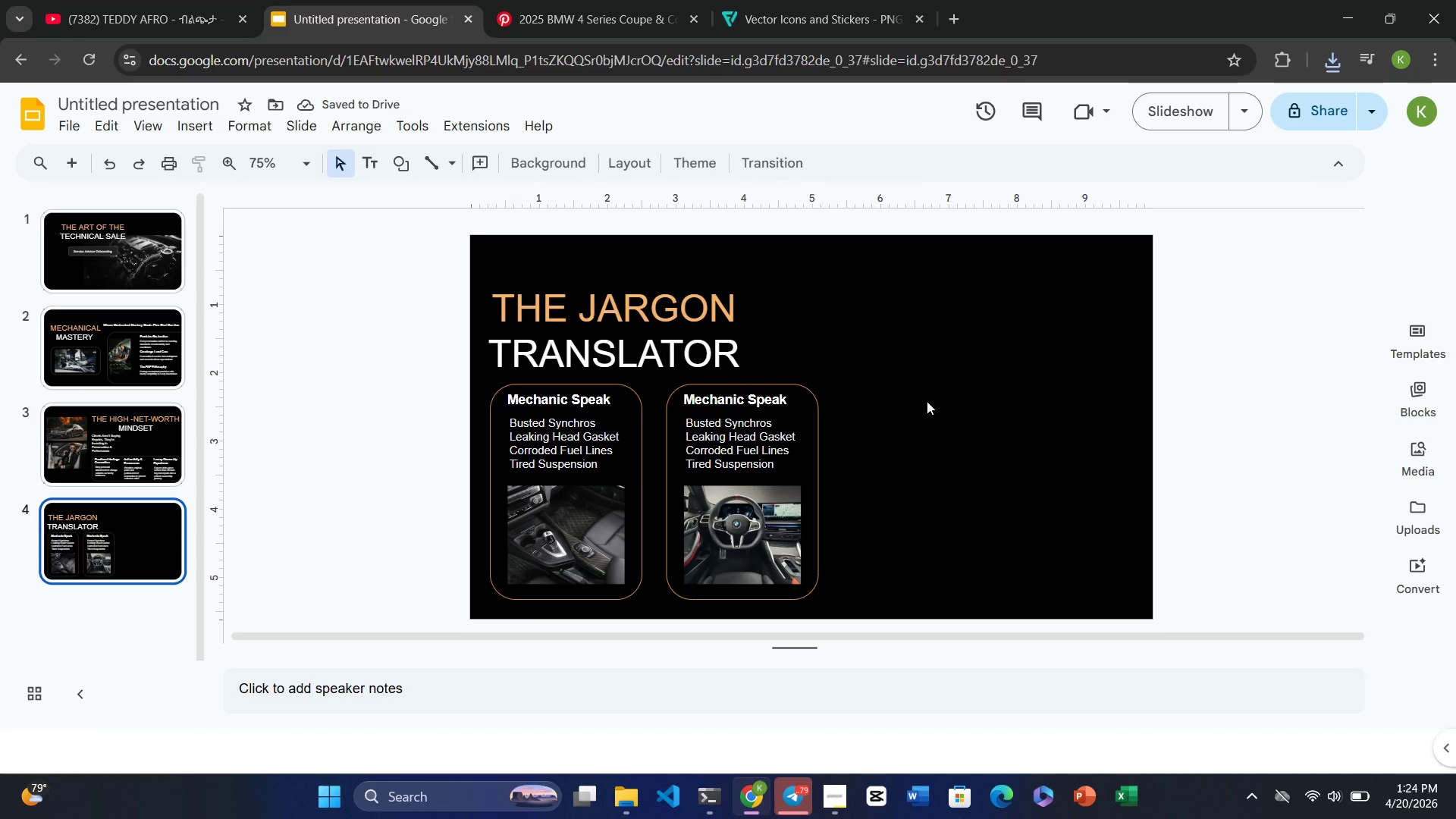 
double_click([743, 401])
 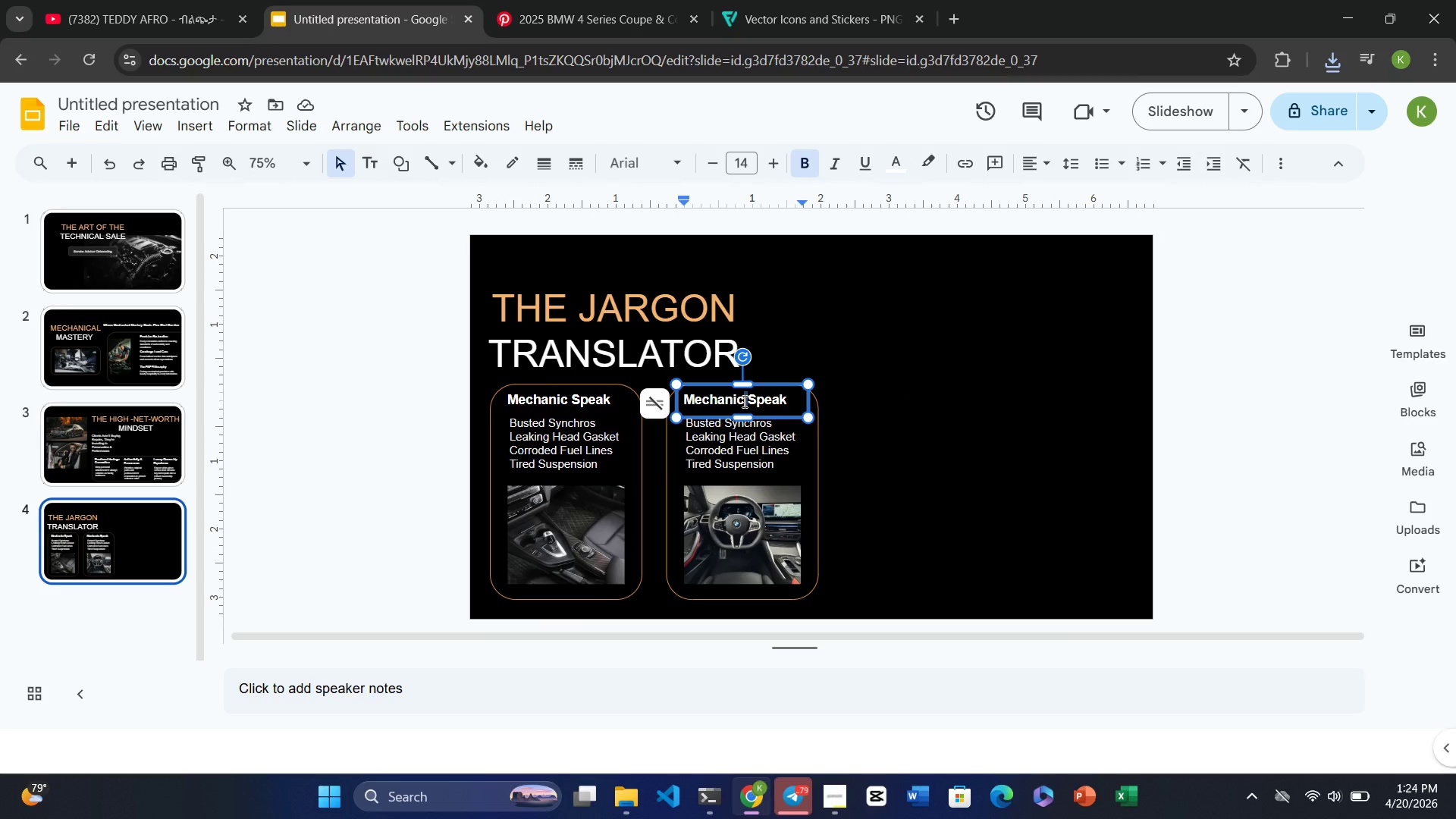 
double_click([743, 401])
 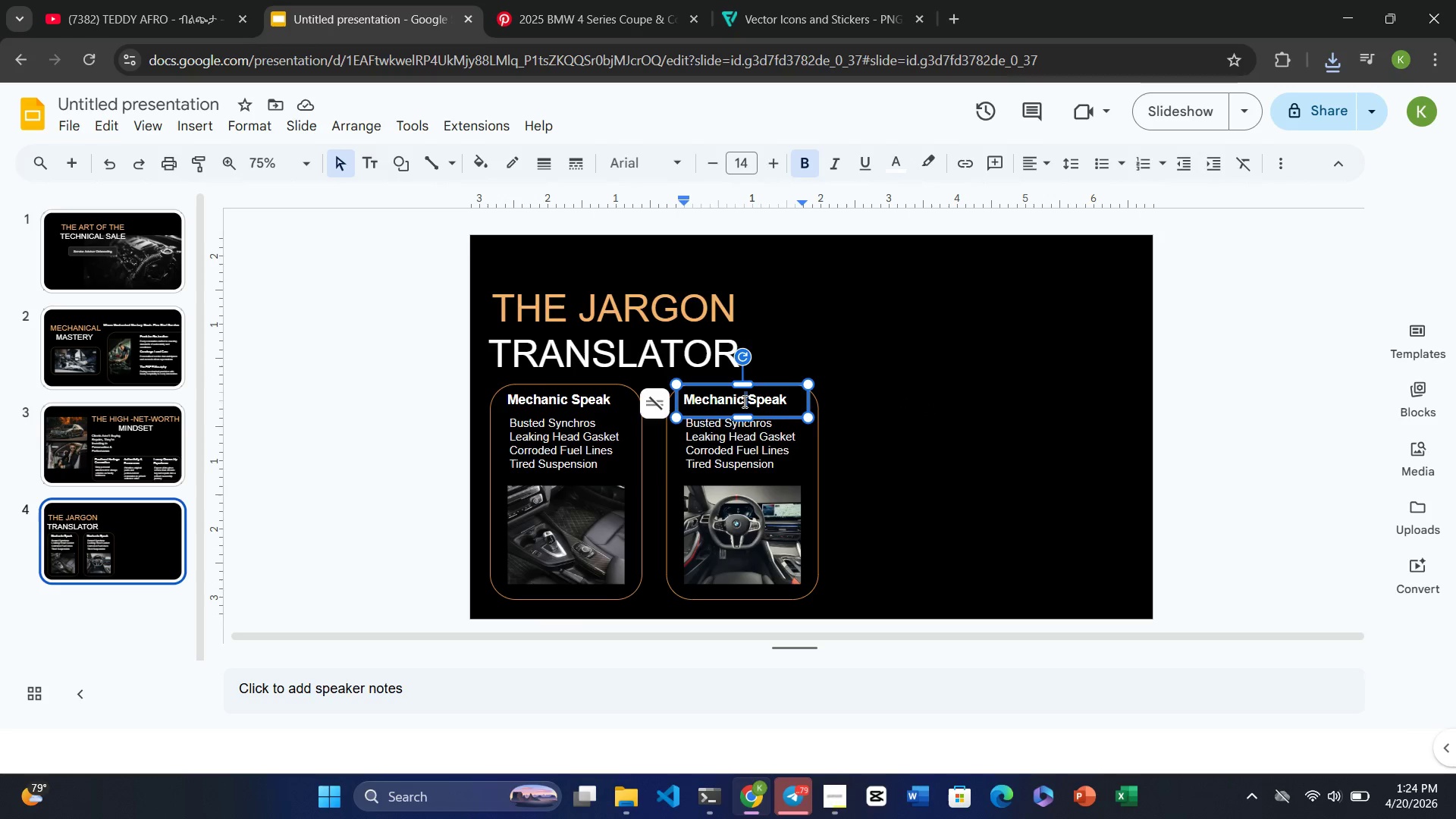 
triple_click([743, 401])
 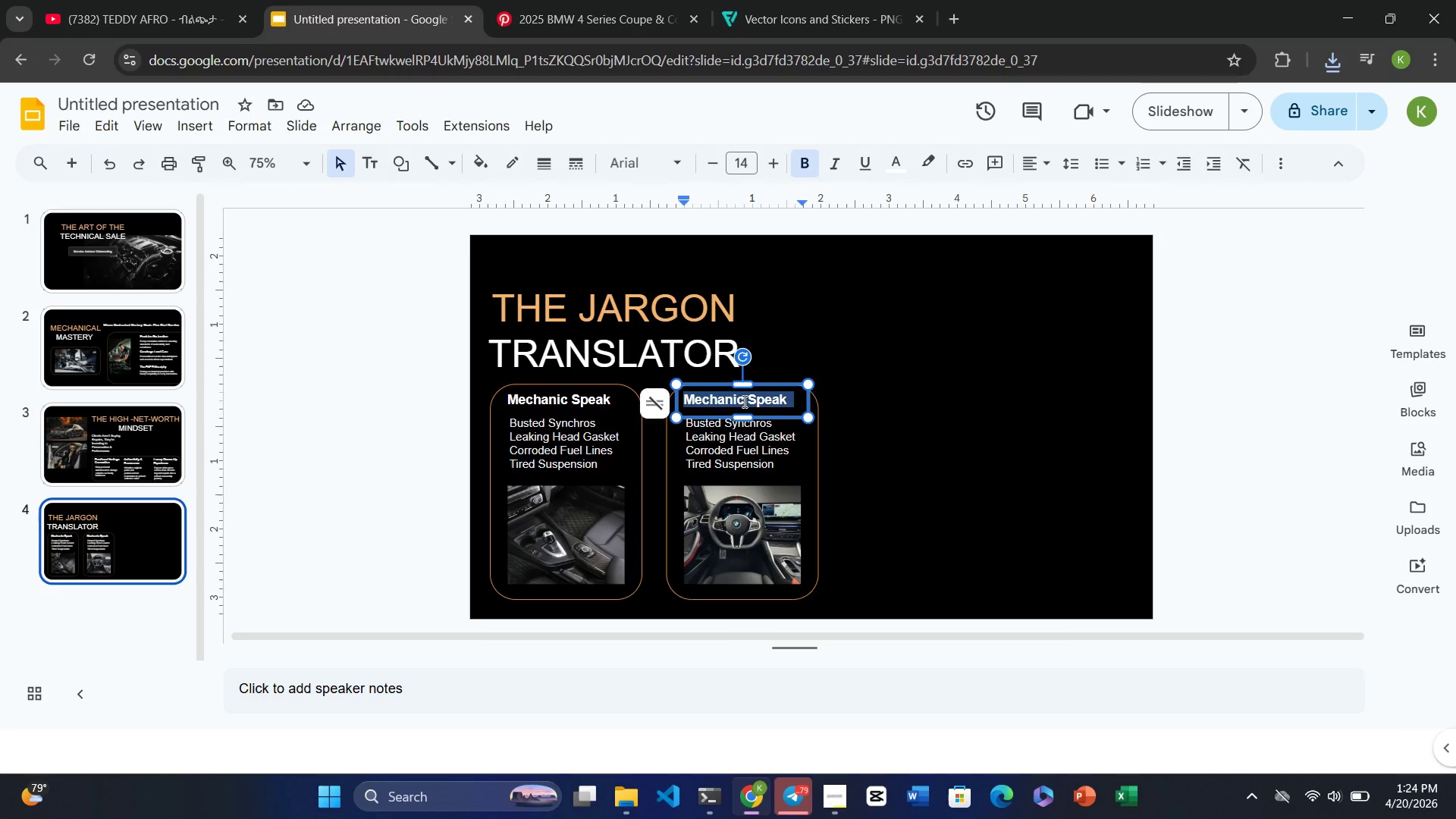 
type(Client-Value Language)
 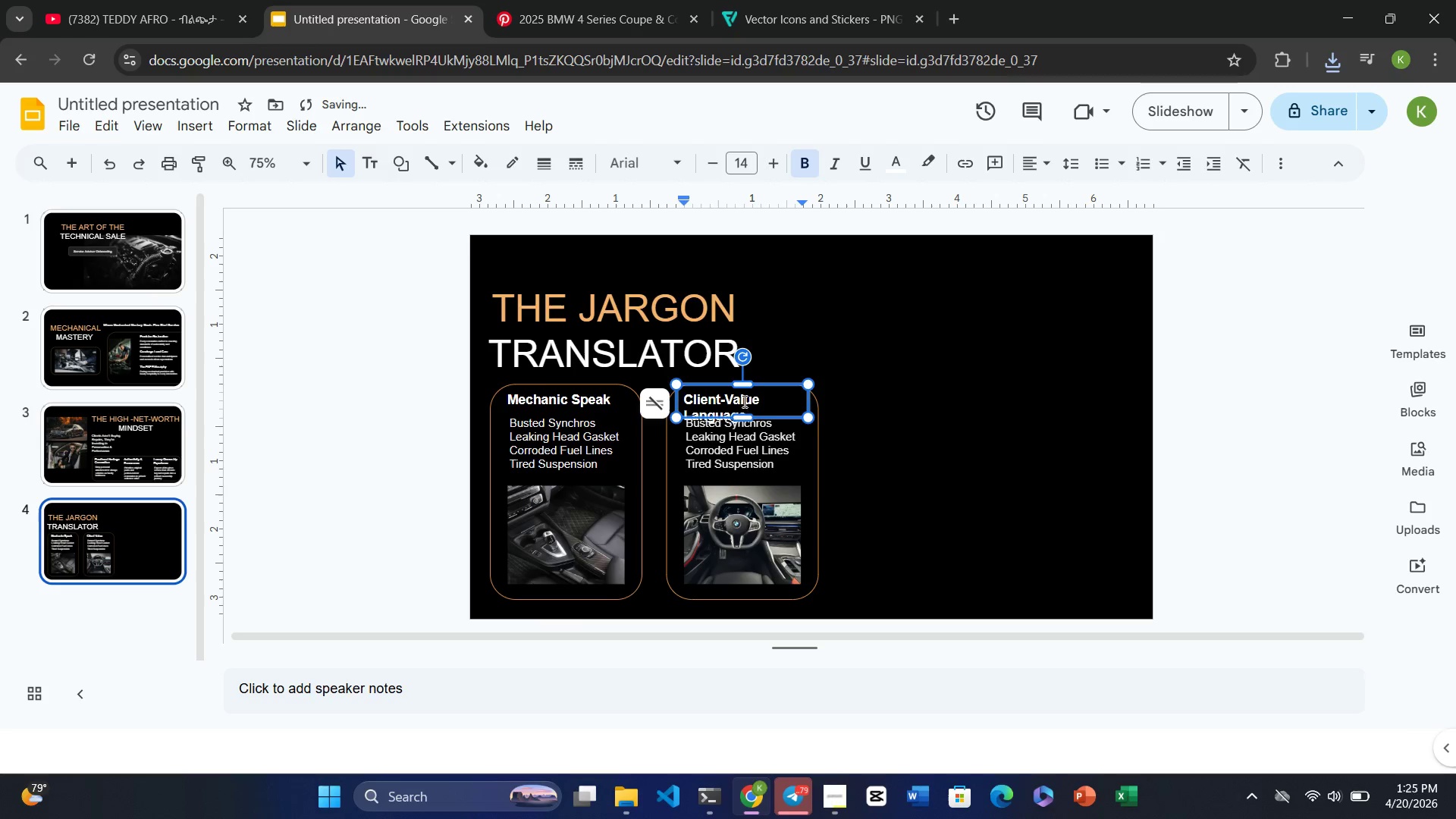 
left_click([818, 476])
 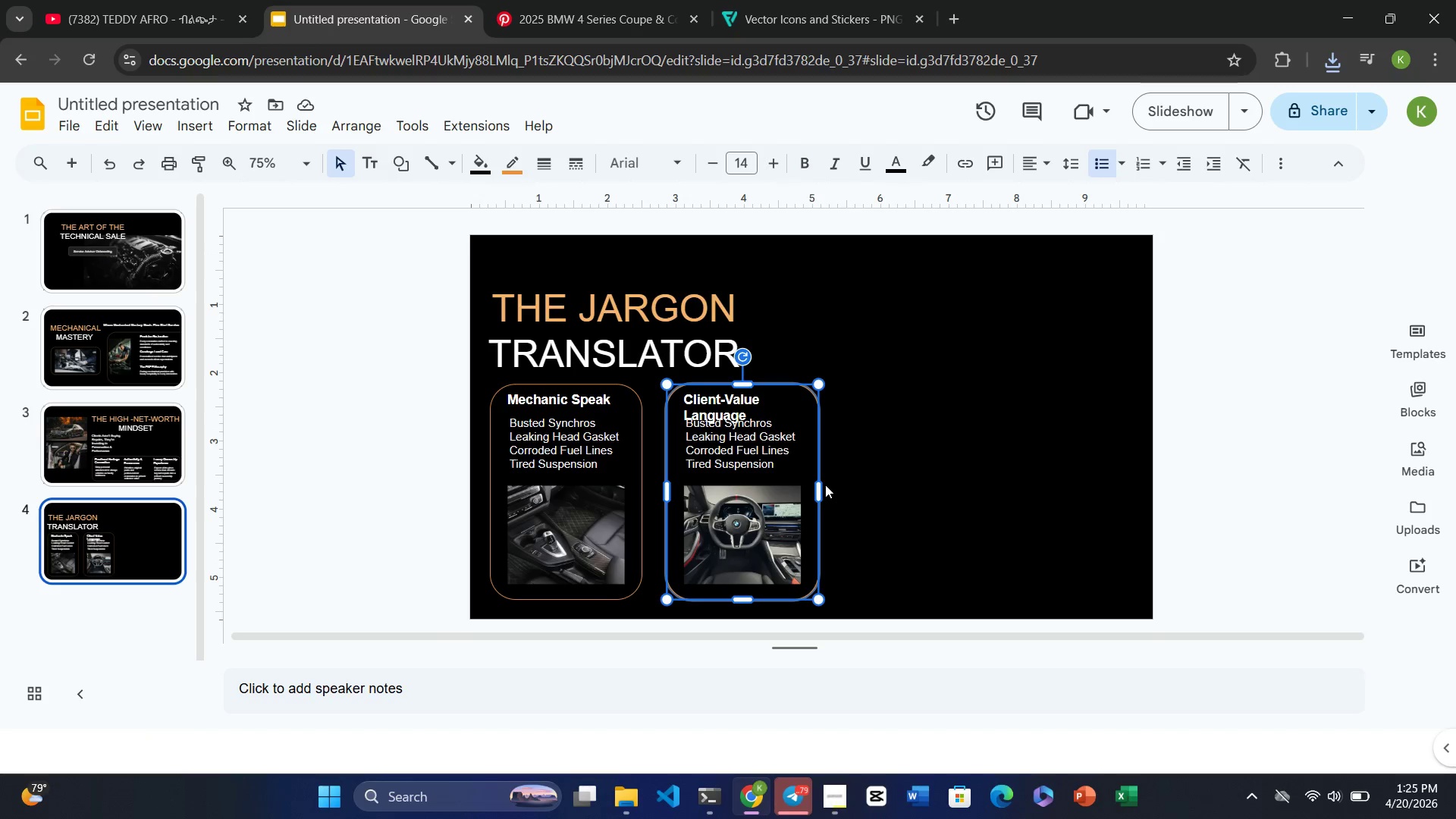 
left_click_drag(start_coordinate=[819, 490], to_coordinate=[830, 490])
 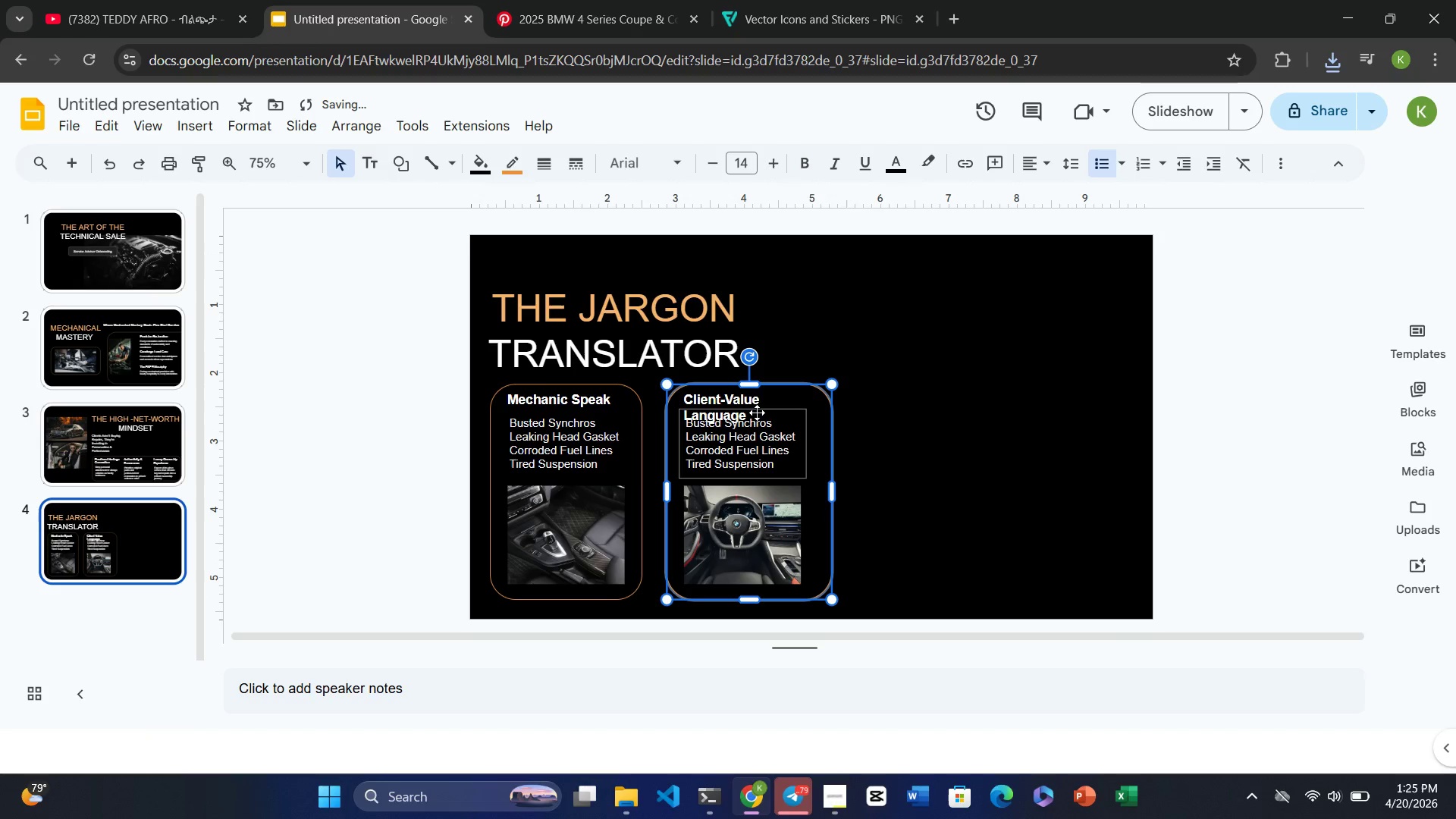 
left_click([752, 406])
 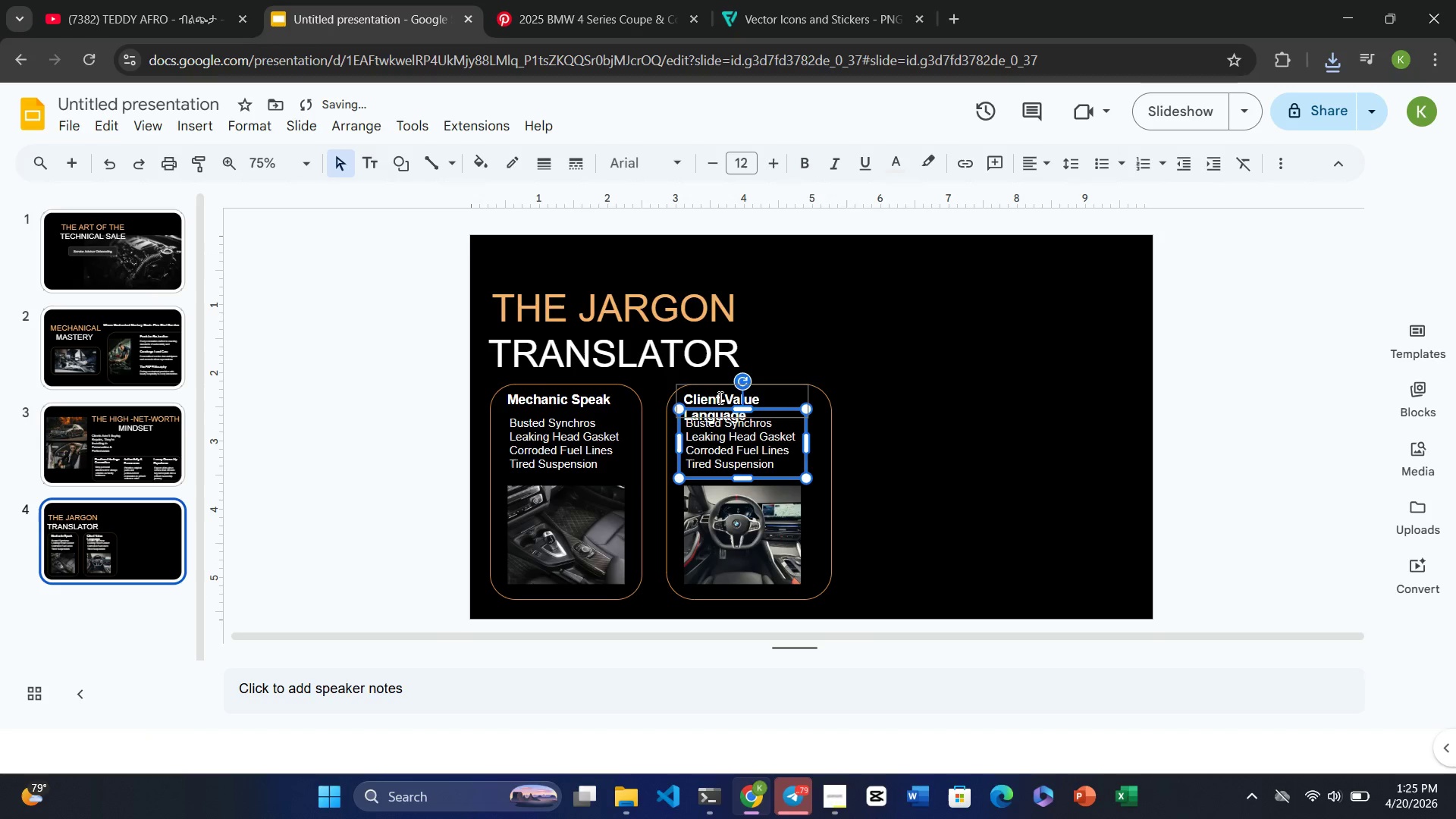 
left_click([710, 395])
 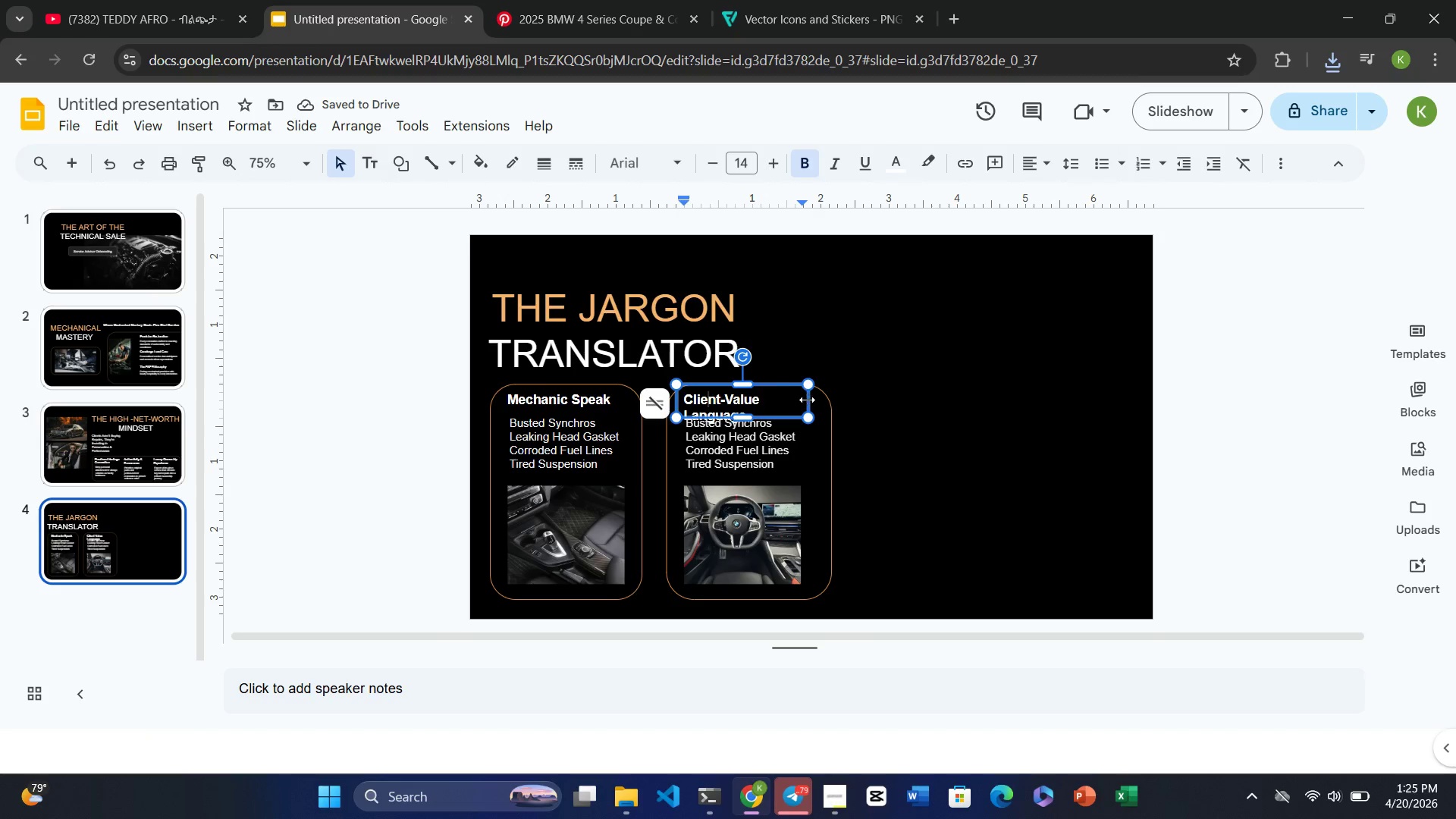 
left_click_drag(start_coordinate=[807, 400], to_coordinate=[817, 400])
 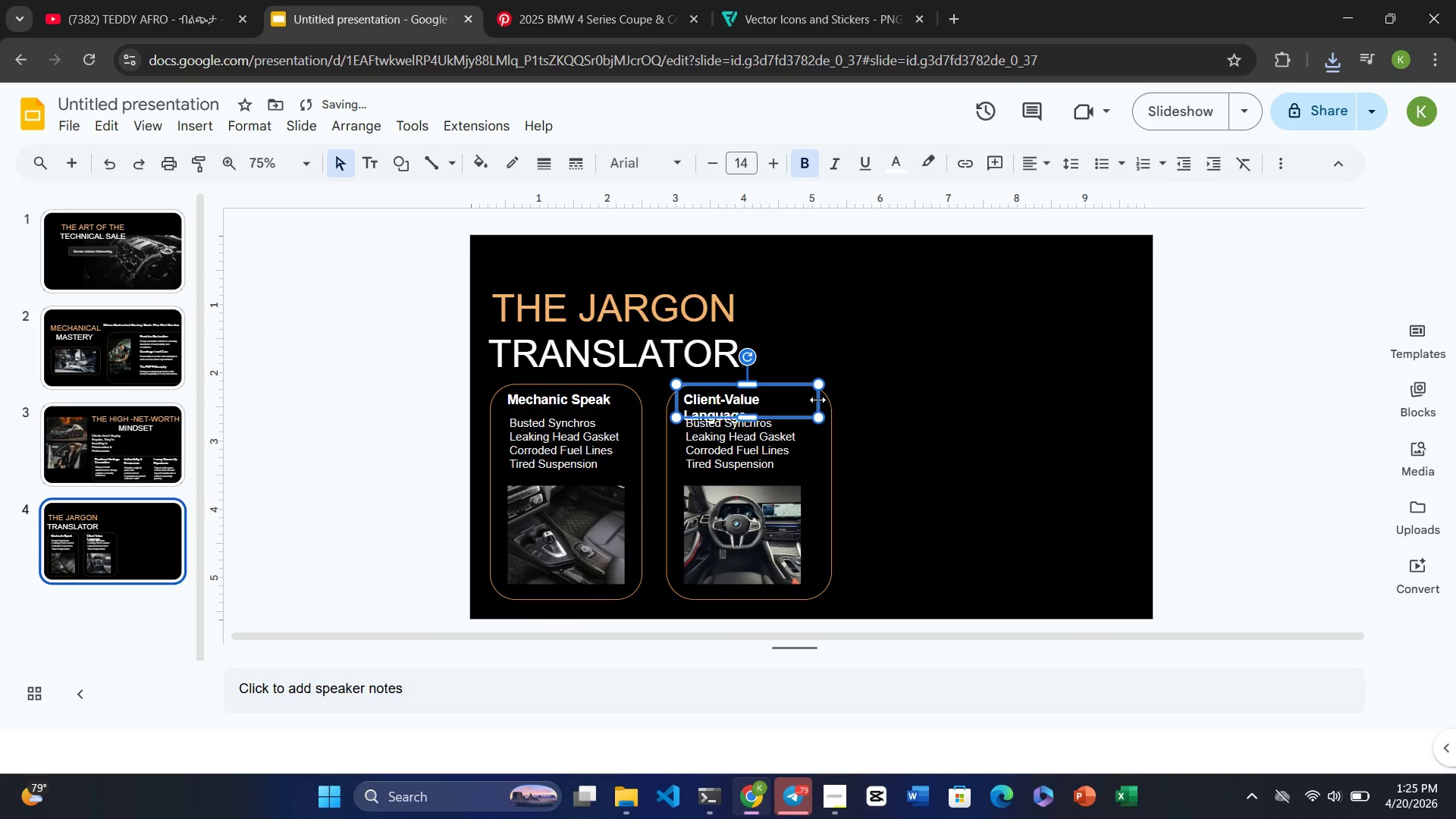 
left_click_drag(start_coordinate=[817, 400], to_coordinate=[824, 401])
 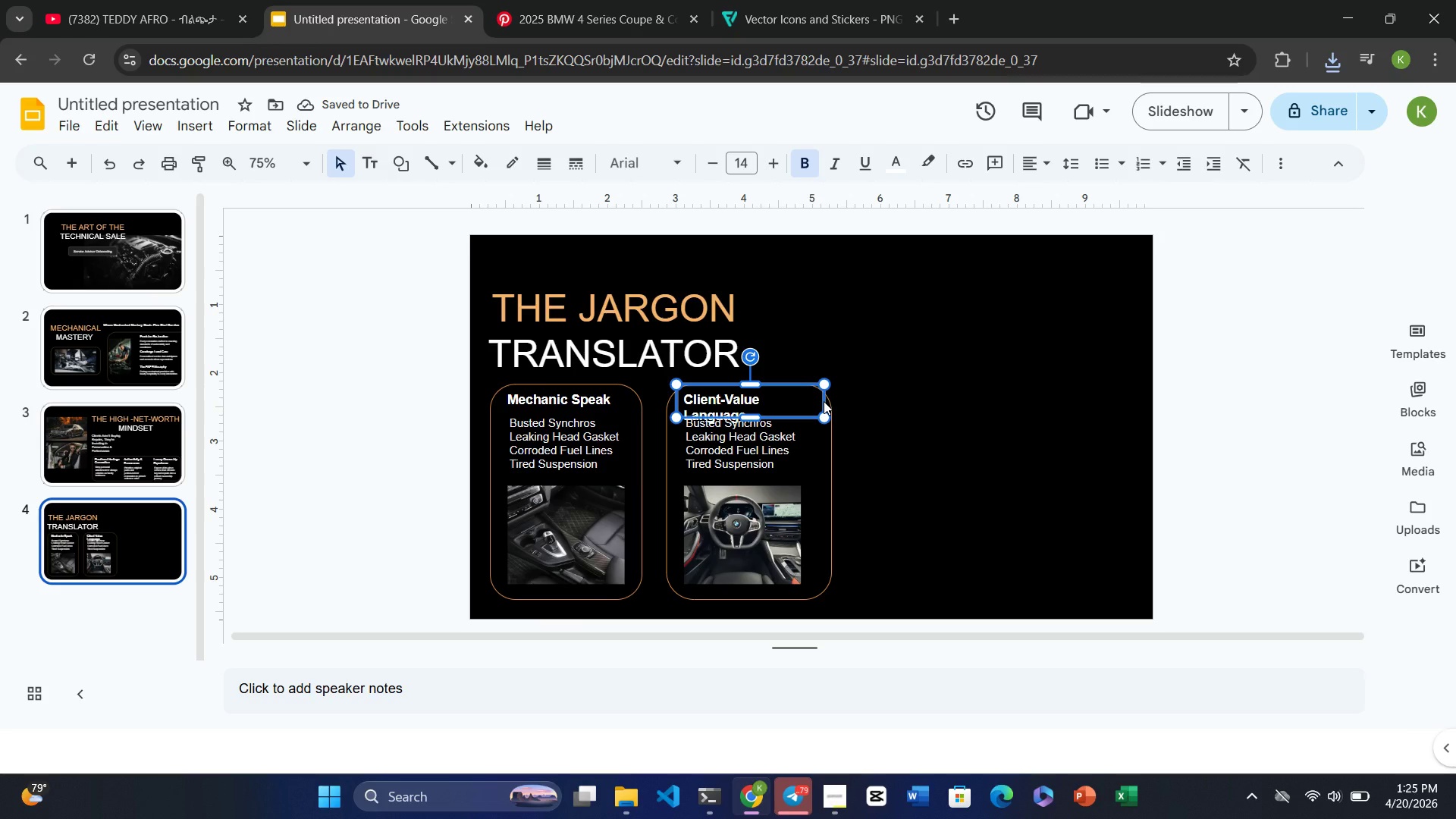 
wait(11.5)
 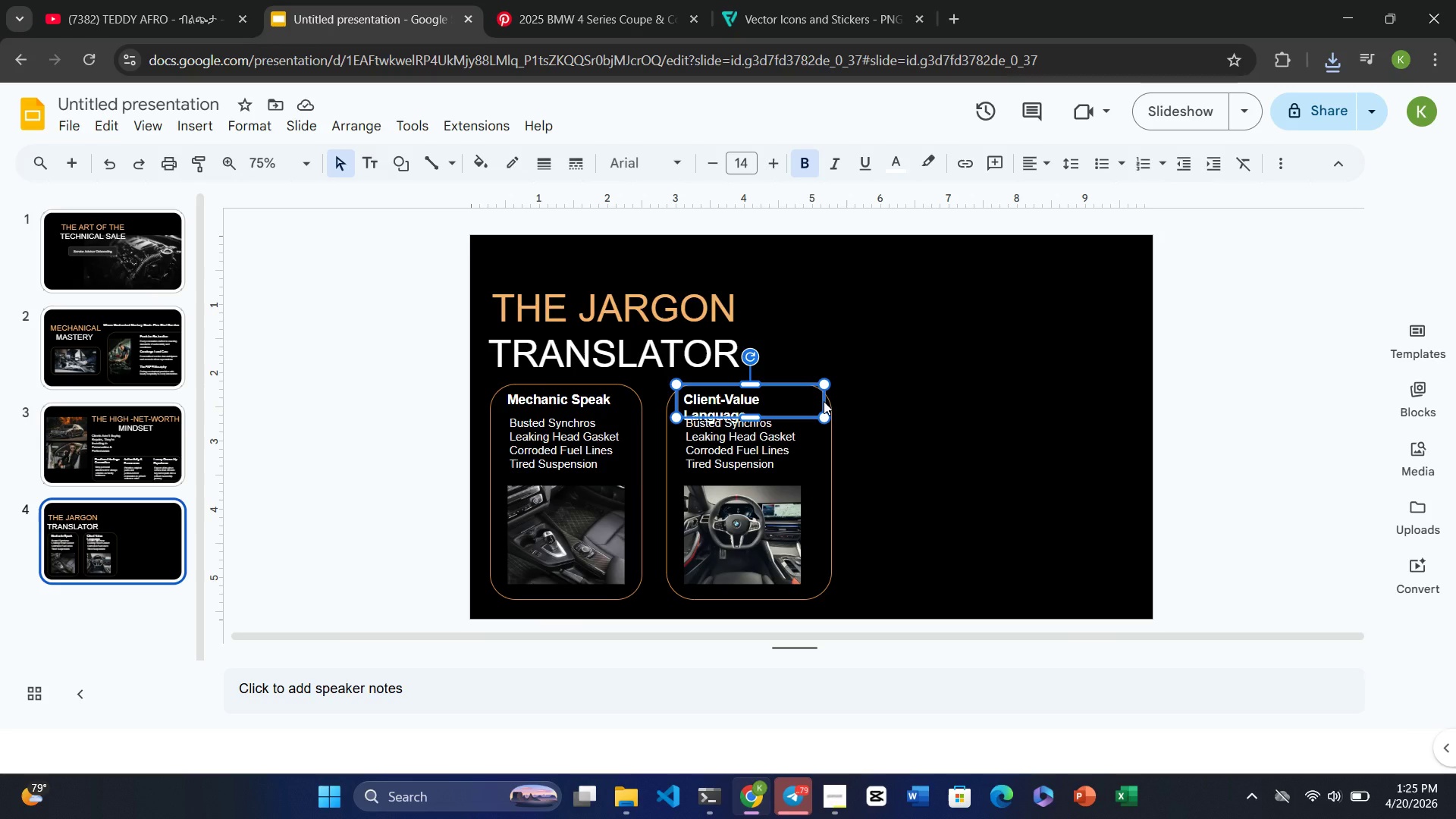 
key(Control+Z)
 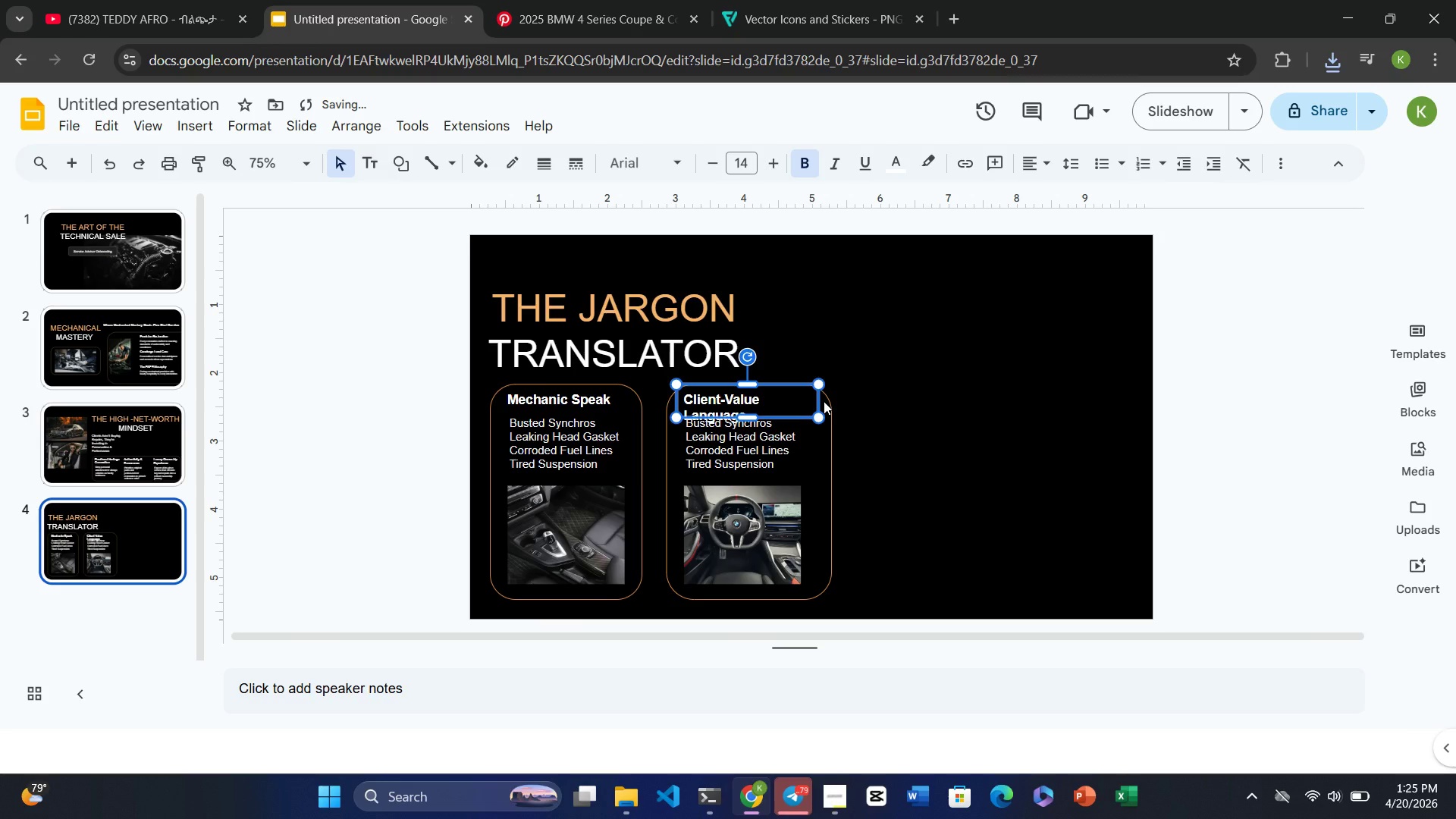 
key(Control+Z)
 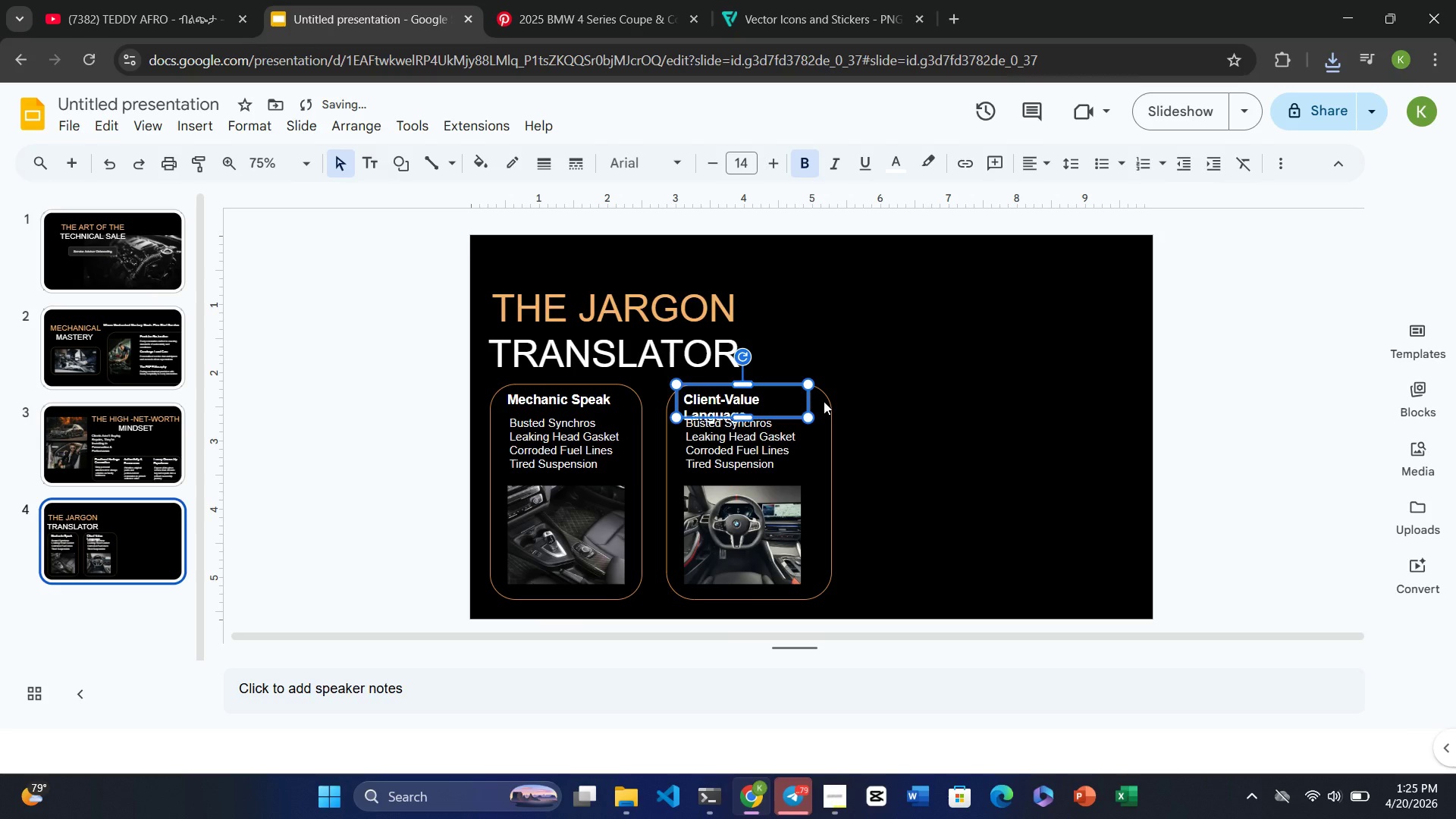 
key(Control+Z)
 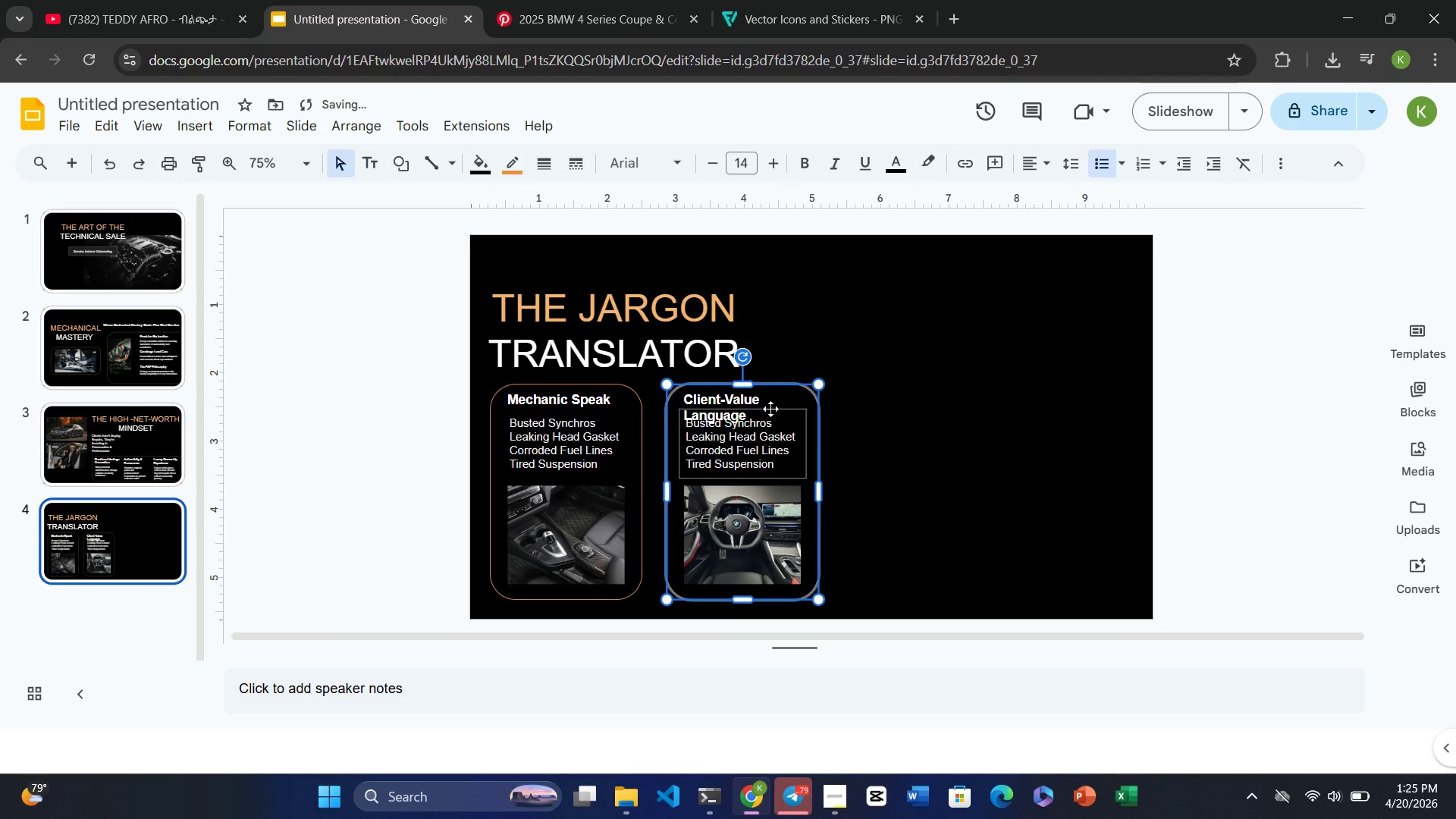 
left_click([748, 409])
 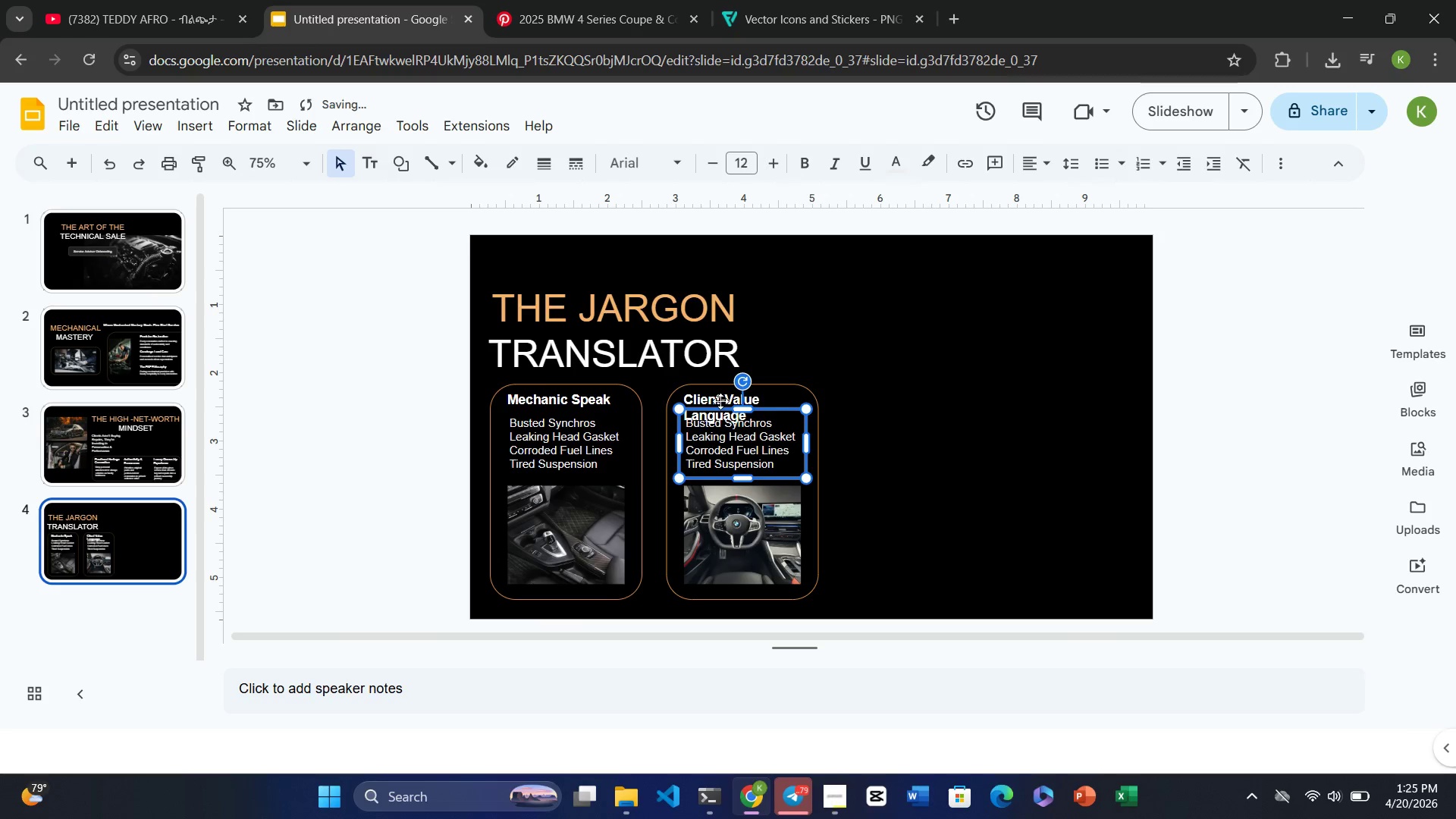 
left_click([720, 401])
 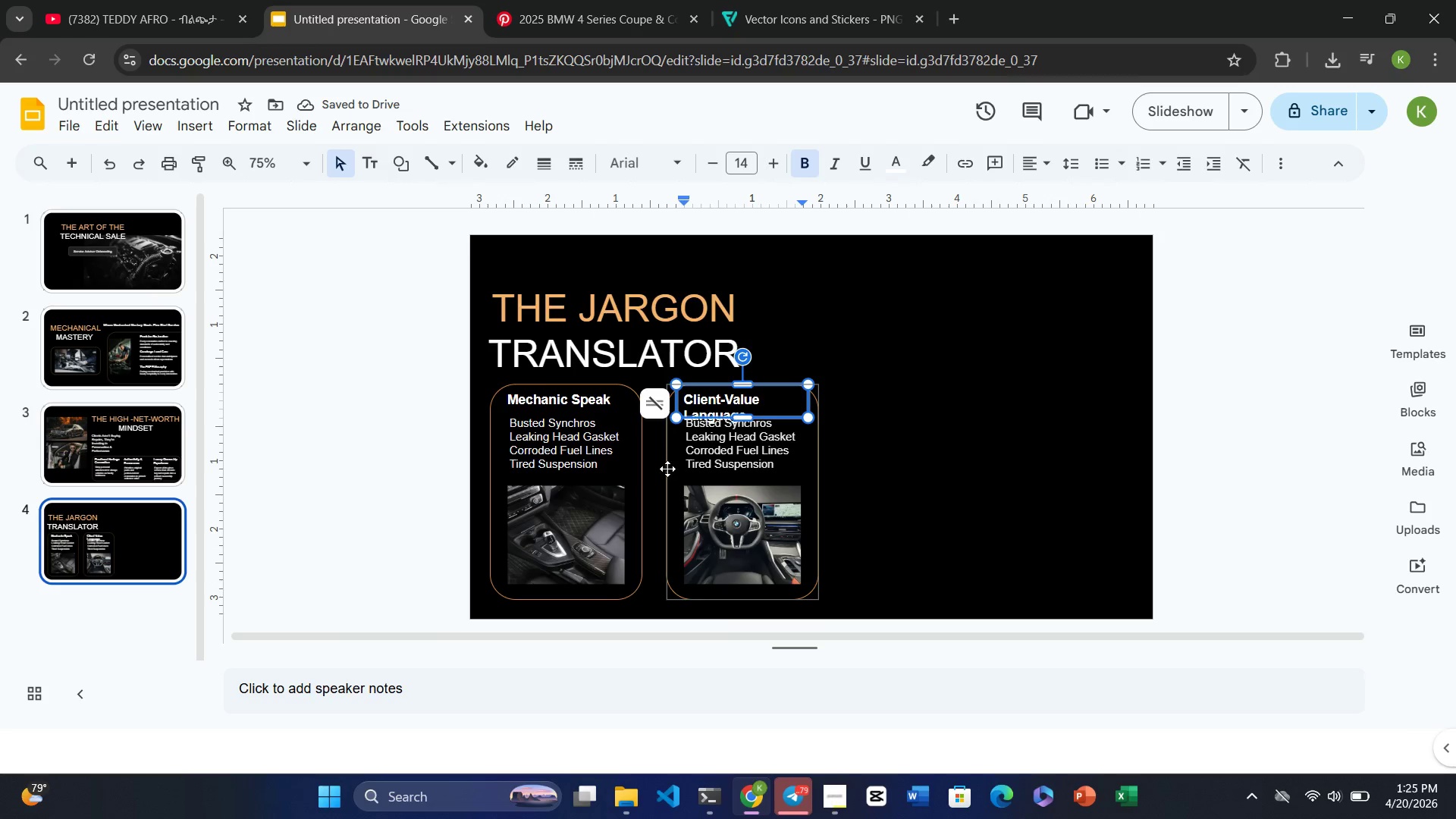 
left_click([667, 471])
 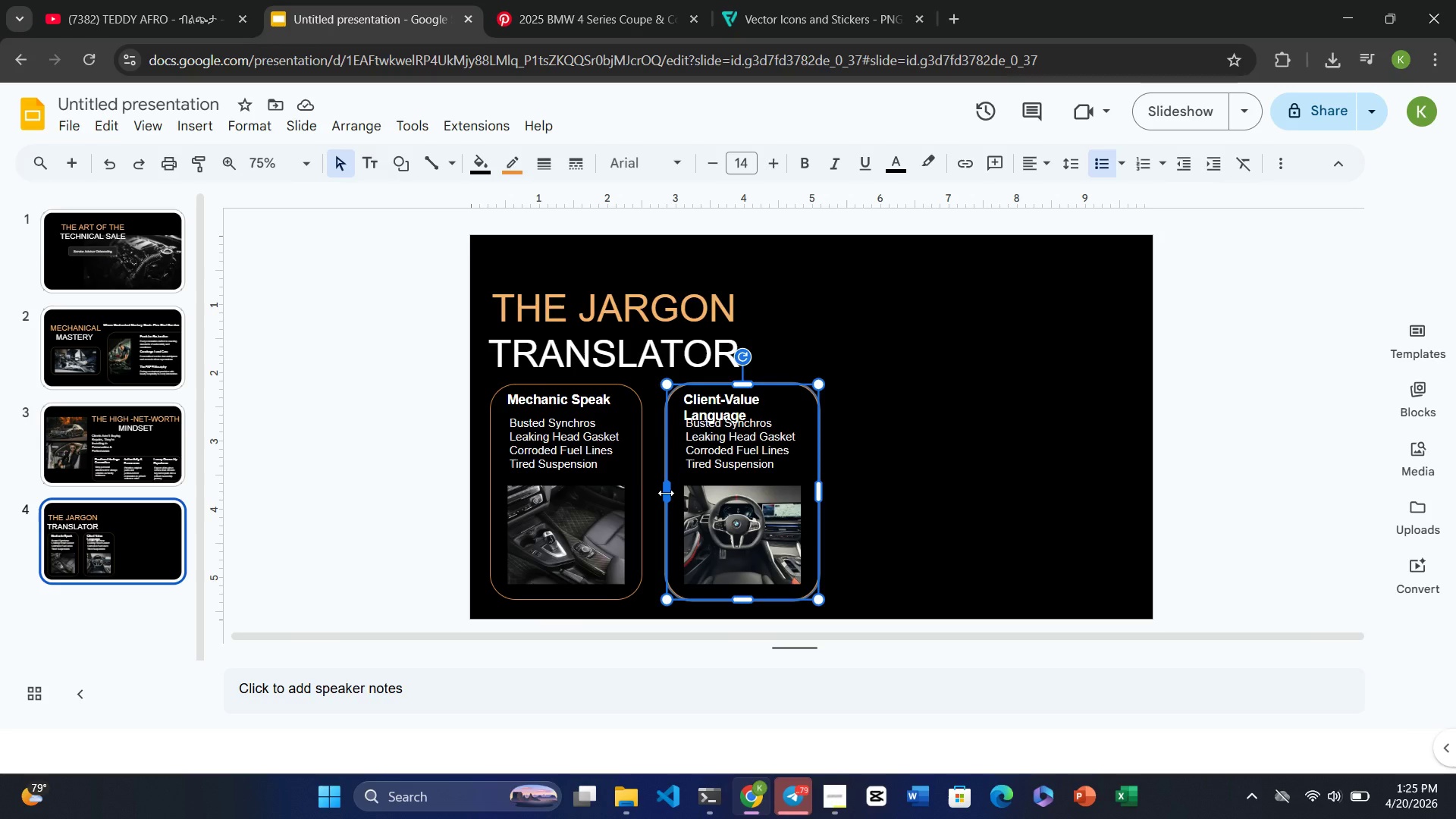 
left_click_drag(start_coordinate=[666, 493], to_coordinate=[649, 493])
 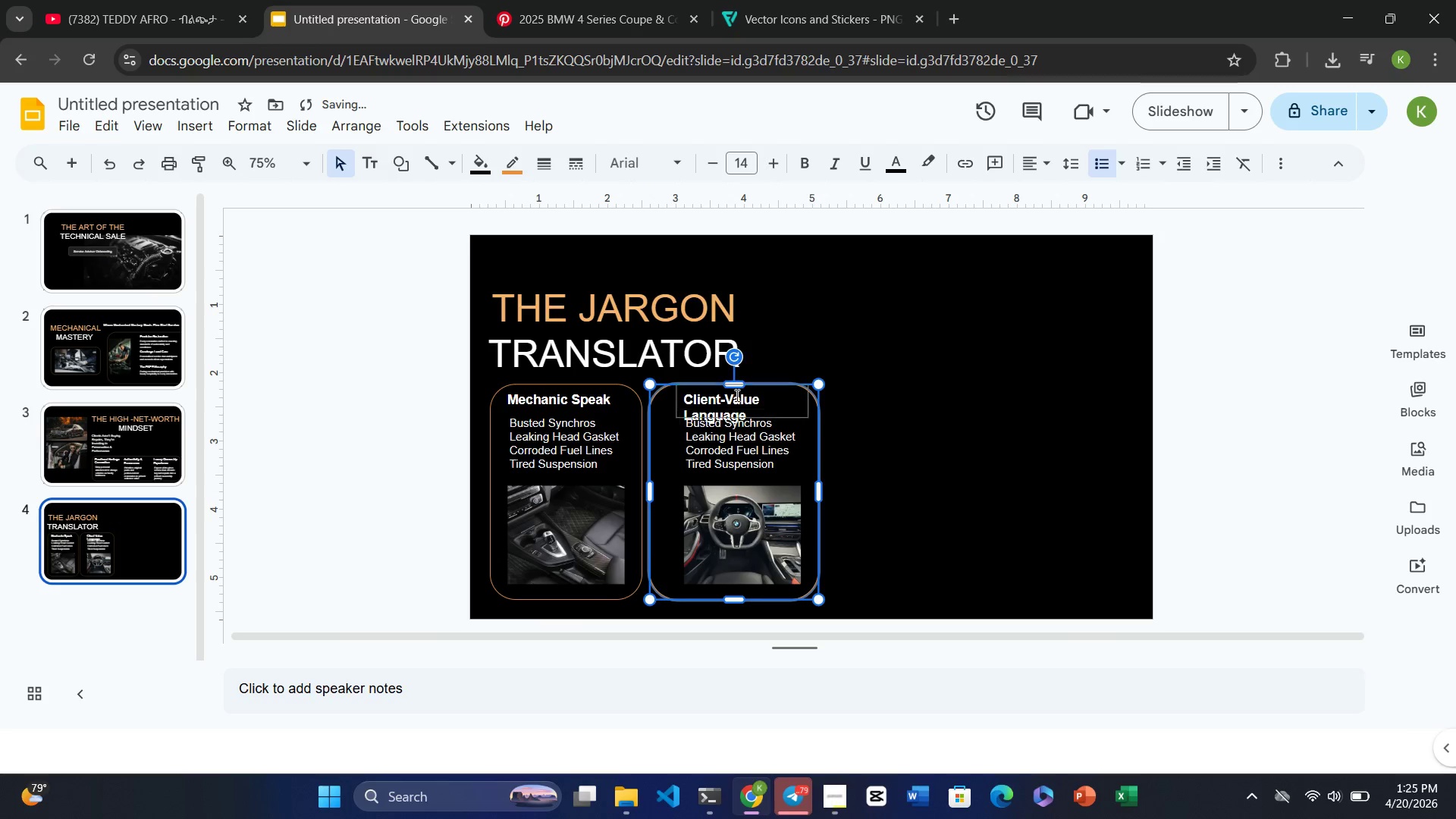 
left_click([736, 395])
 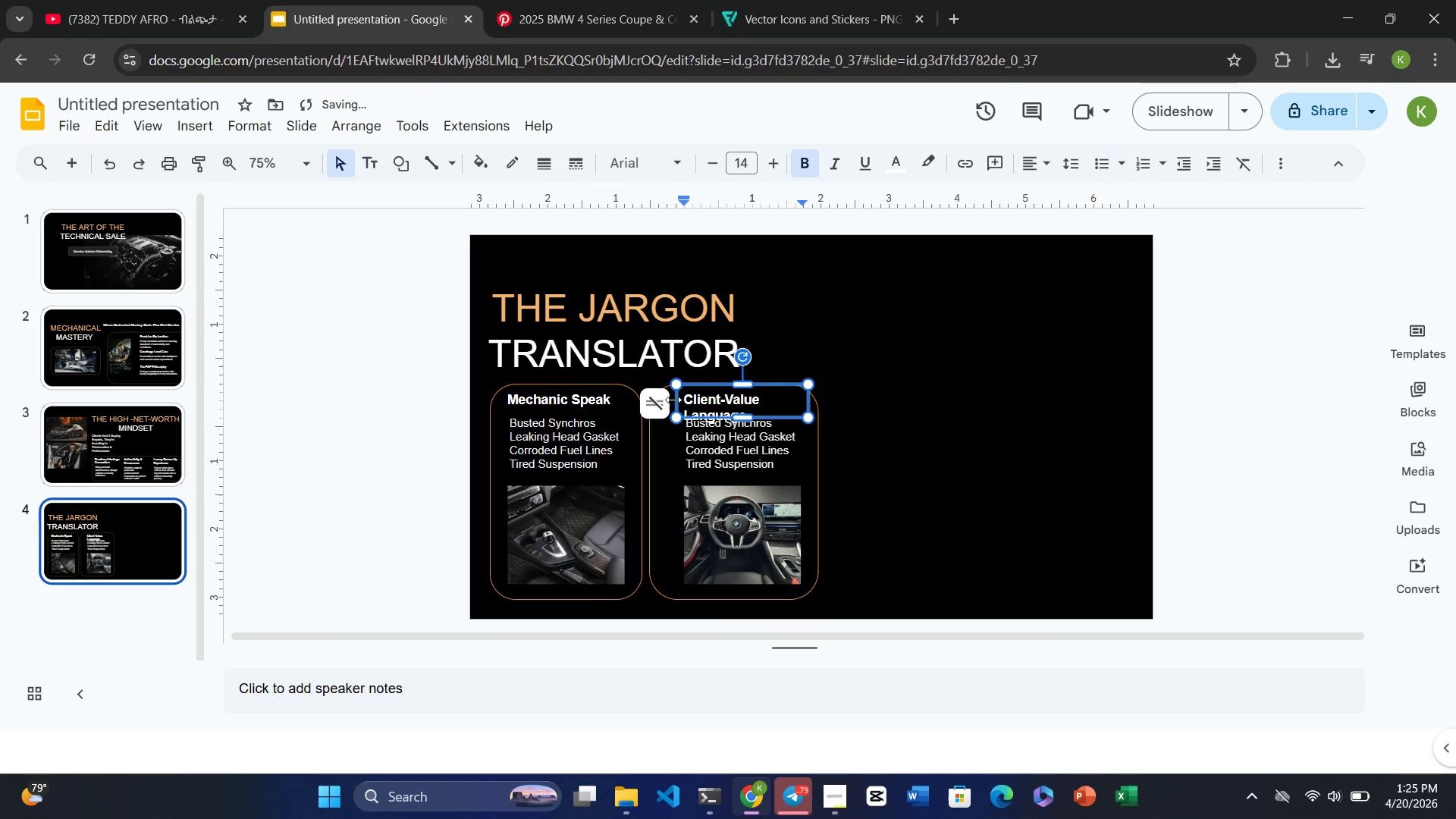 
left_click_drag(start_coordinate=[673, 400], to_coordinate=[657, 400])
 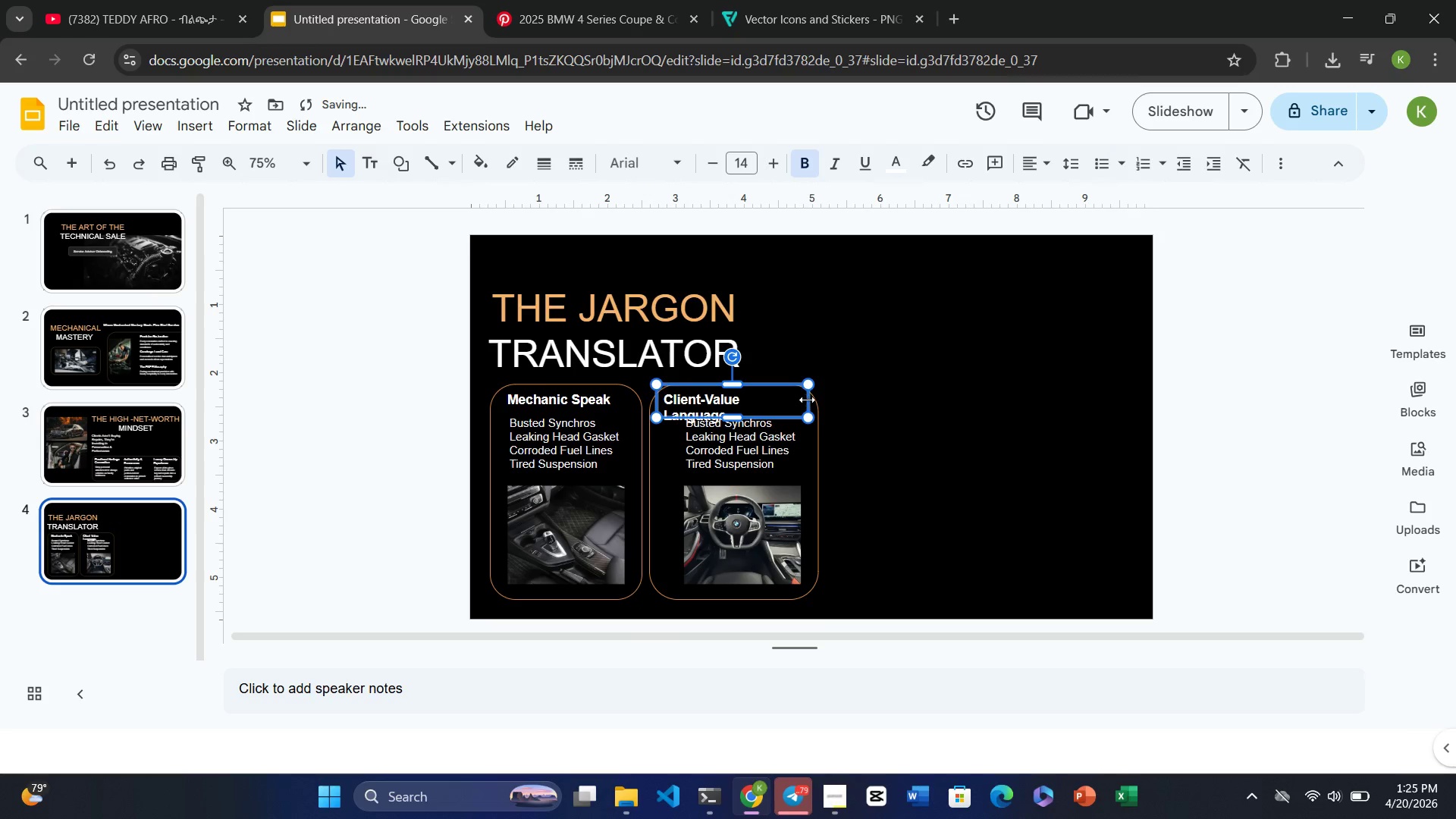 
left_click_drag(start_coordinate=[809, 400], to_coordinate=[815, 400])
 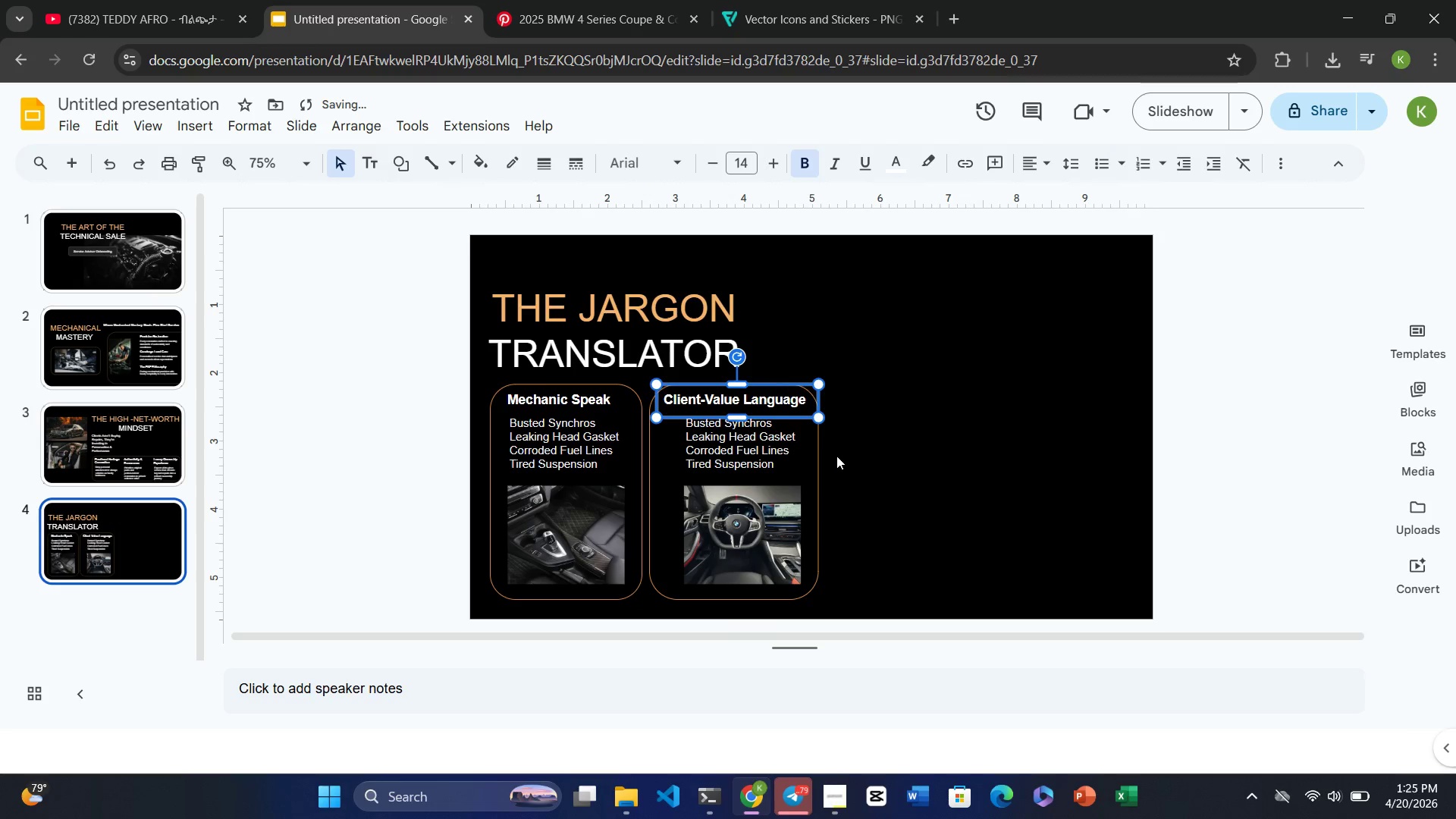 
left_click([842, 464])
 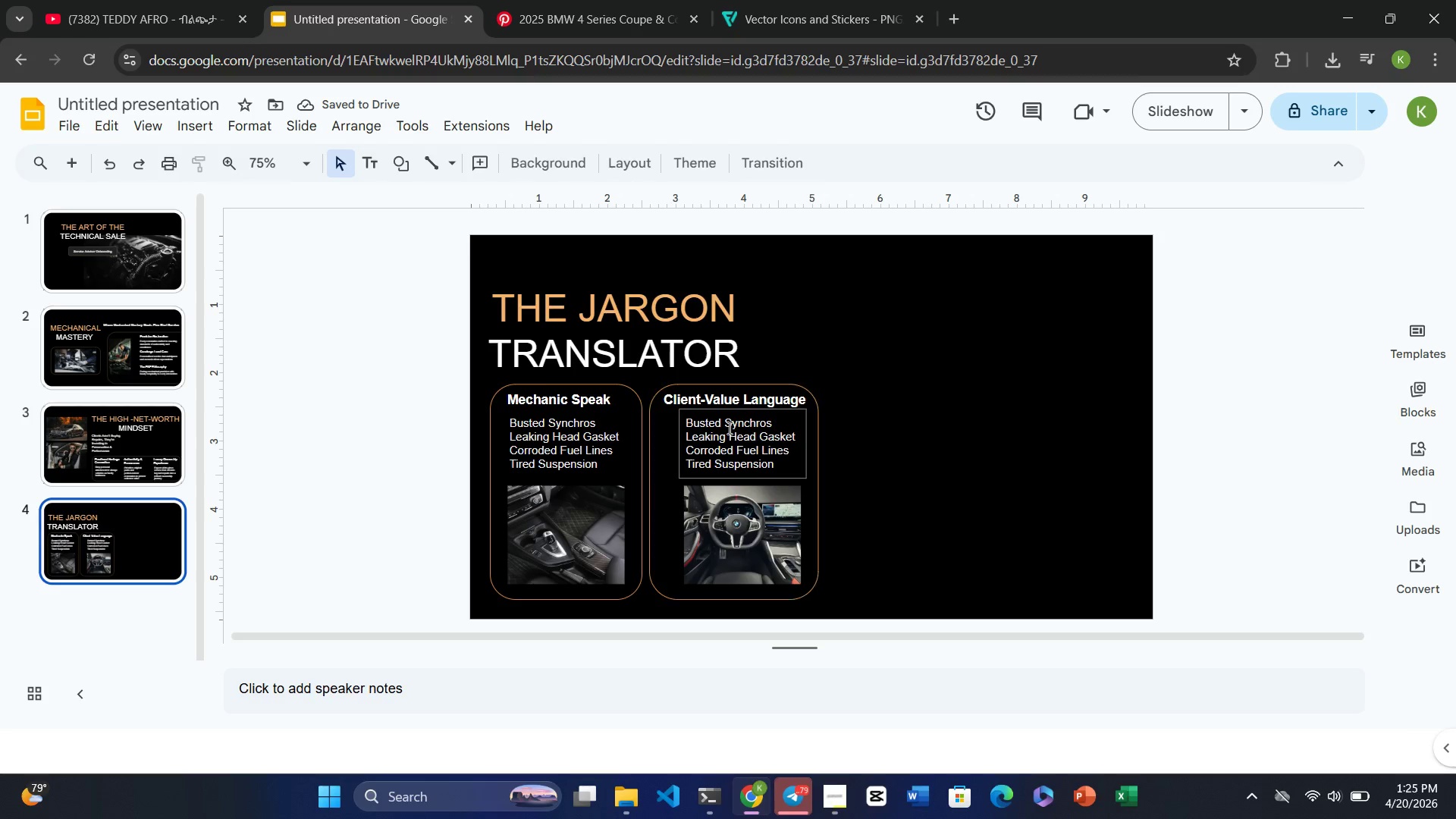 
left_click([711, 403])
 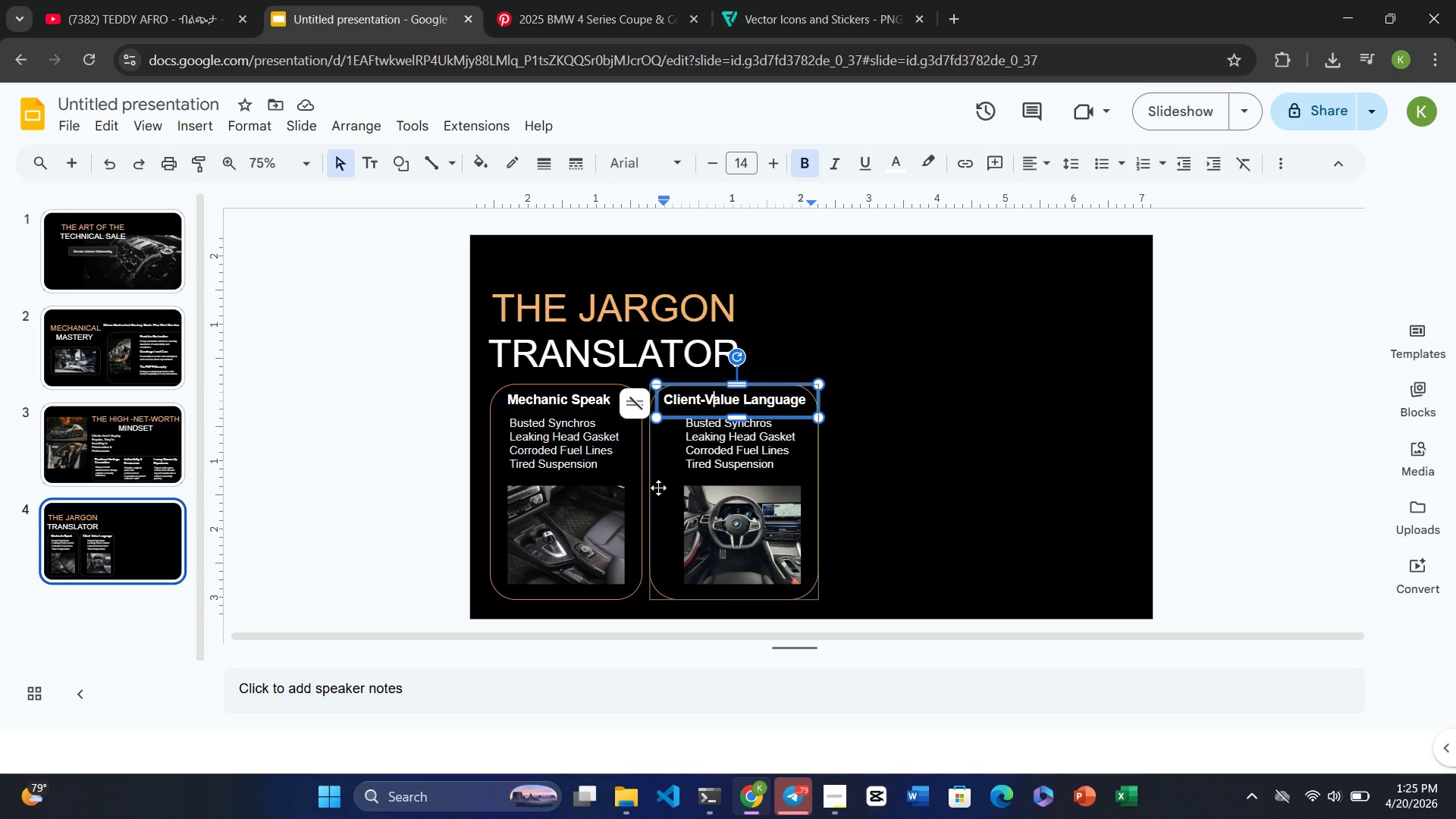 
left_click([659, 517])
 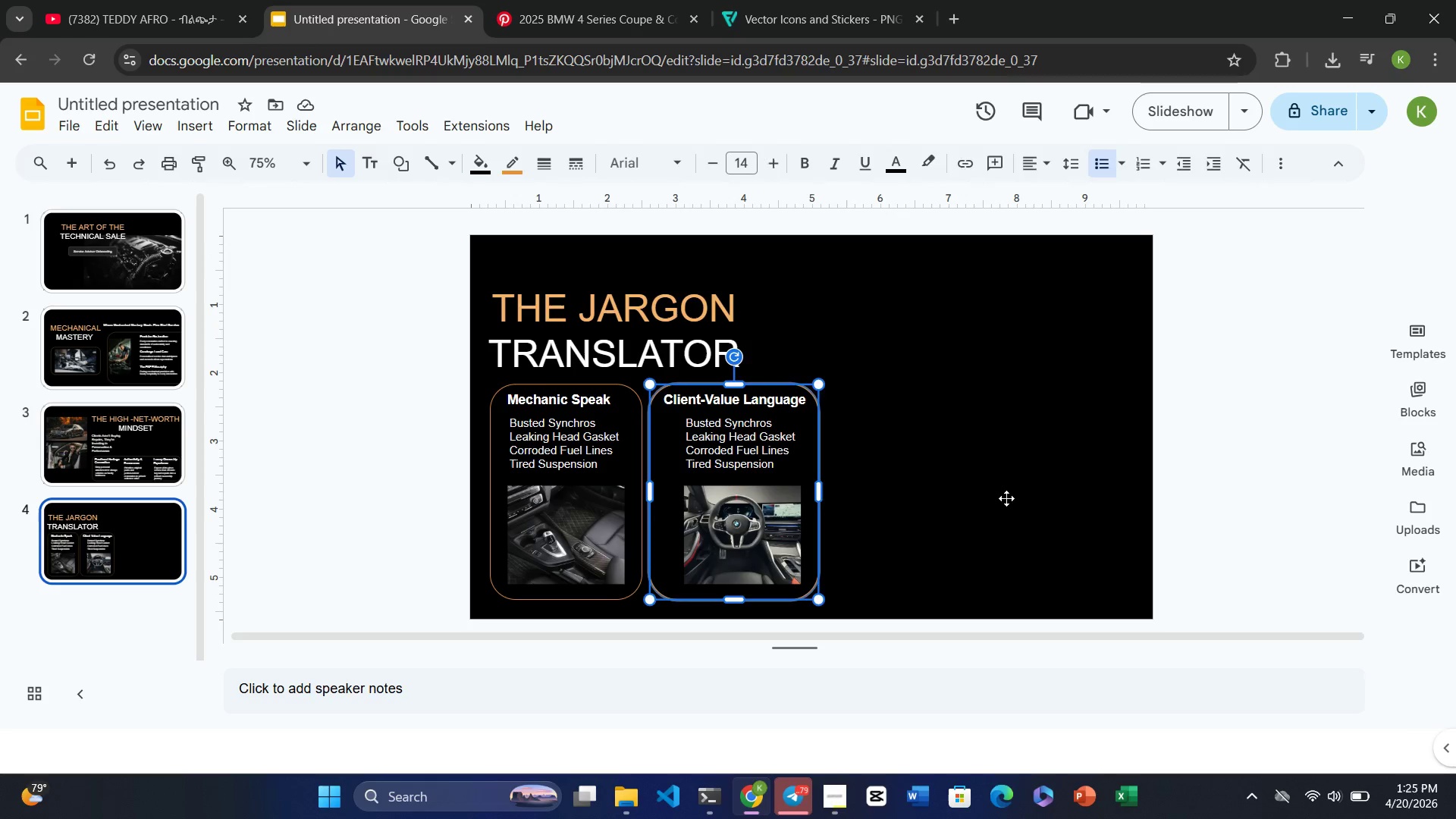 
left_click([1008, 498])
 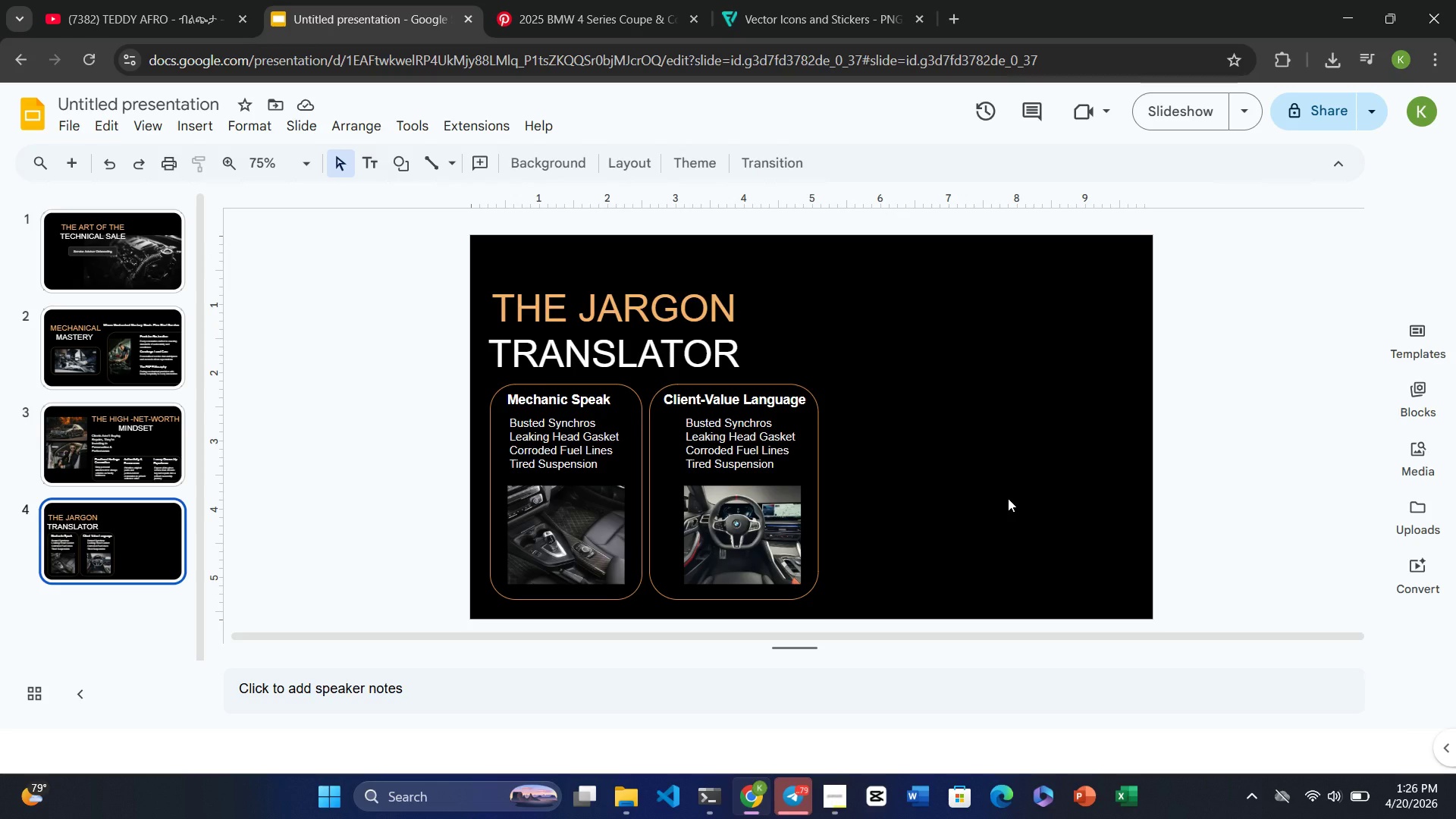 
wait(9.88)
 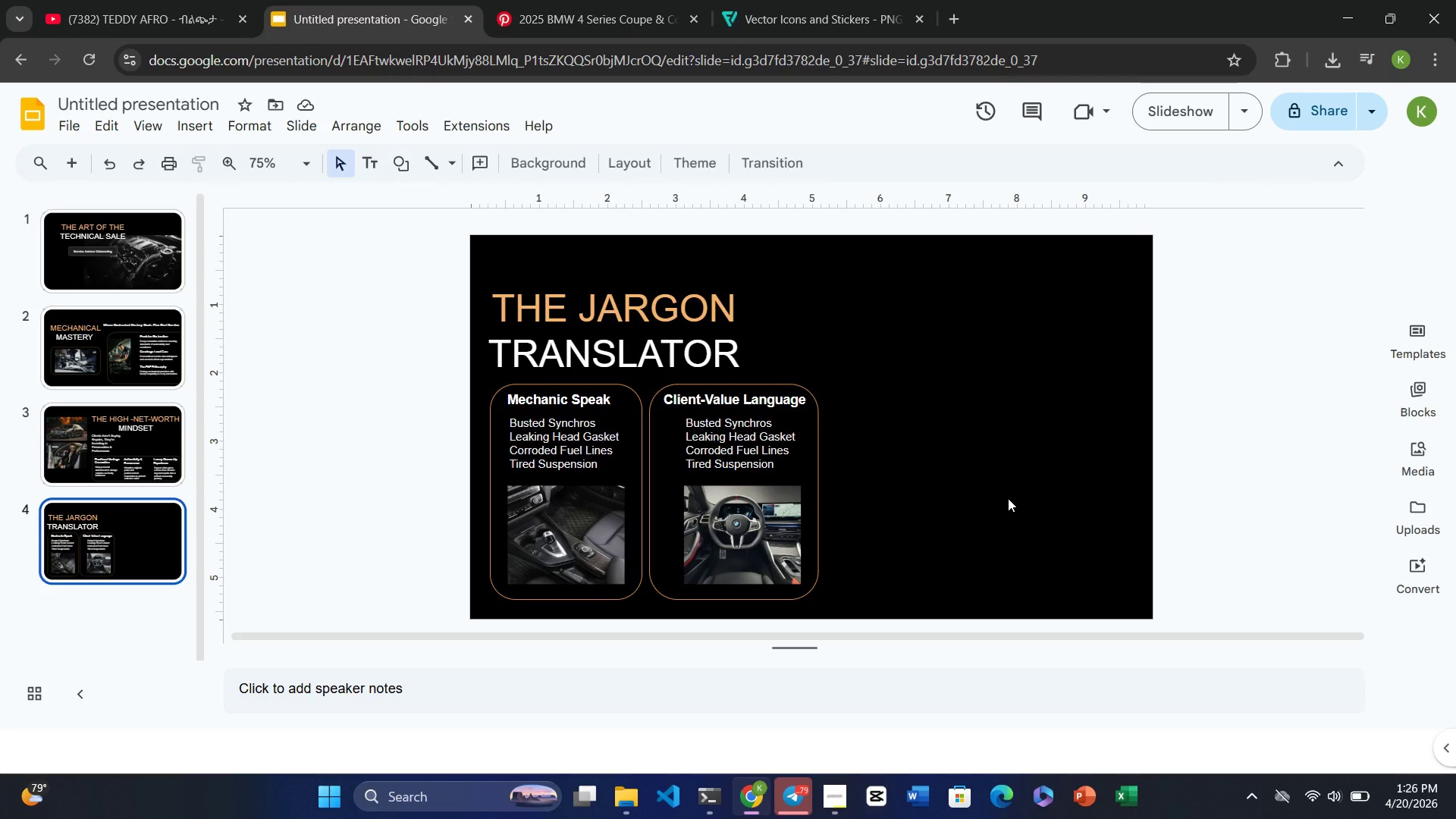 
left_click([749, 535])
 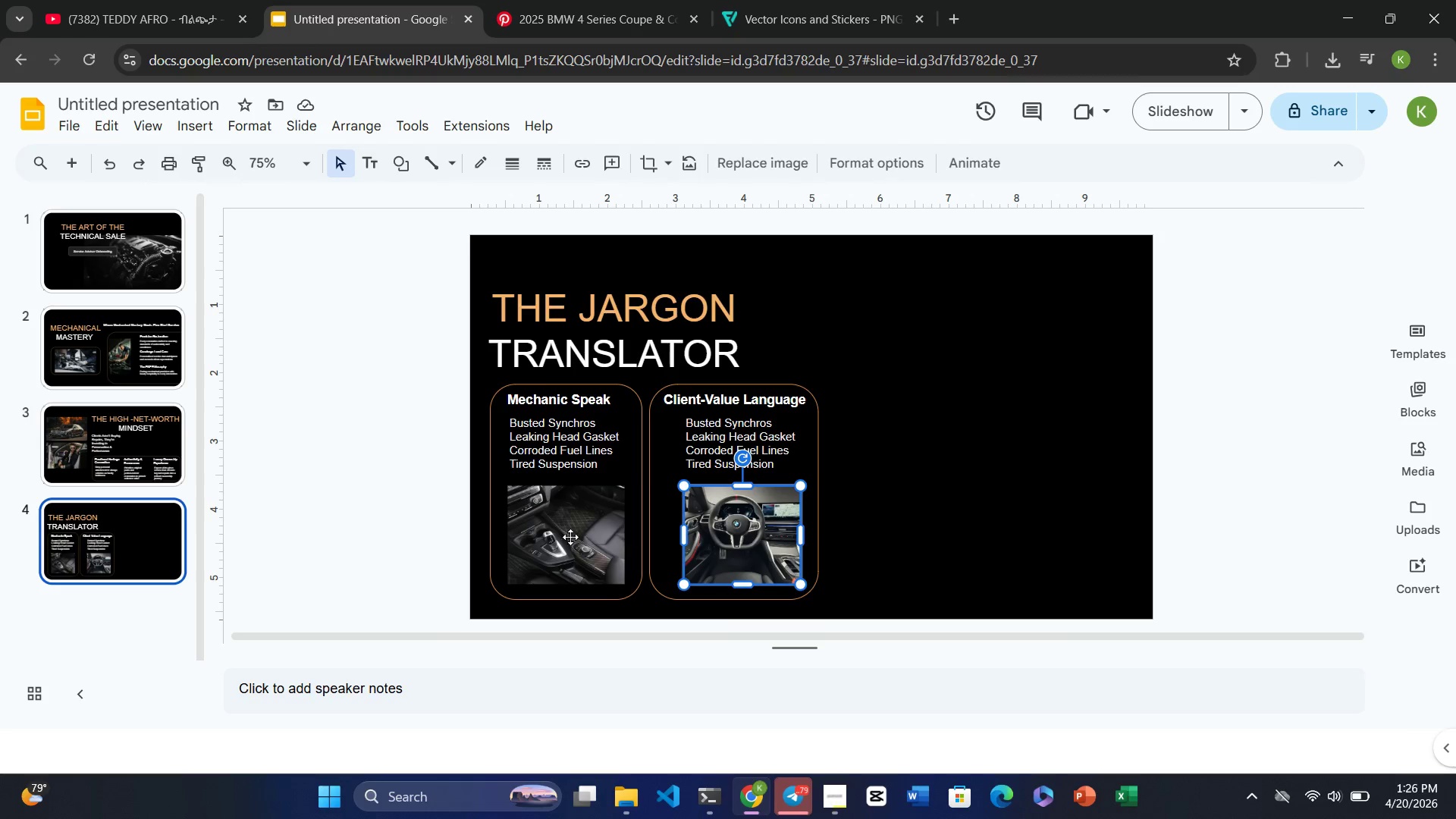 
left_click([570, 537])
 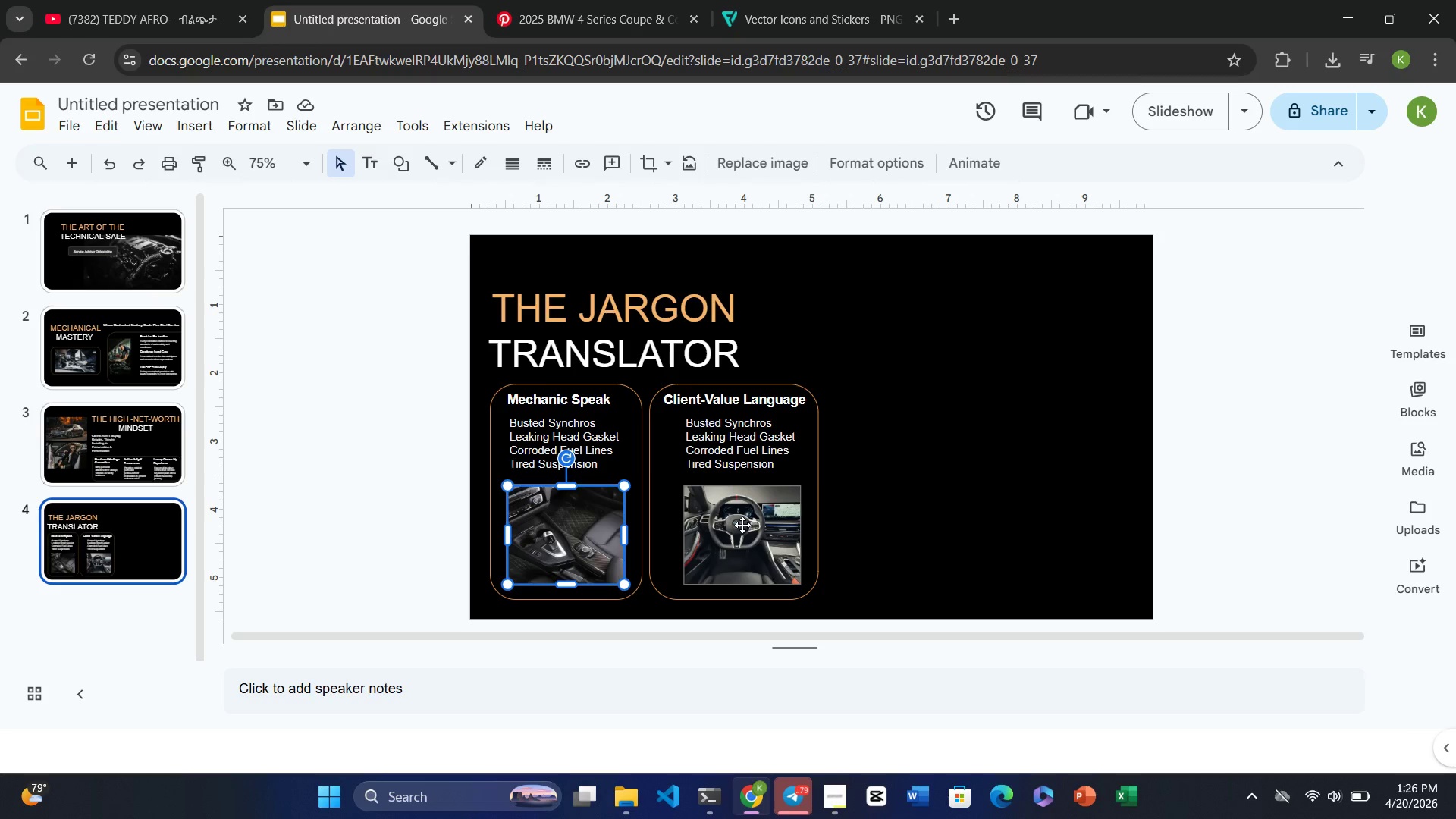 
left_click([742, 525])
 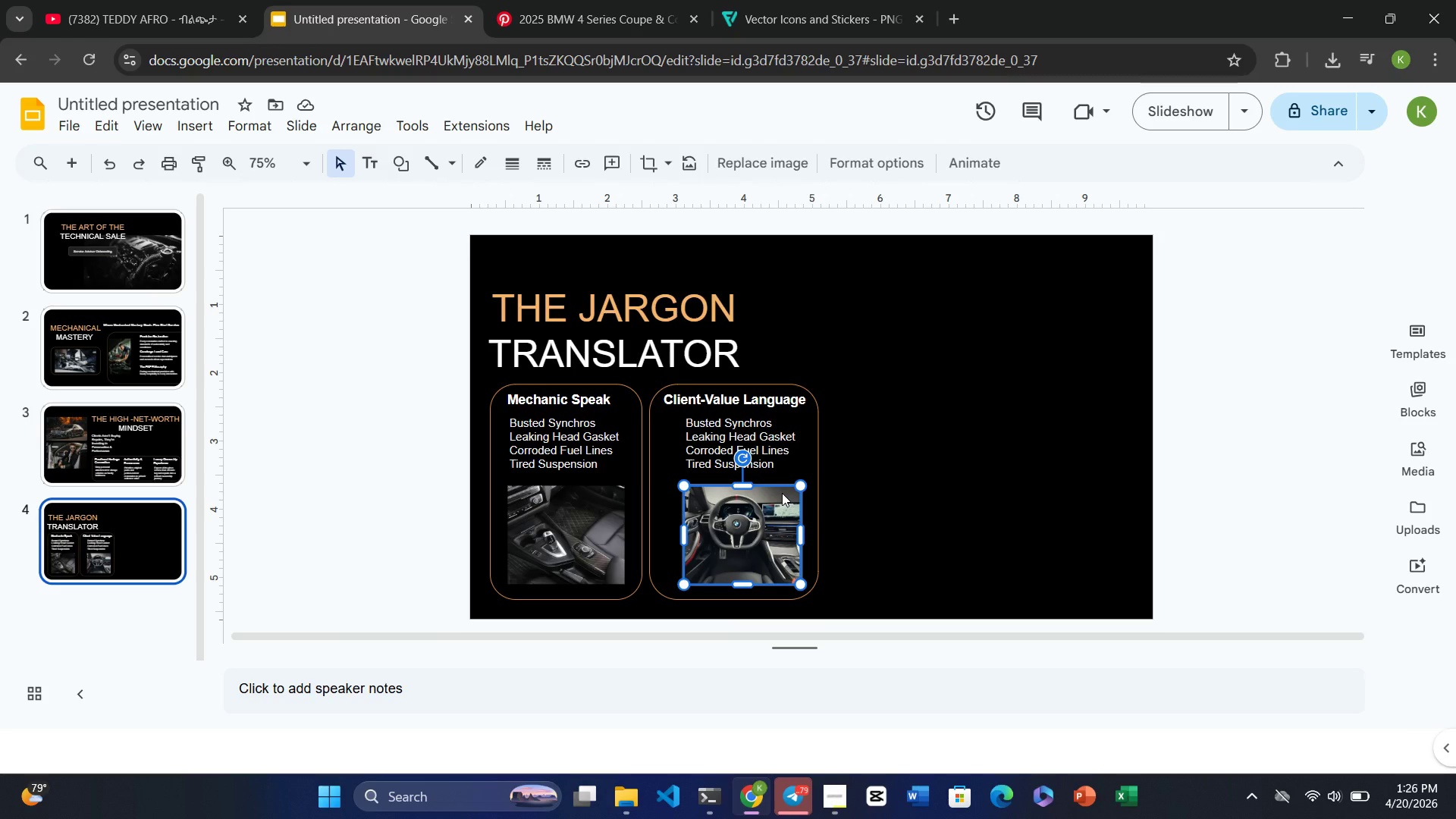 
wait(5.25)
 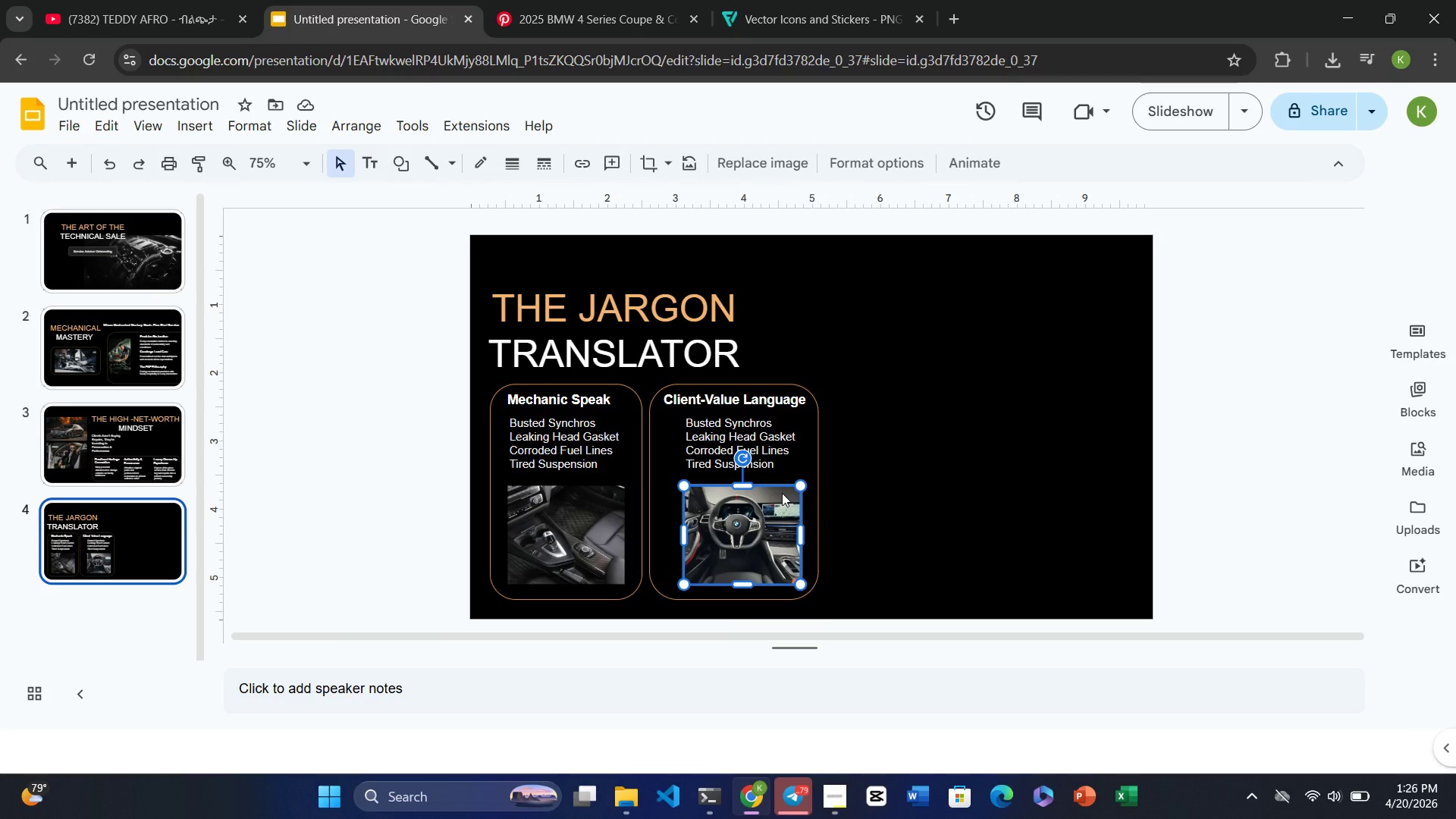 
left_click([734, 418])
 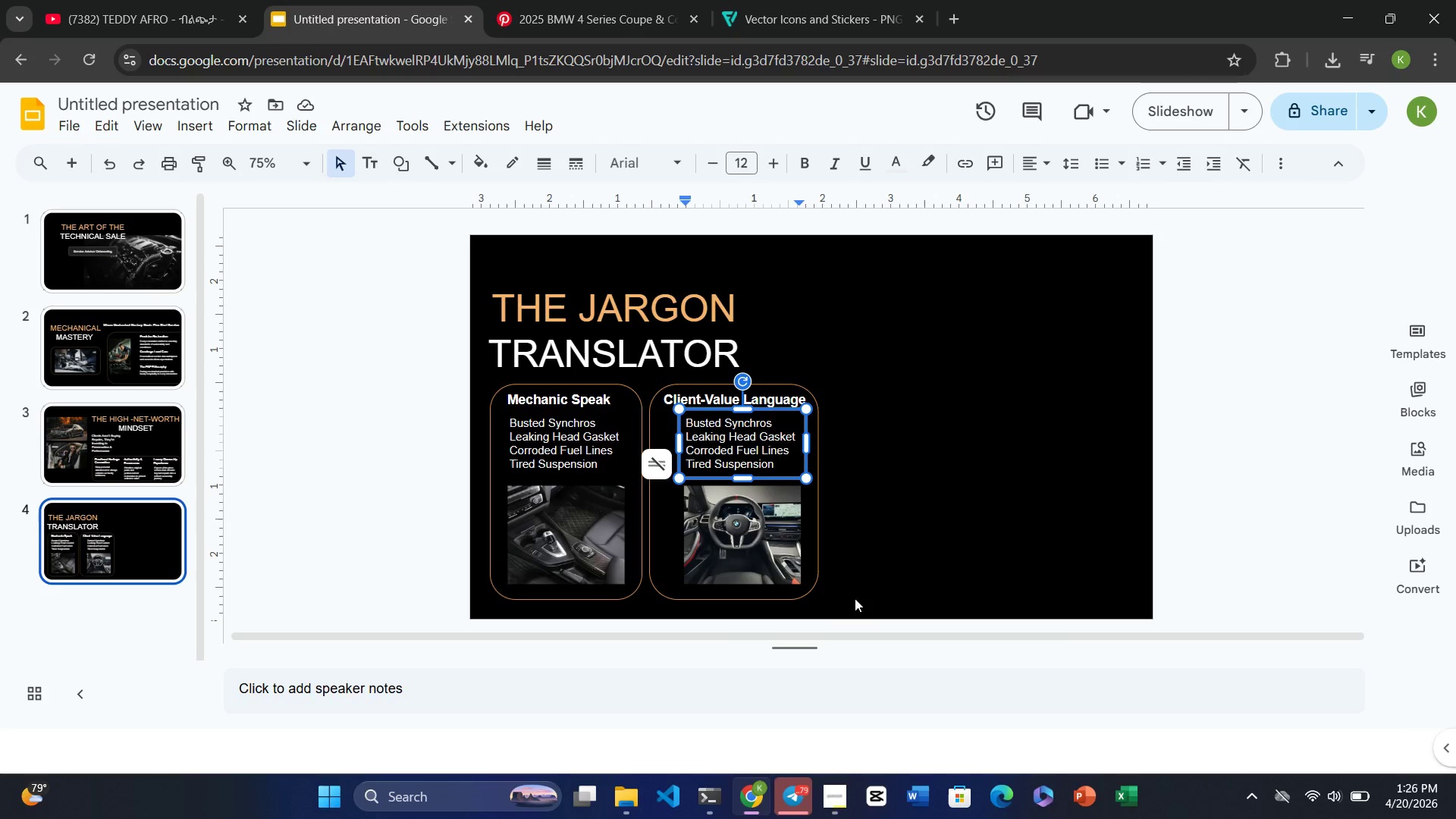 
left_click([921, 475])
 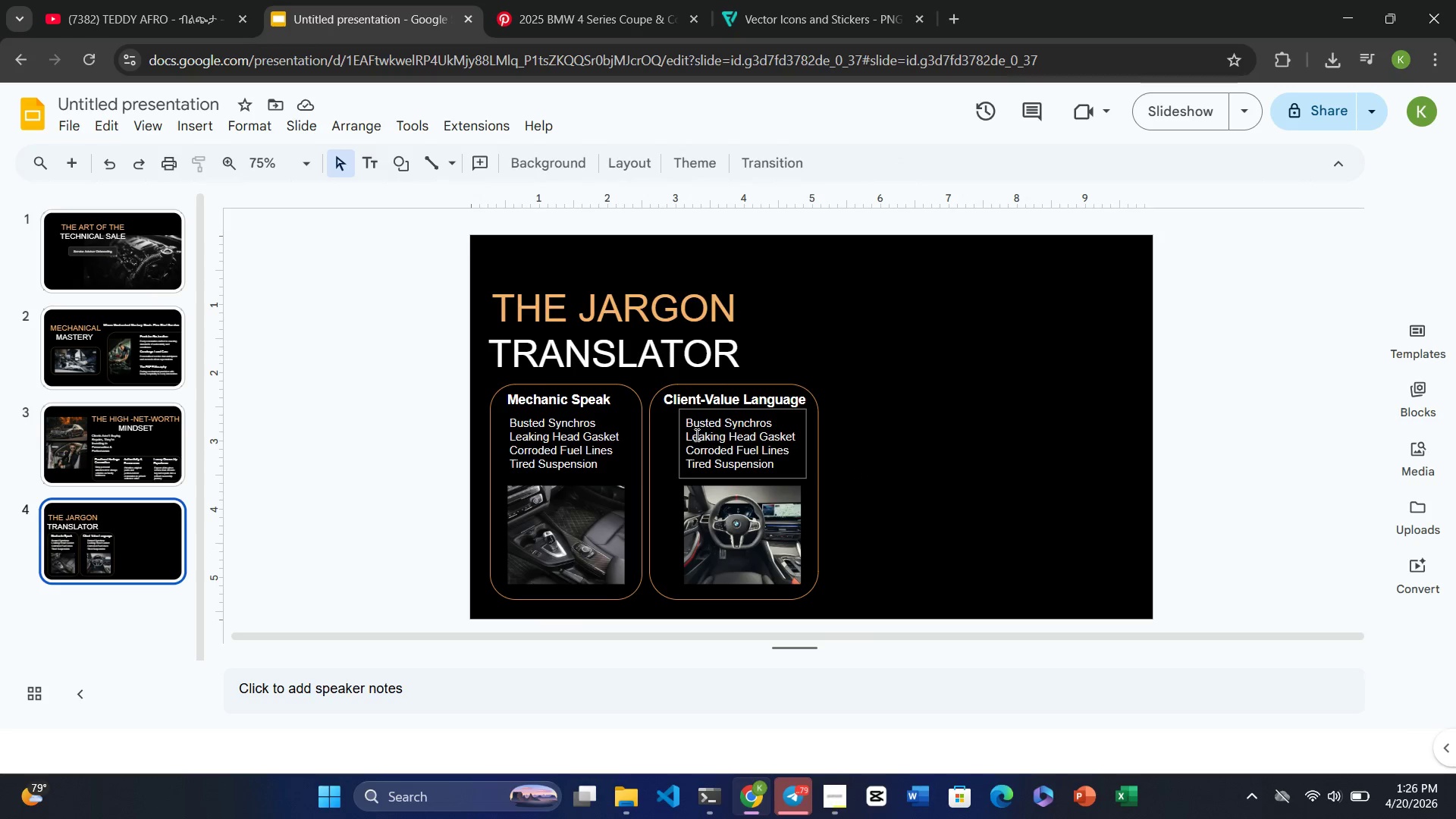 
left_click([688, 434])
 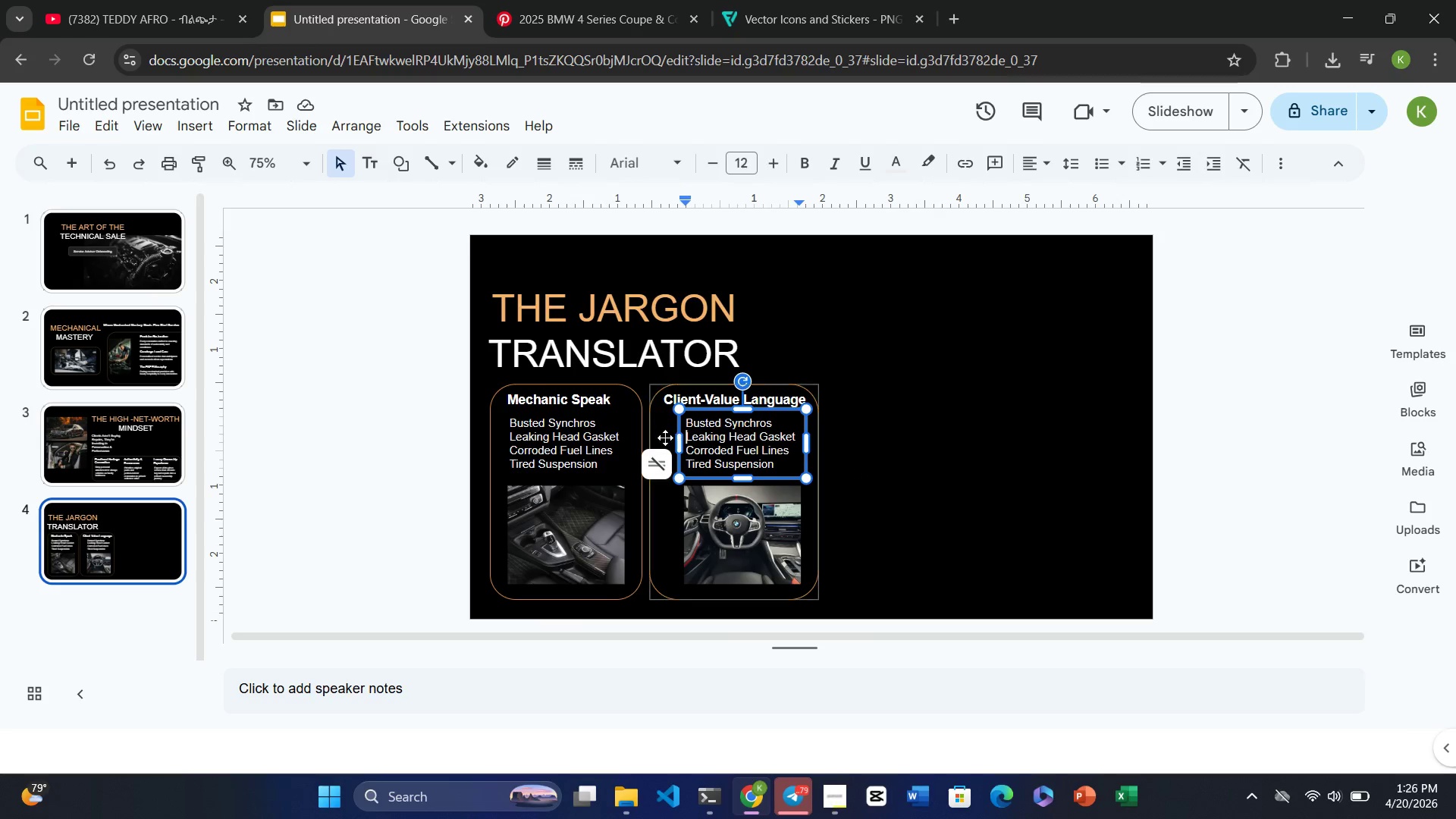 
left_click([595, 444])
 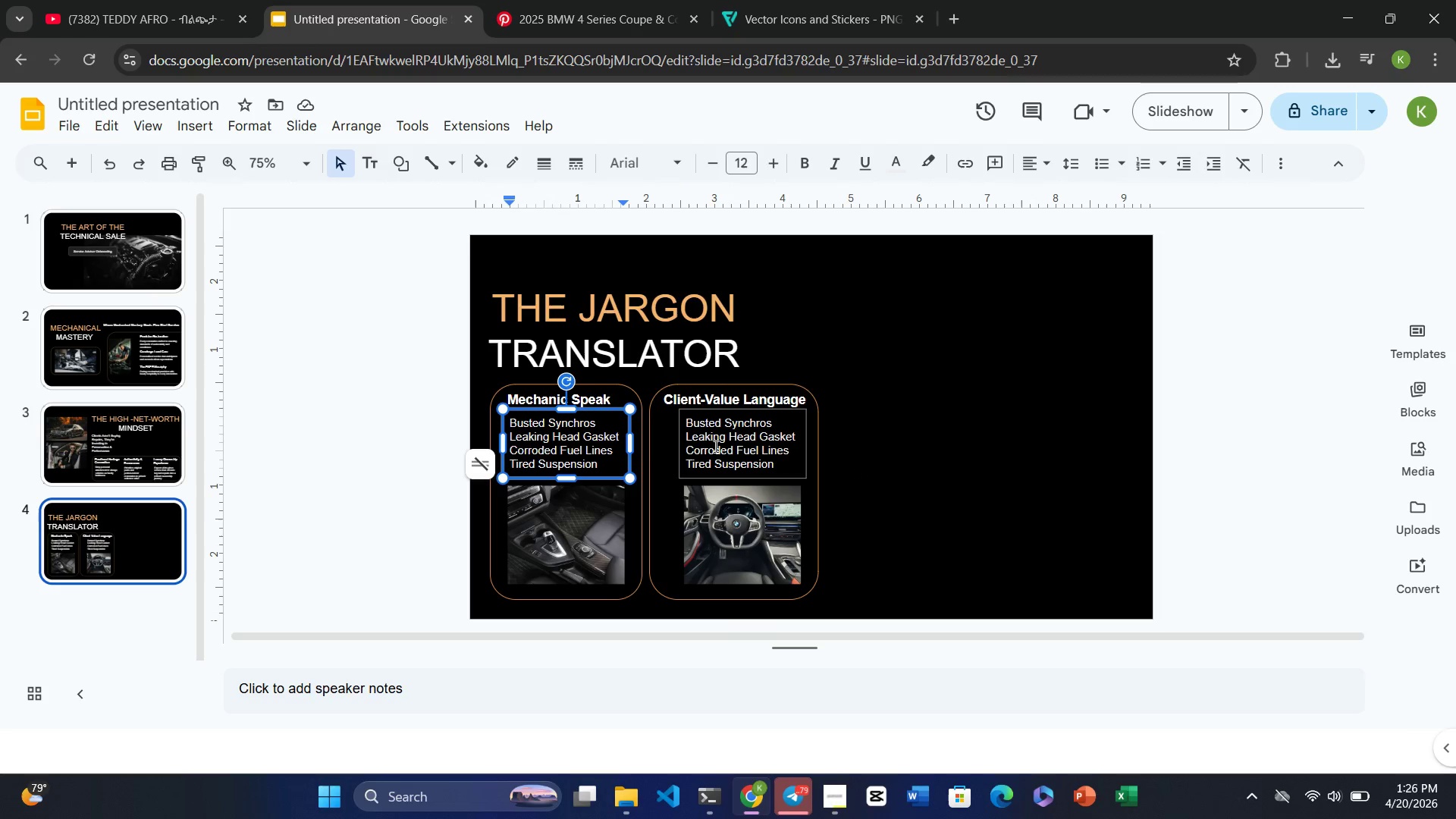 
left_click_drag(start_coordinate=[714, 446], to_coordinate=[696, 439])
 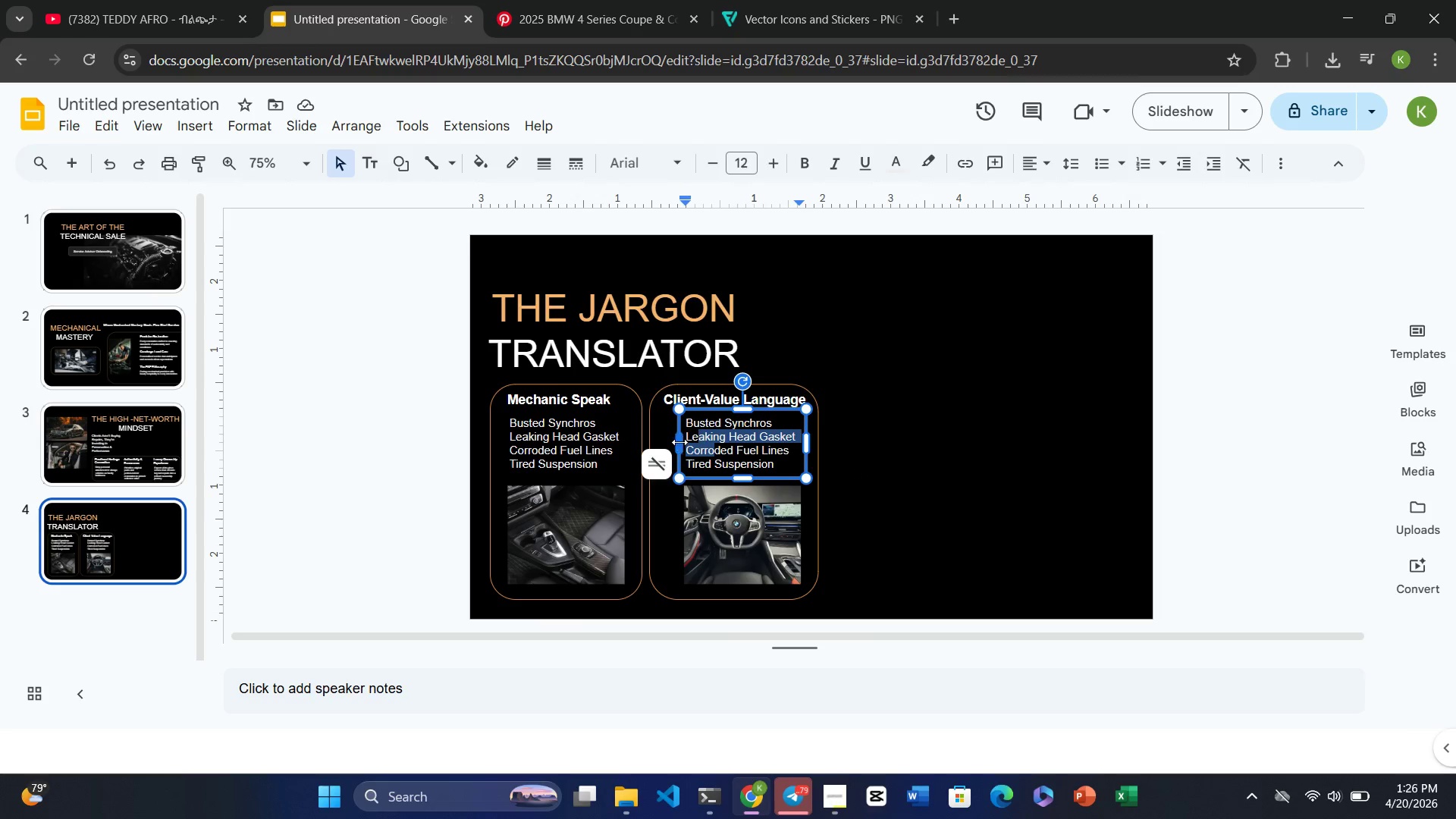 
left_click_drag(start_coordinate=[679, 442], to_coordinate=[658, 444])
 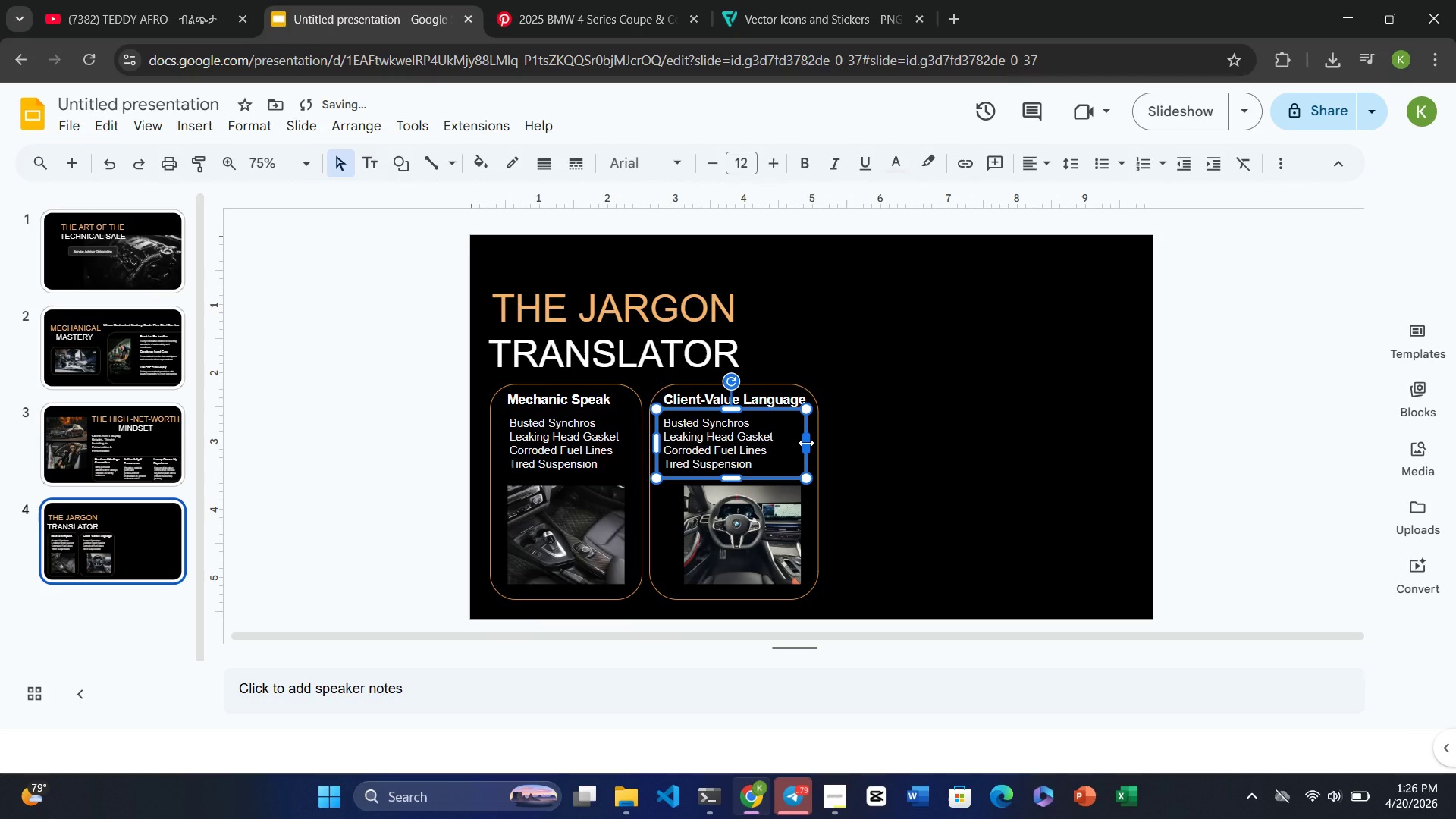 
left_click_drag(start_coordinate=[806, 443], to_coordinate=[811, 443])
 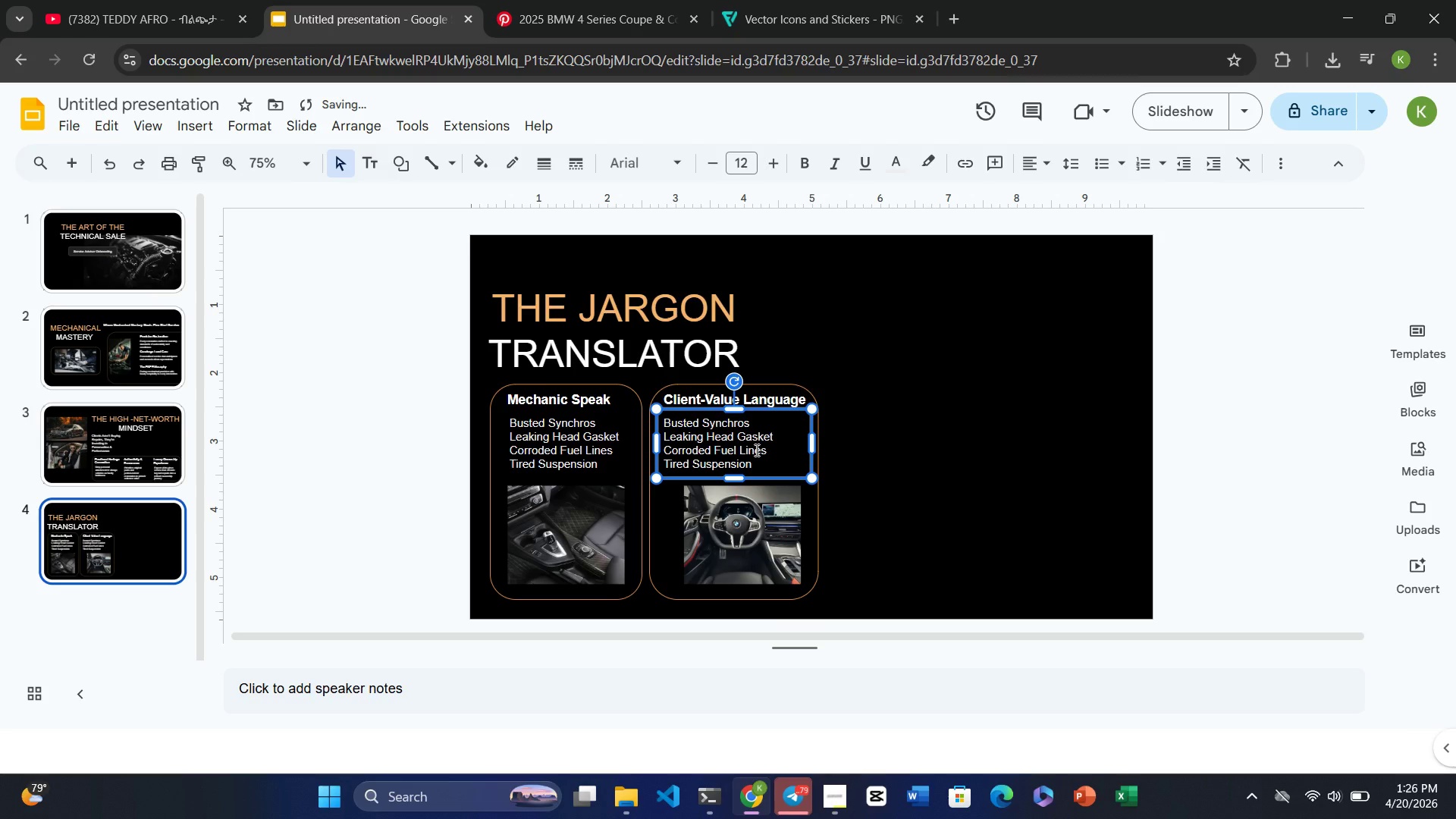 
left_click([755, 450])
 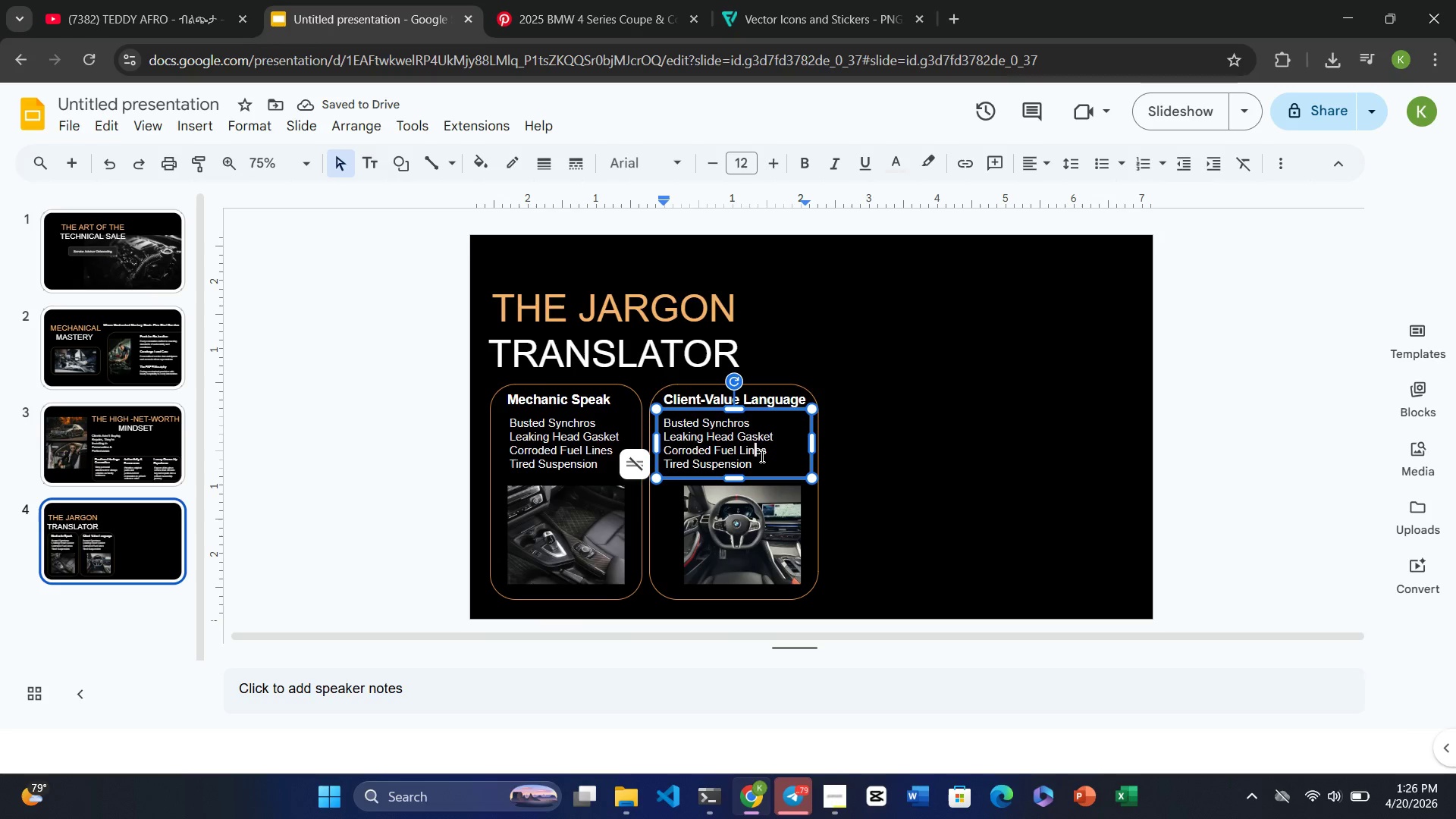 
left_click_drag(start_coordinate=[761, 464], to_coordinate=[648, 424])
 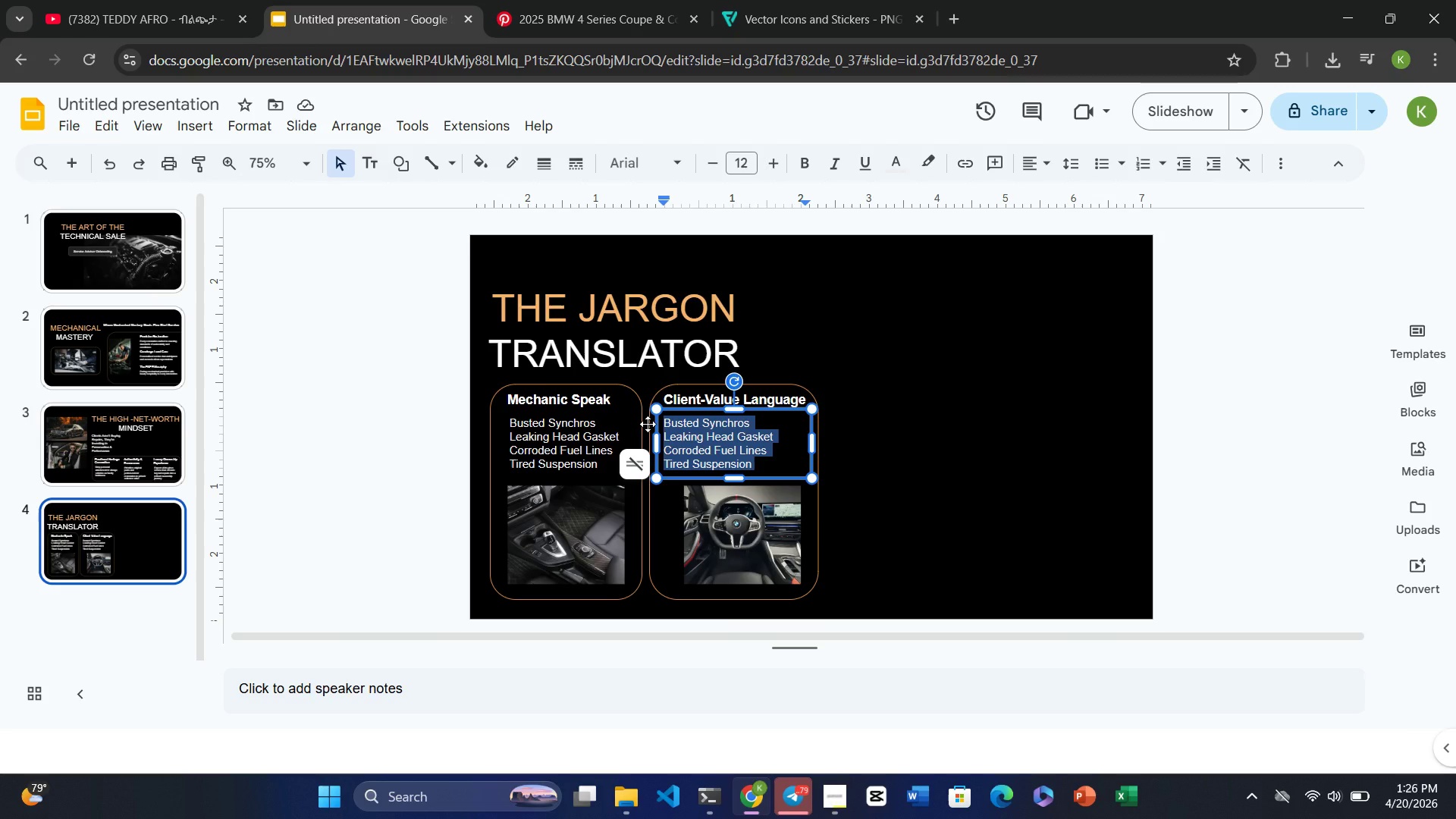 
type(Restir)
key(Backspace)
key(Backspace)
type(oring shifti)
 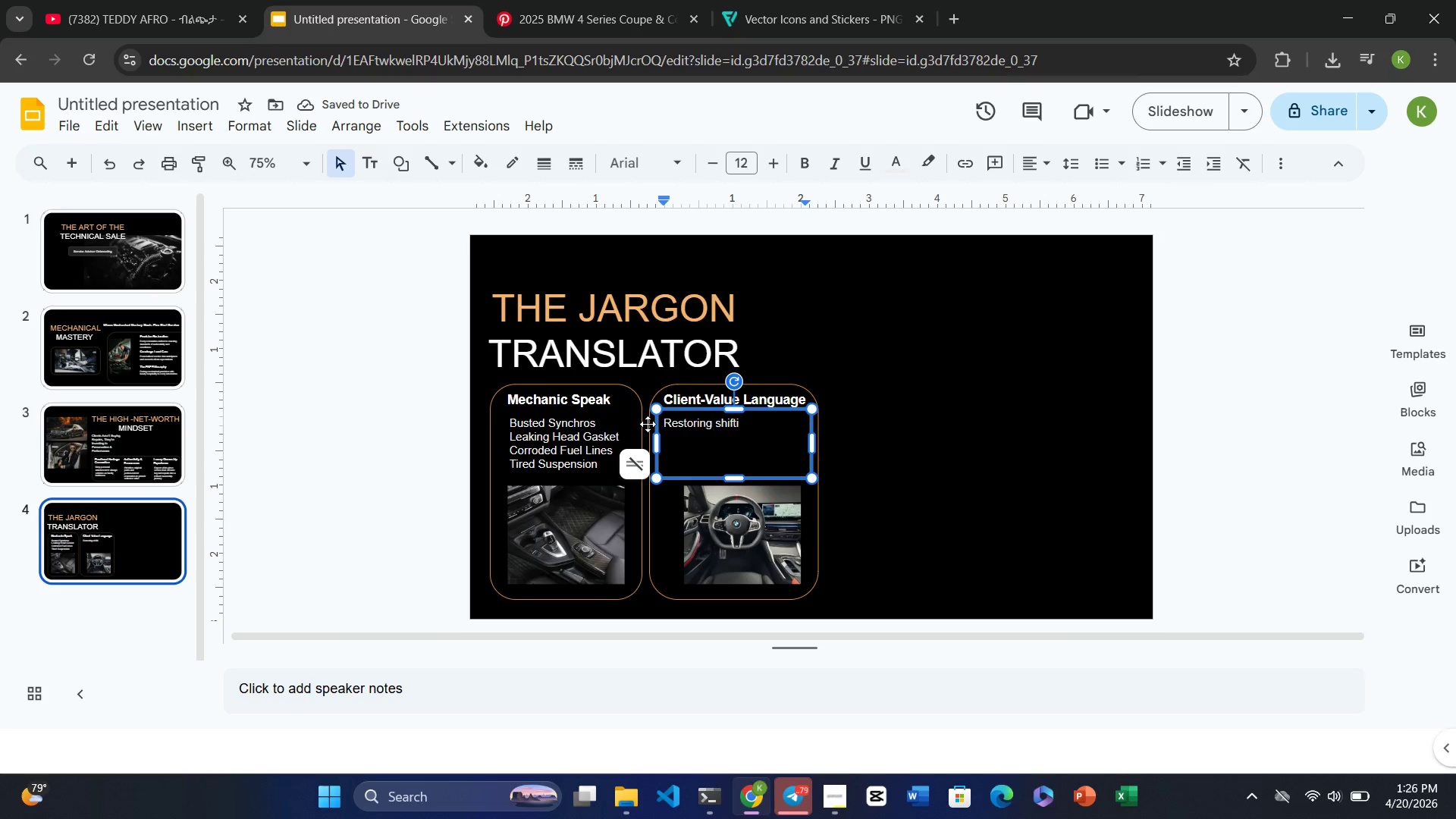 
key(Backspace)
key(Backspace)
key(Backspace)
key(Backspace)
key(Backspace)
key(Backspace)
type(Shifting Precision)
 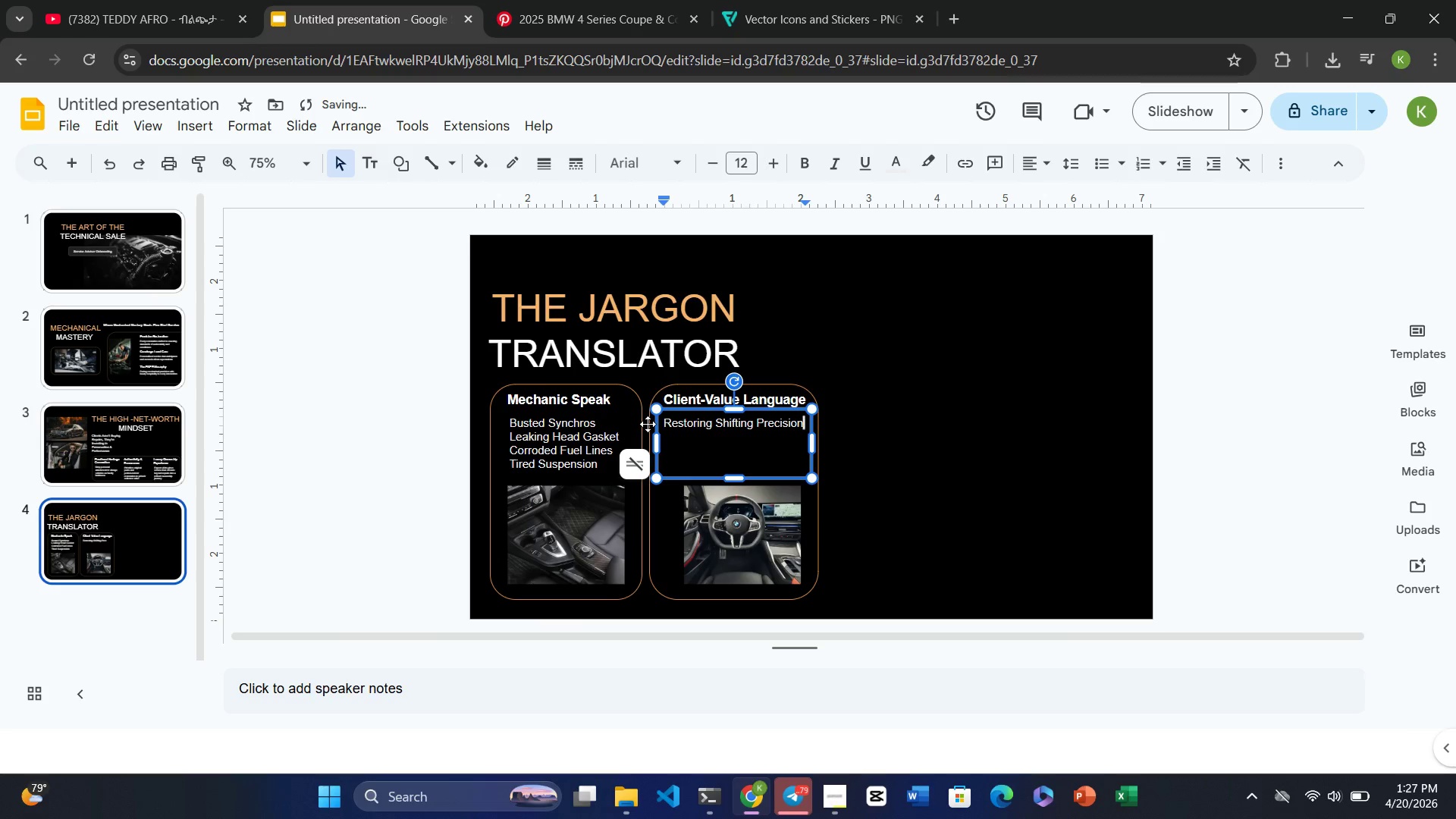 
key(Enter)
 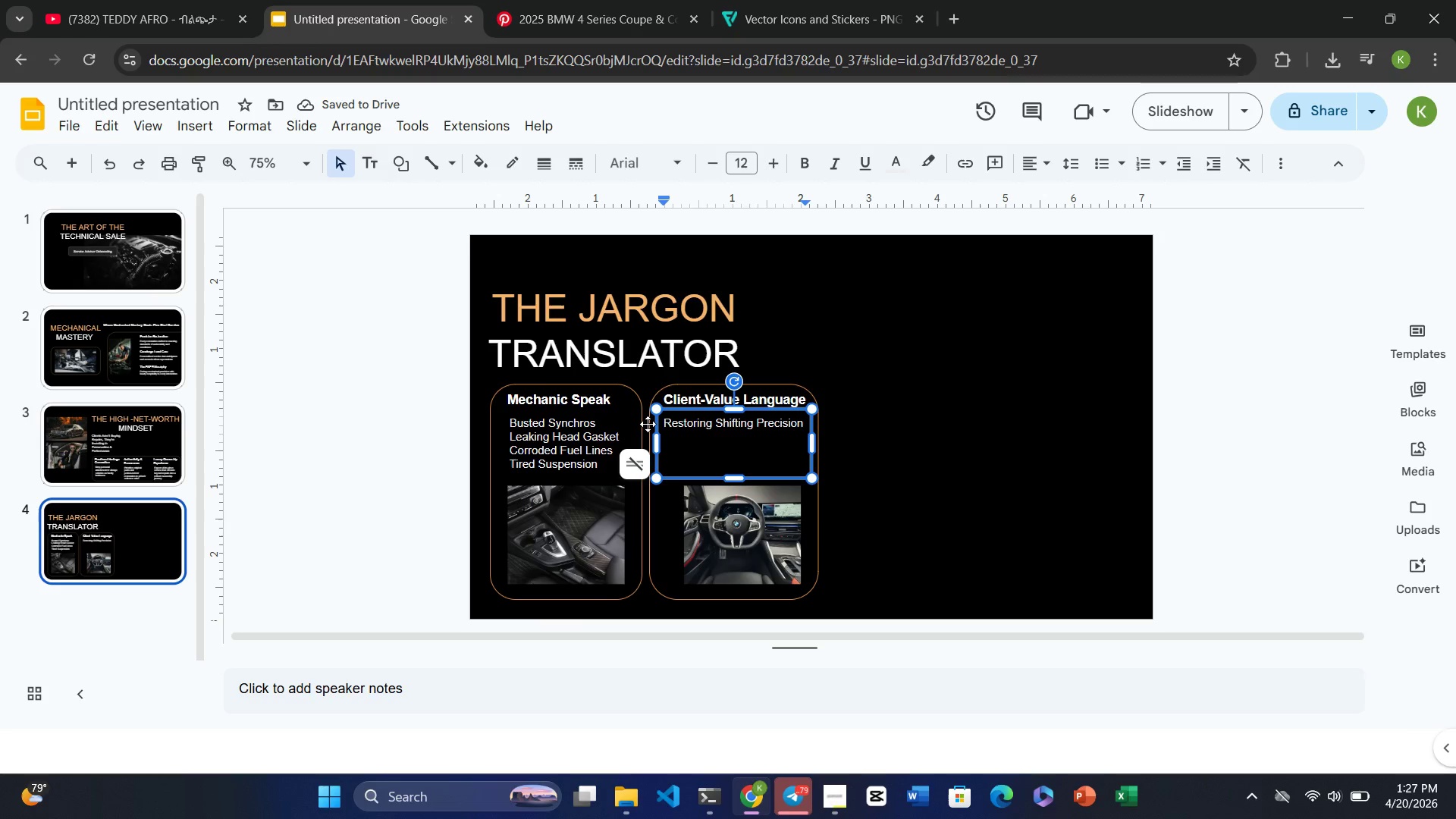 
type(Ensuro)
key(Backspace)
type(ing Engine Integrity)
 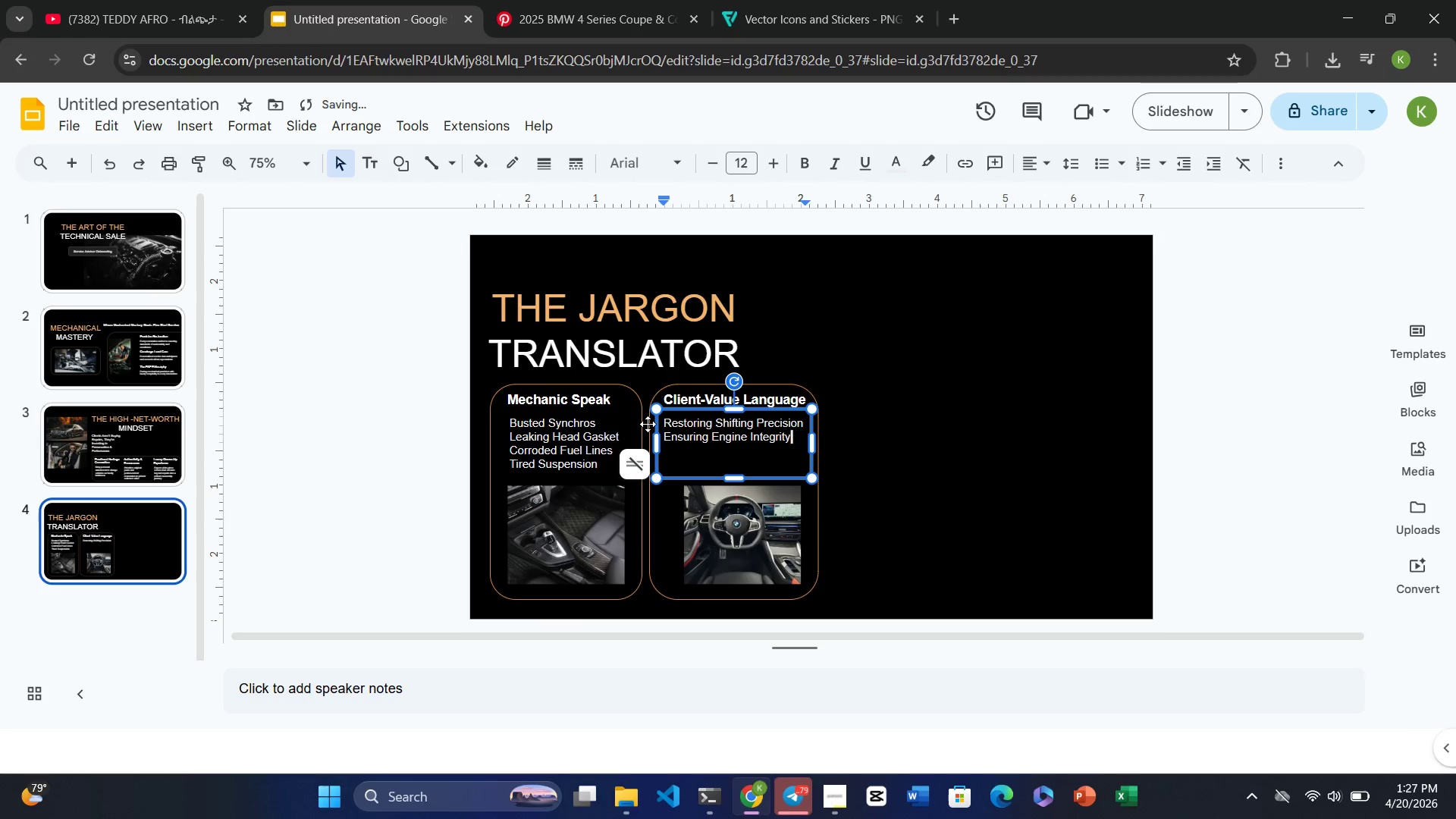 
key(Enter)
 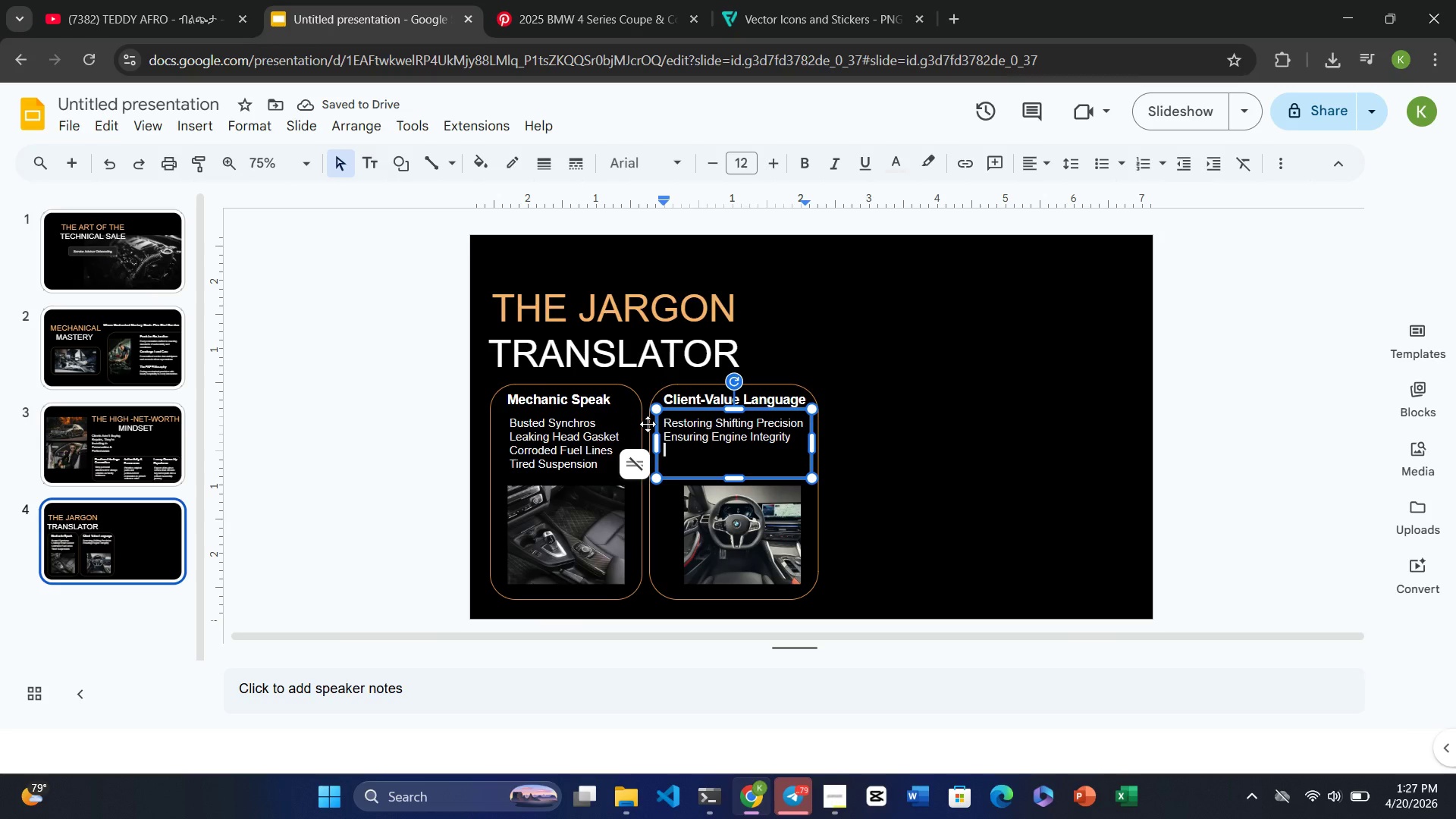 
type(Optimizing Power Transfer)
 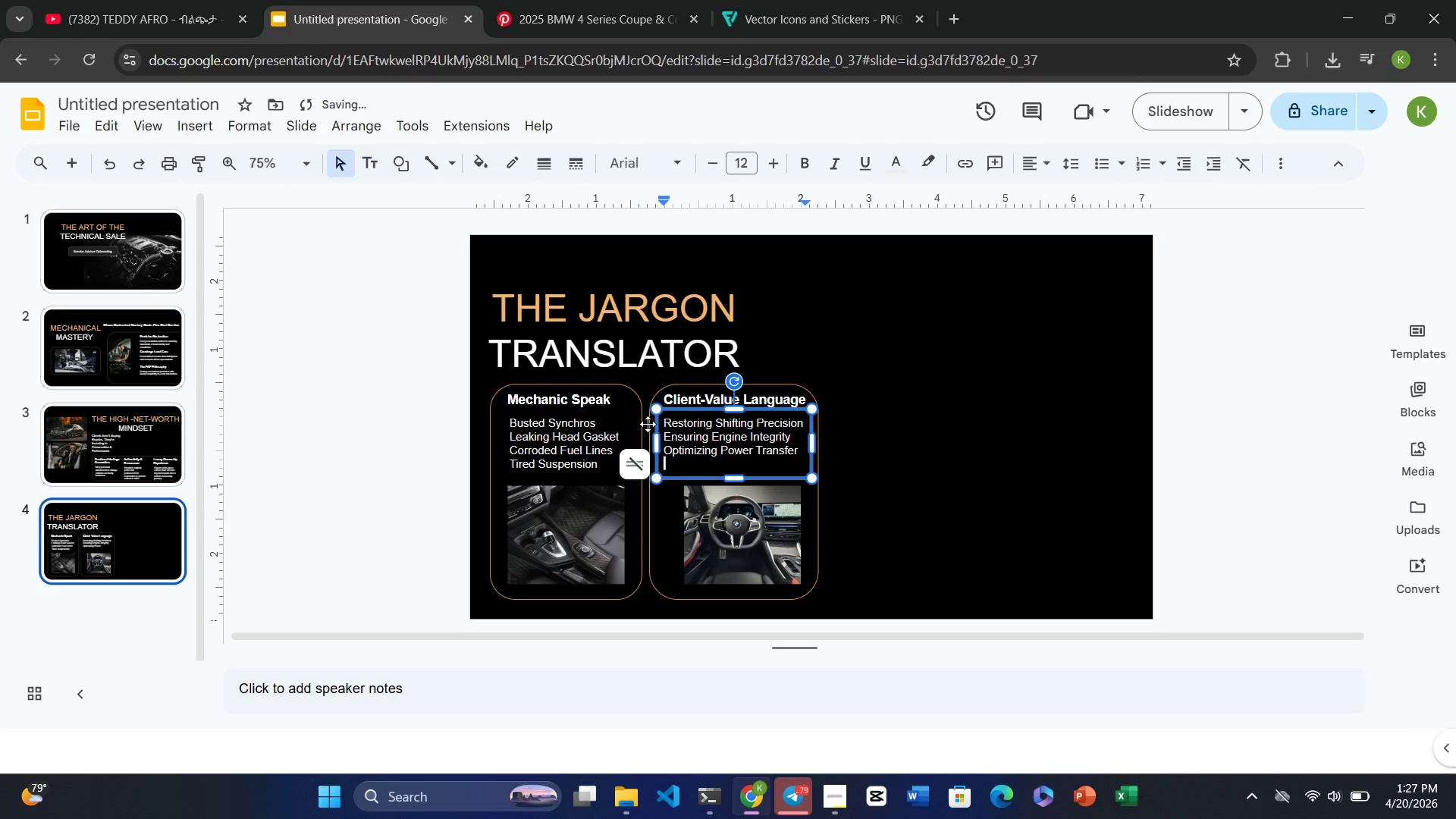 
 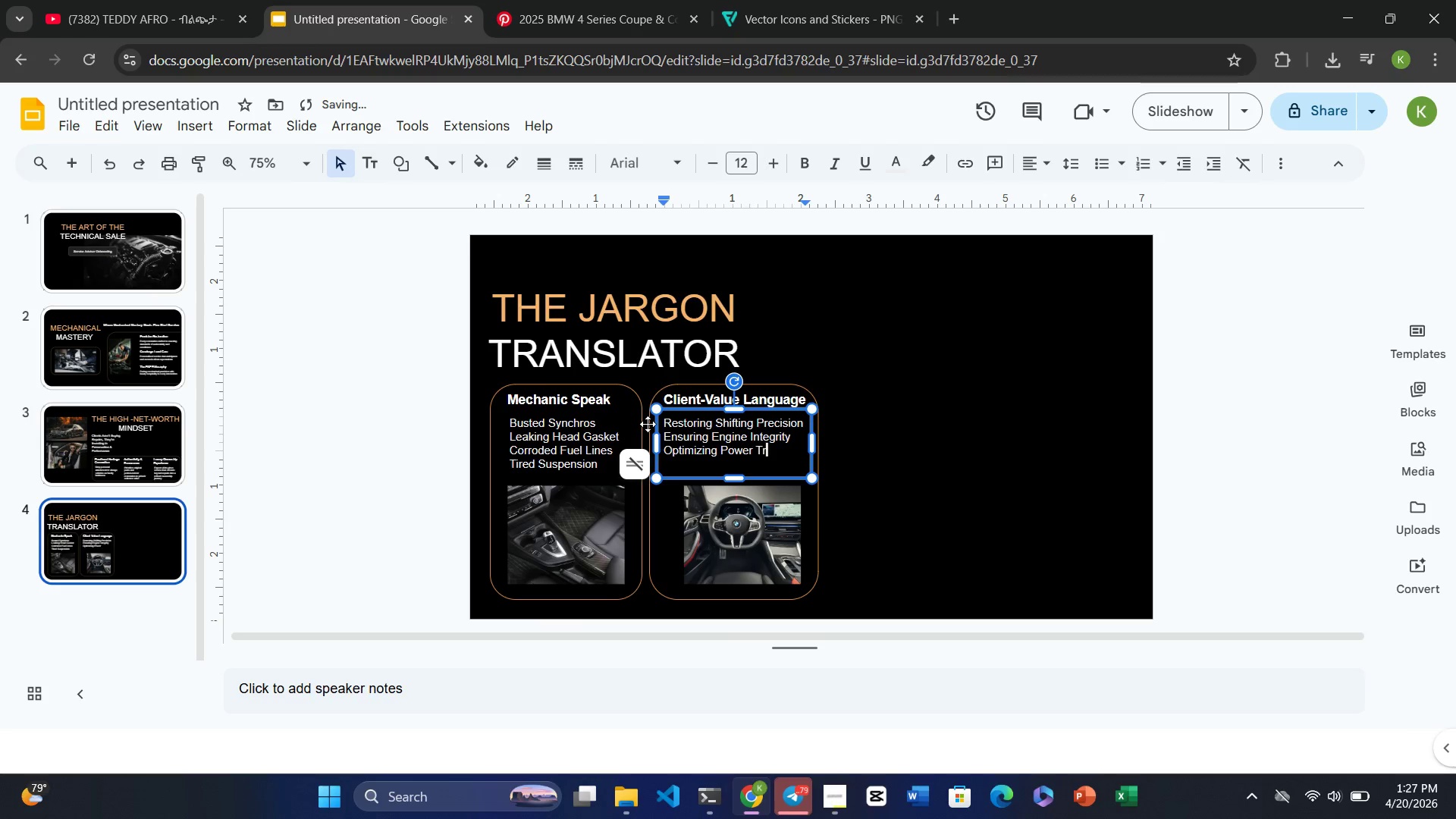 
key(Enter)
 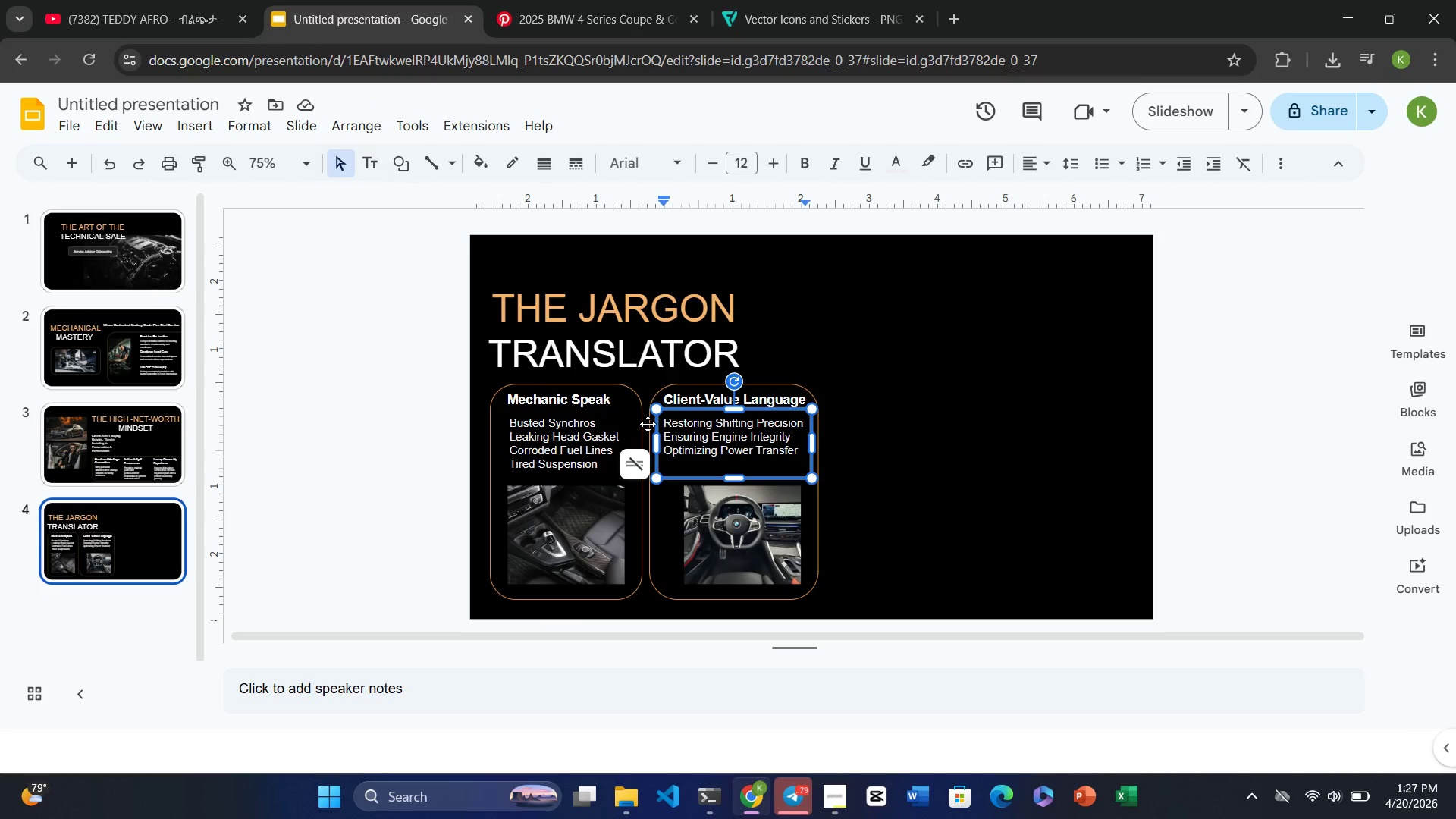 
wait(7.89)
 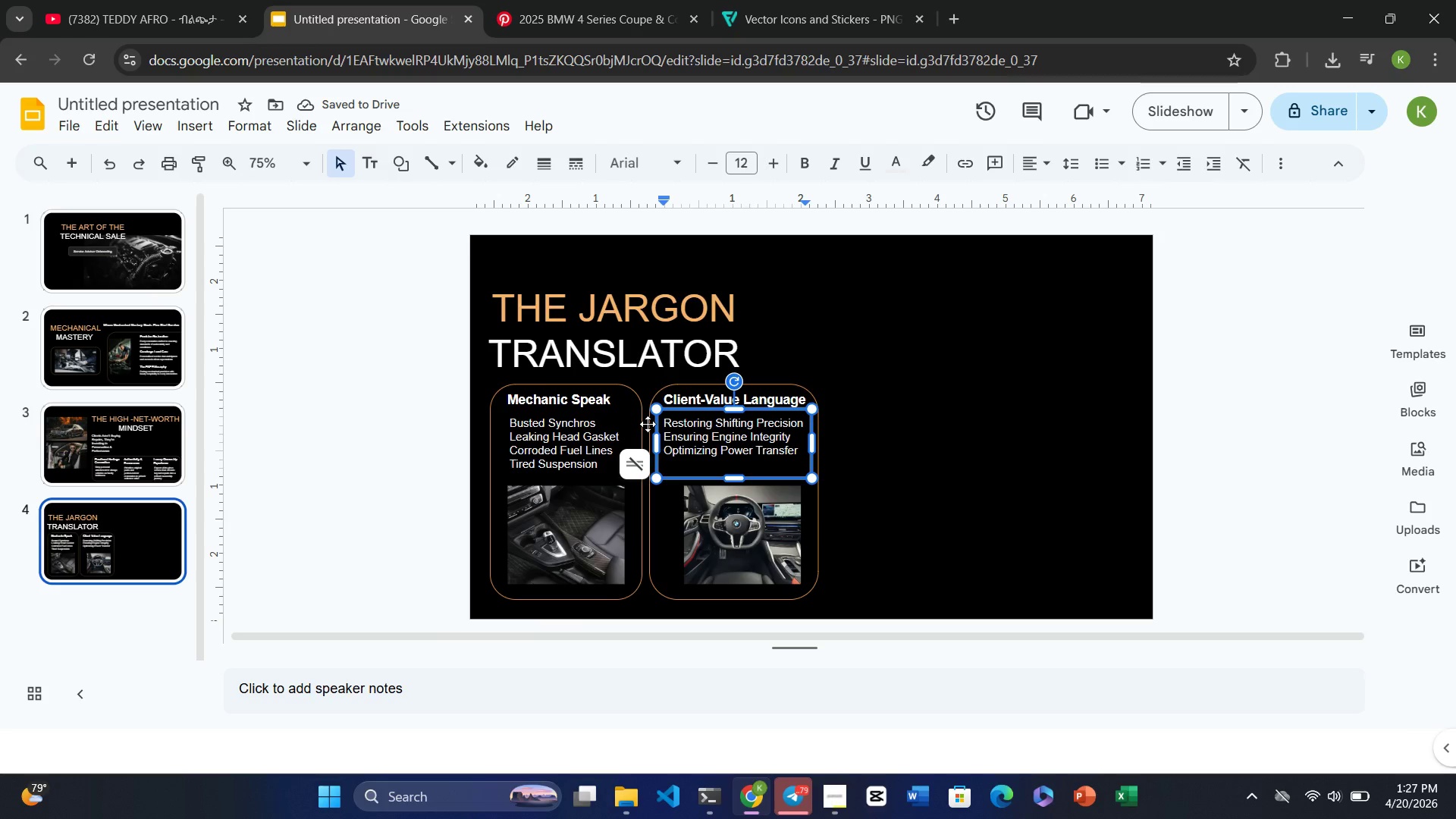 
type(Enhancing ride )
key(Backspace)
key(Backspace)
key(Backspace)
key(Backspace)
key(Backspace)
type(Ride Quality)
 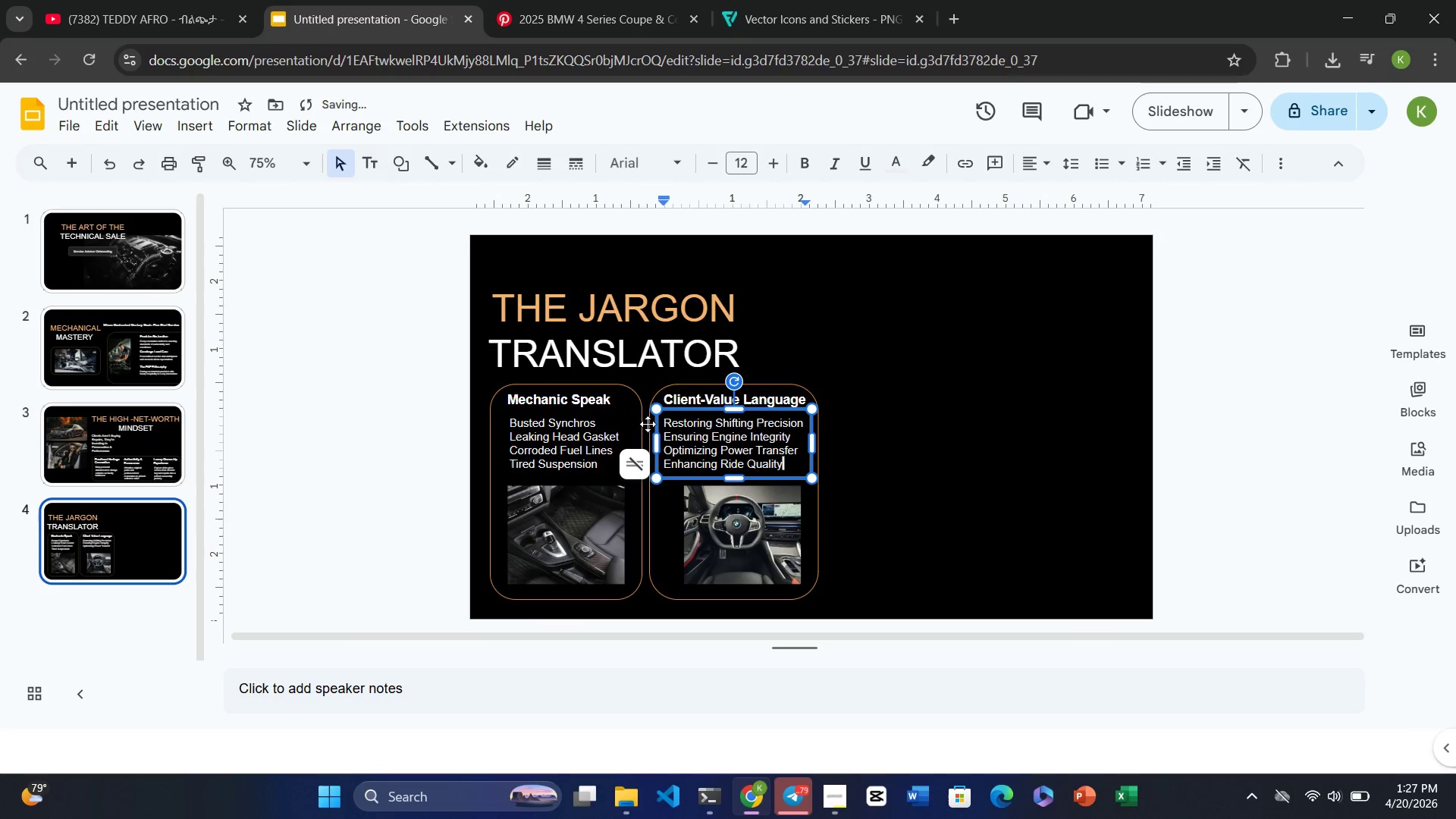 
left_click([969, 379])
 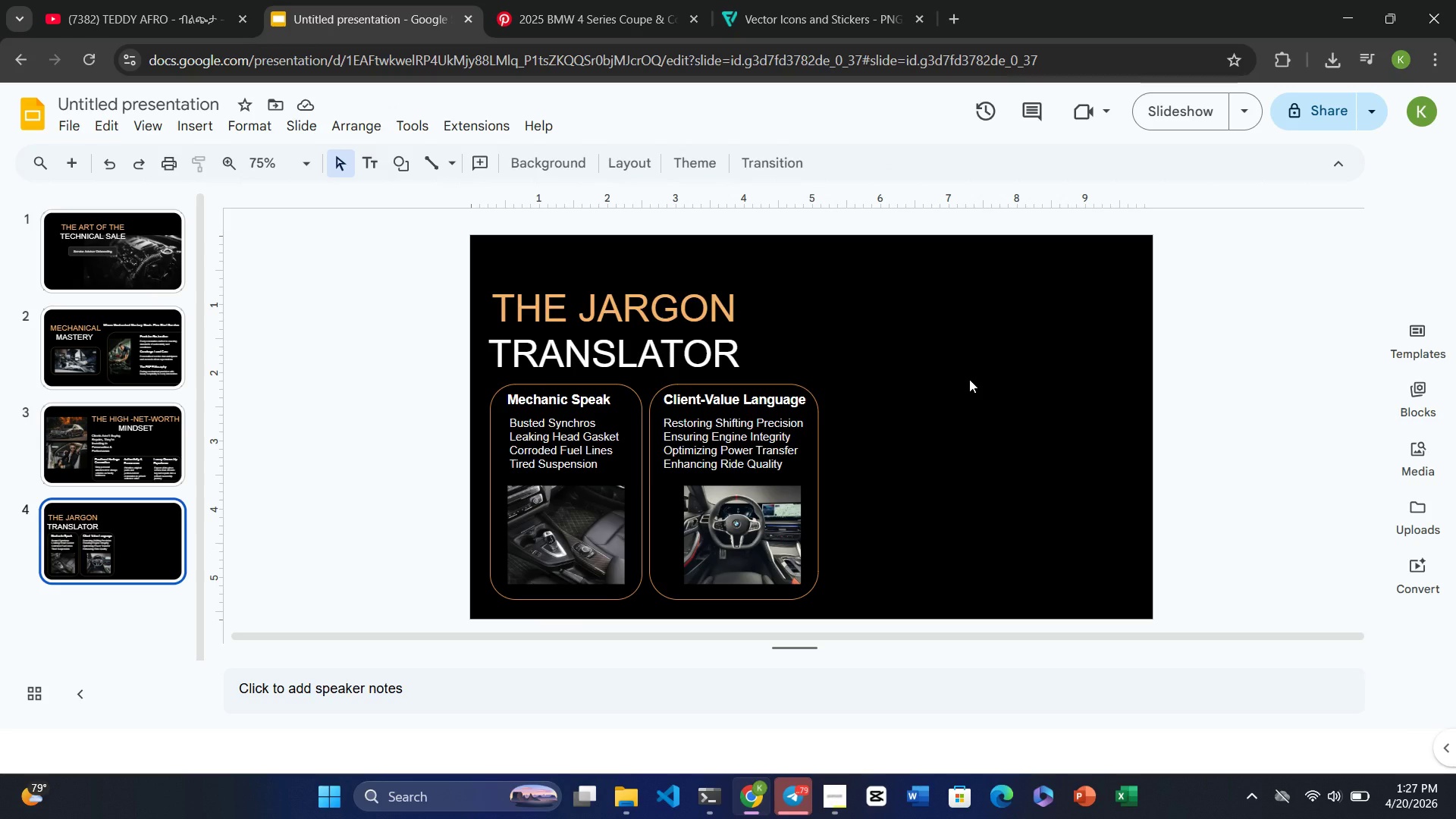 
wait(7.53)
 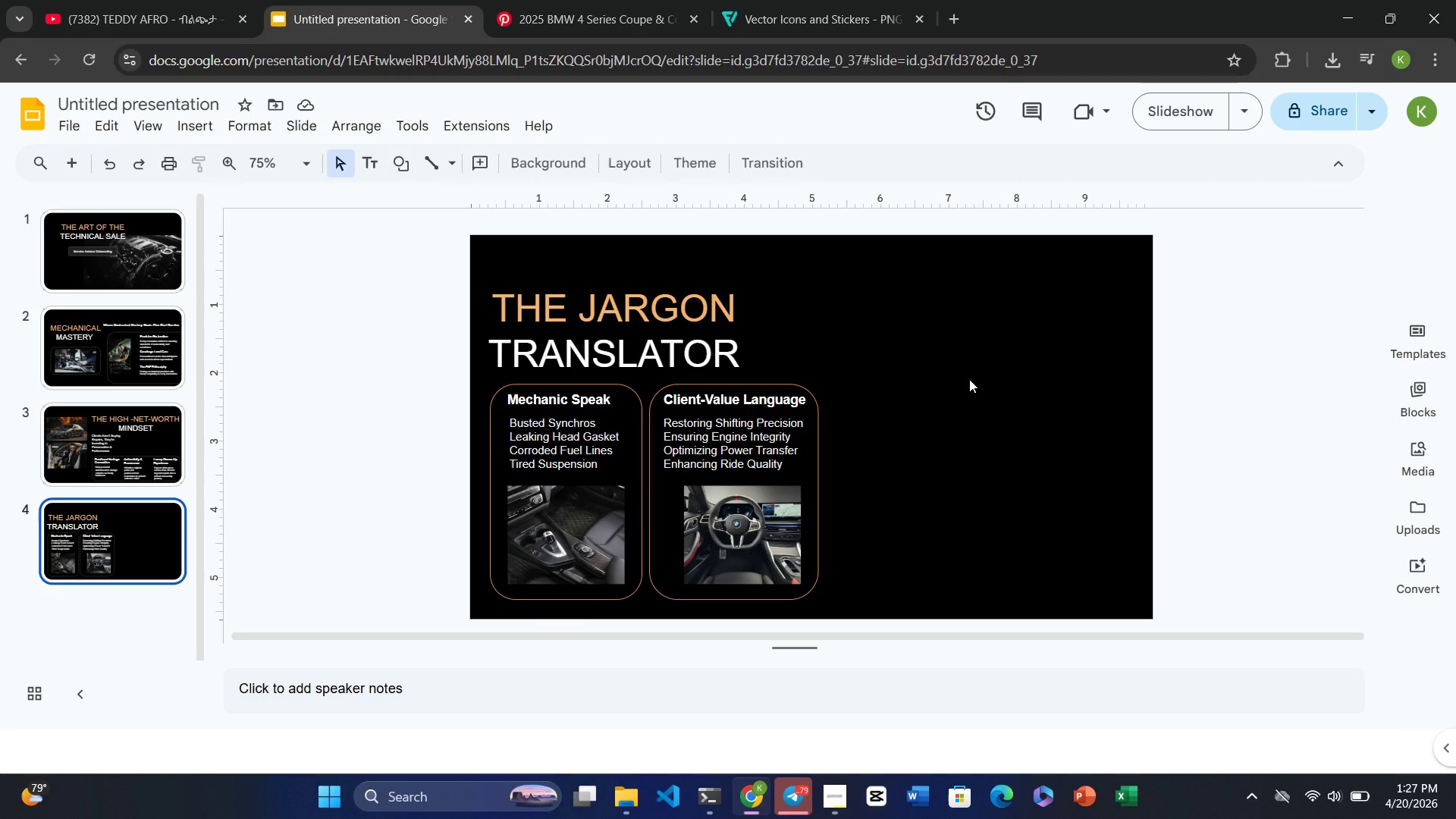 
left_click([169, 21])
 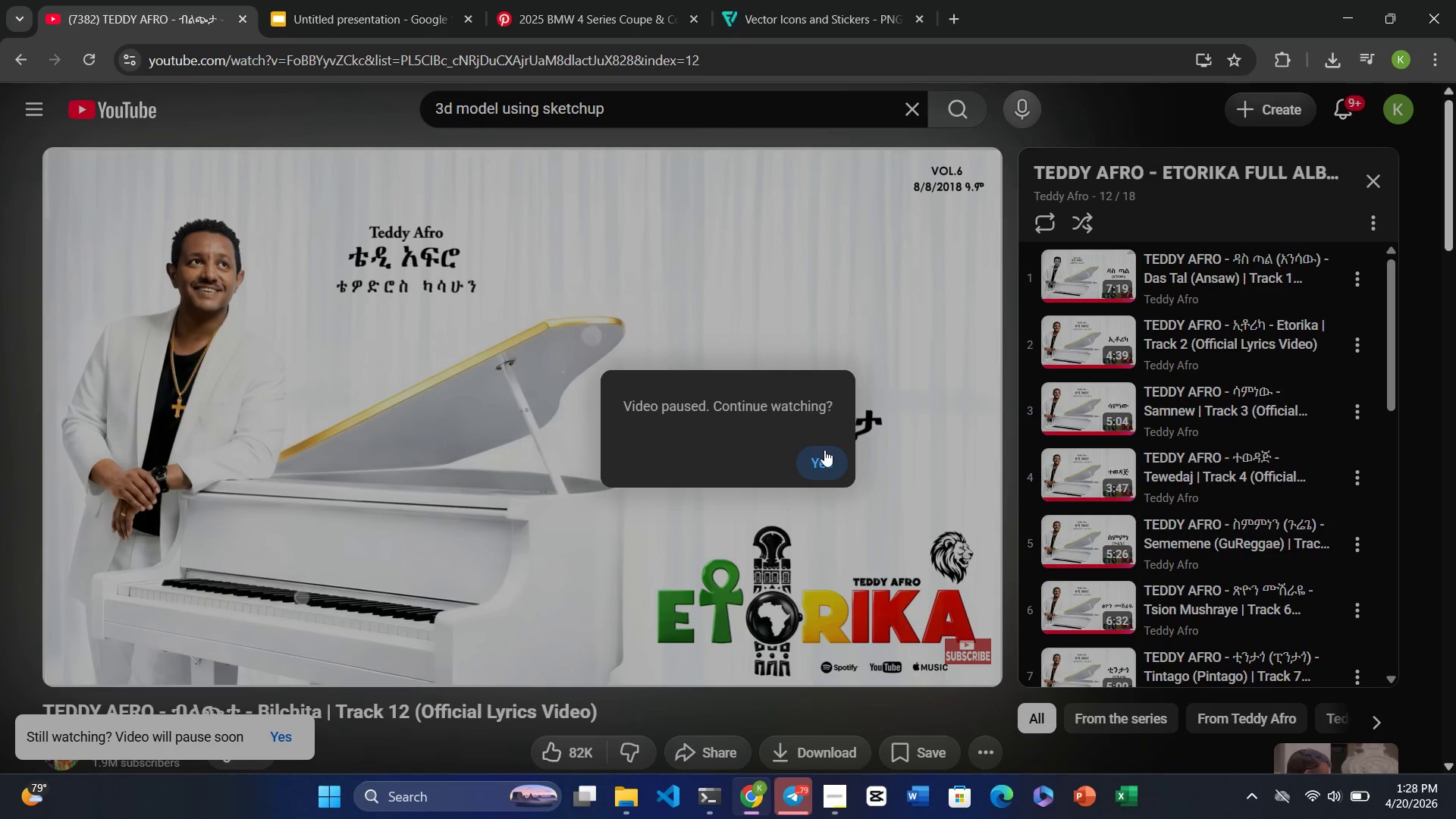 
left_click([825, 456])
 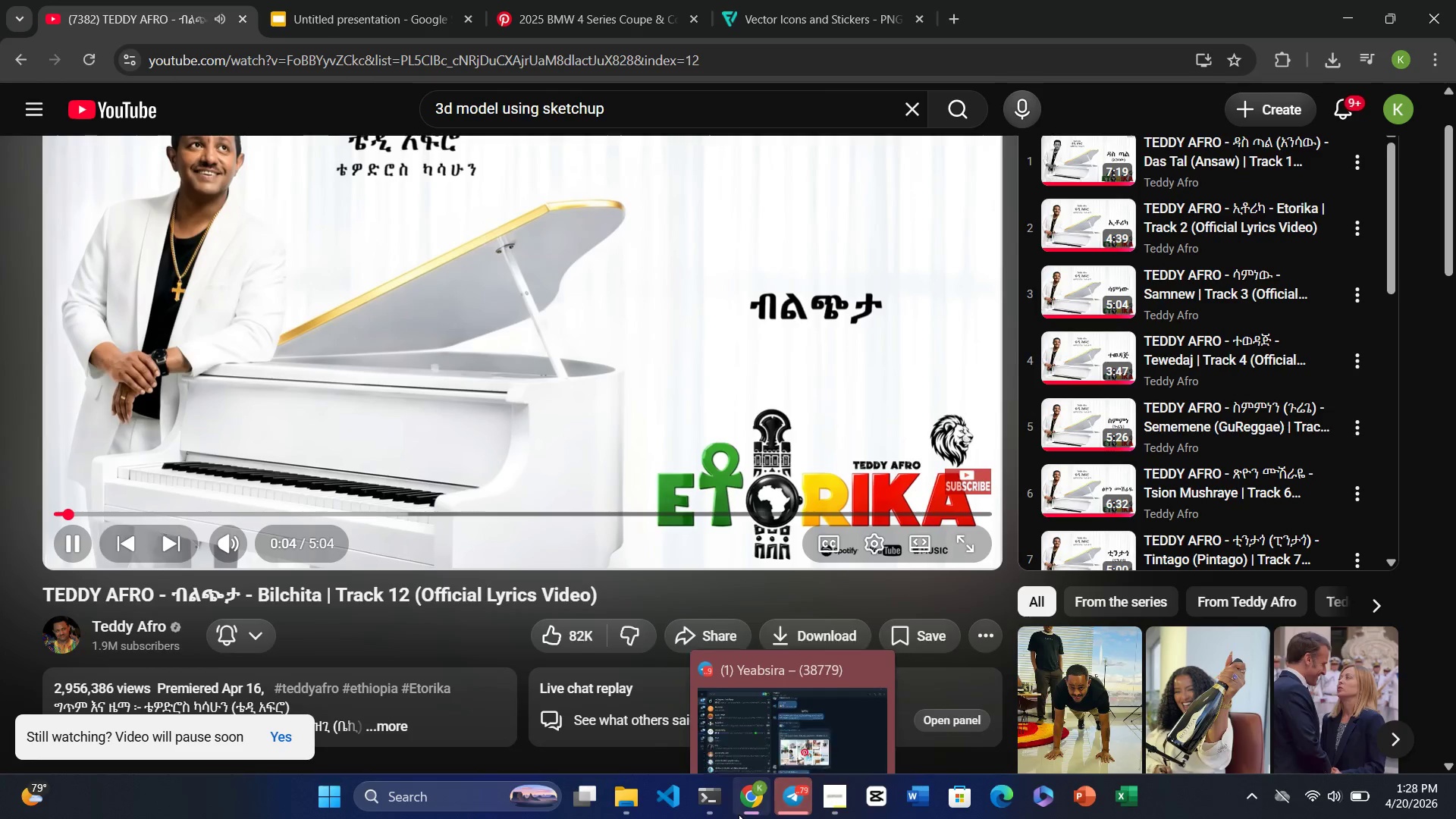 
wait(5.09)
 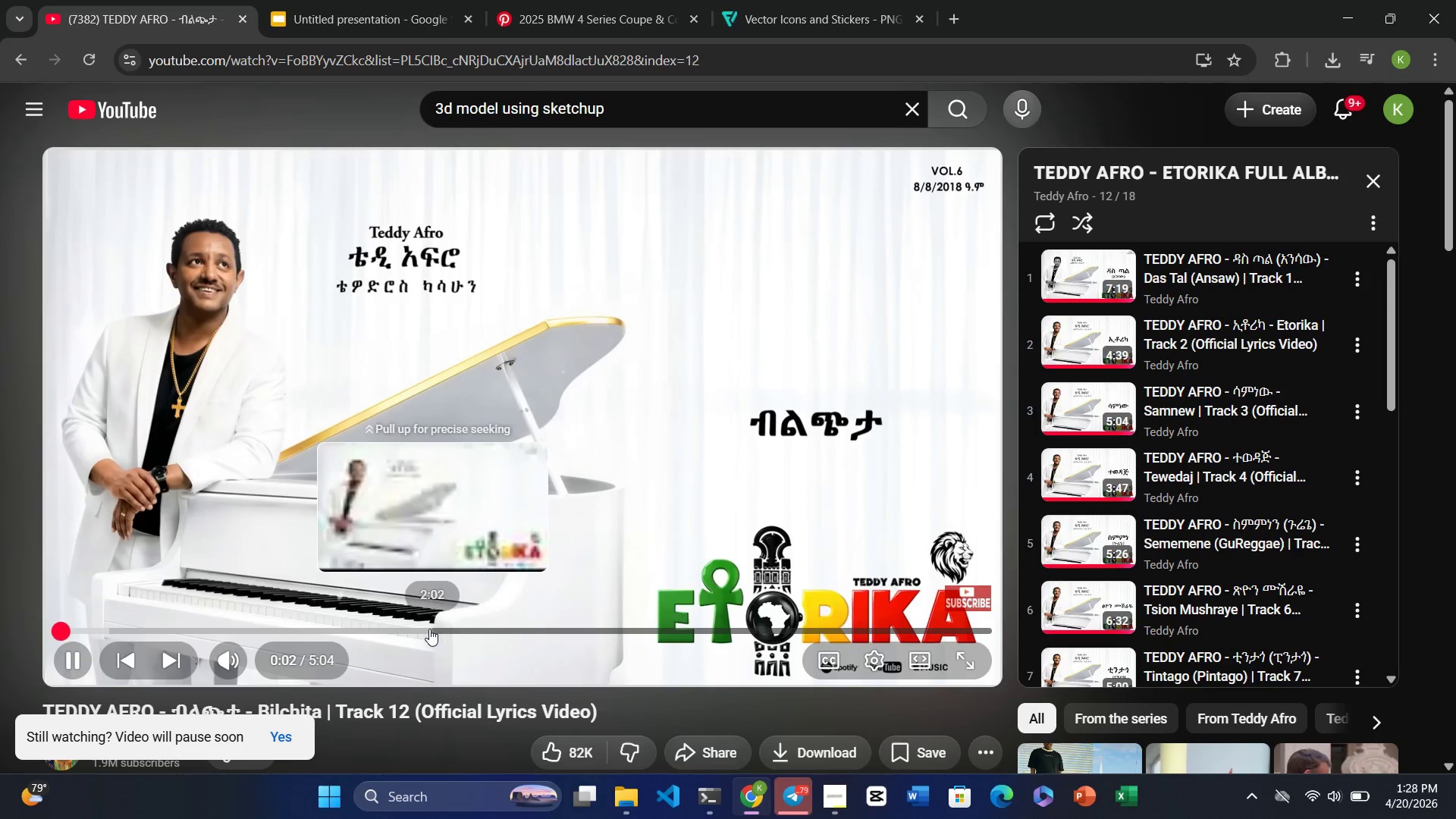 
left_click([331, 25])
 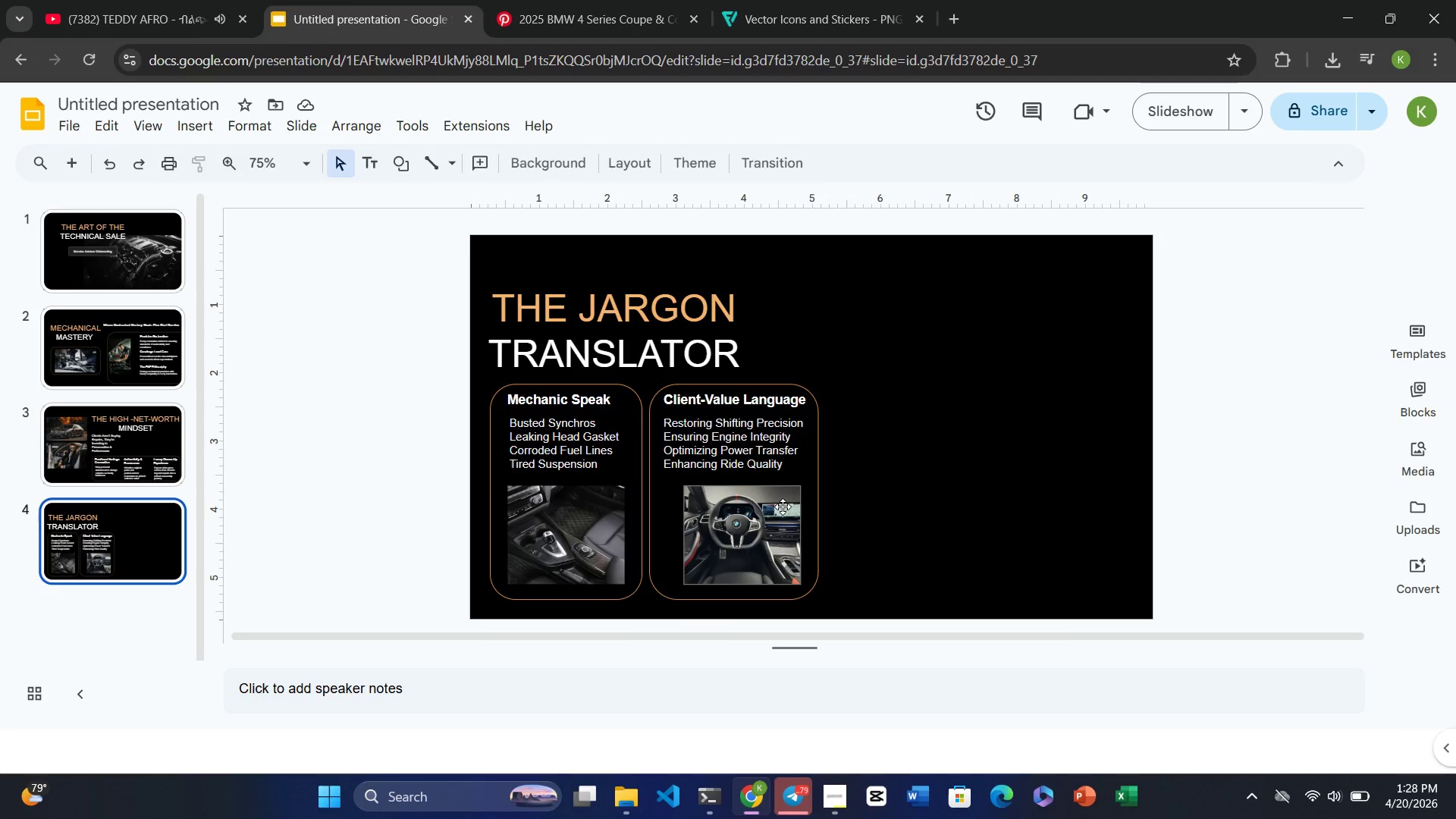 
wait(38.86)
 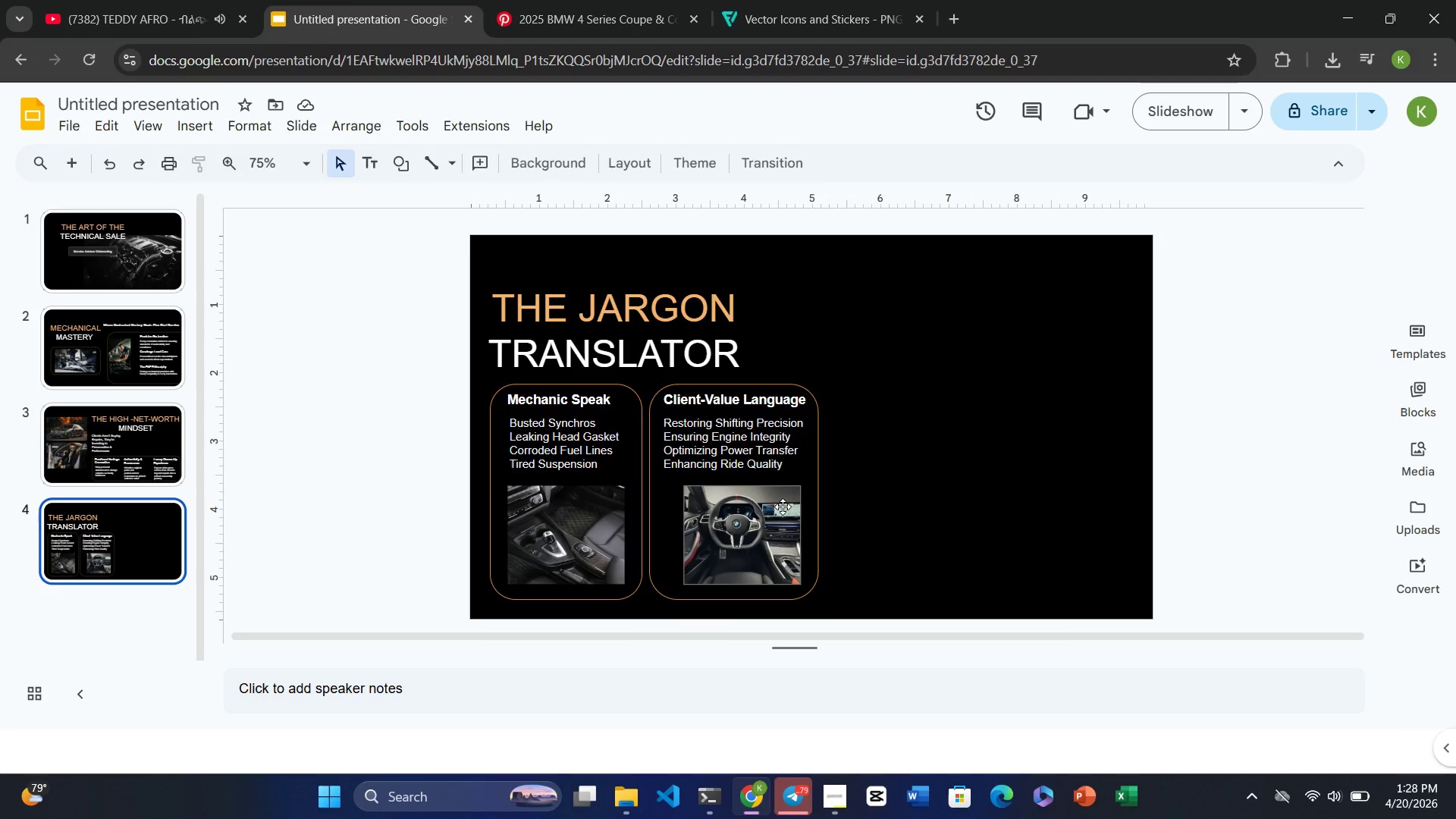 
left_click([926, 457])
 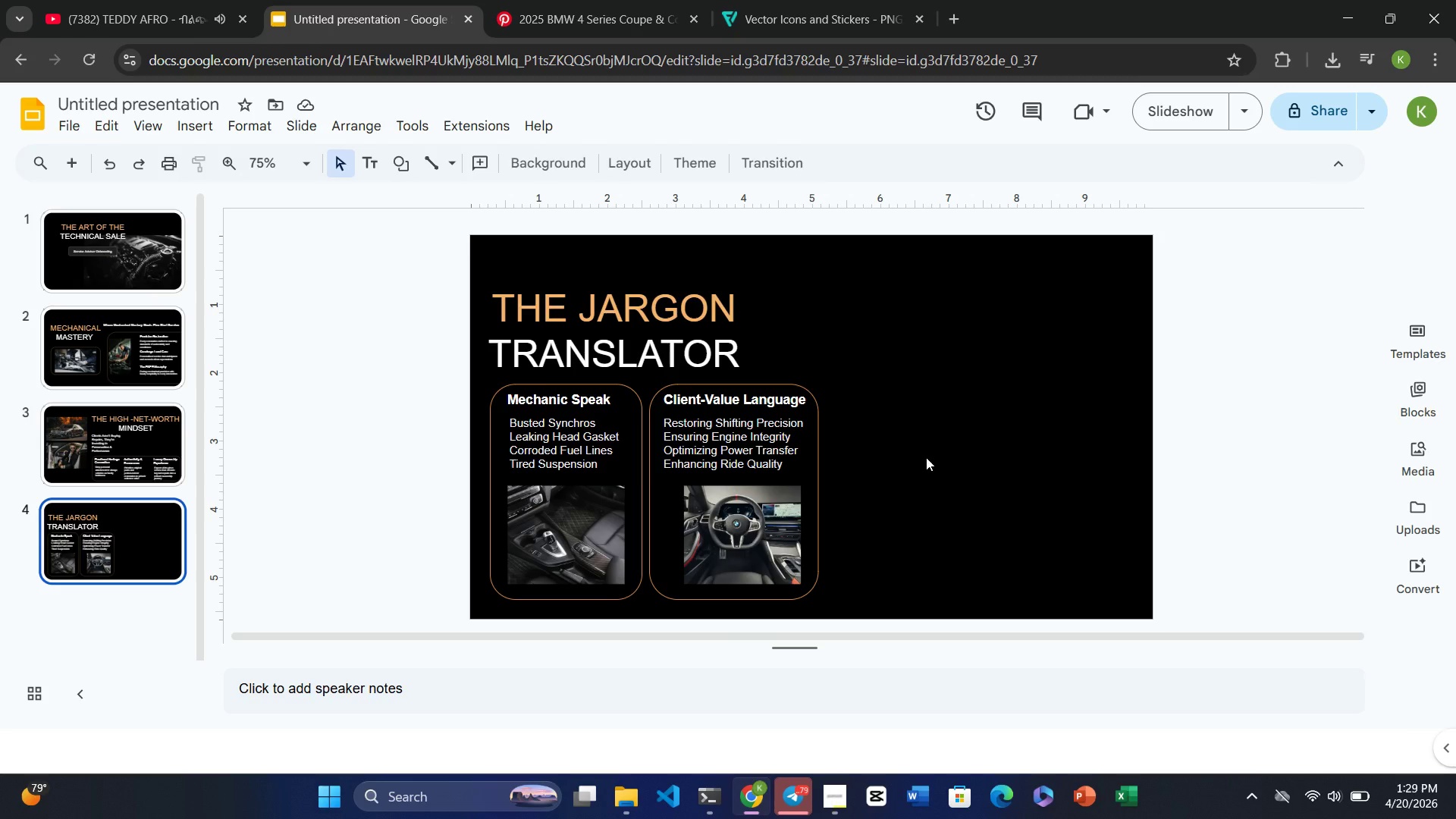 
wait(23.86)
 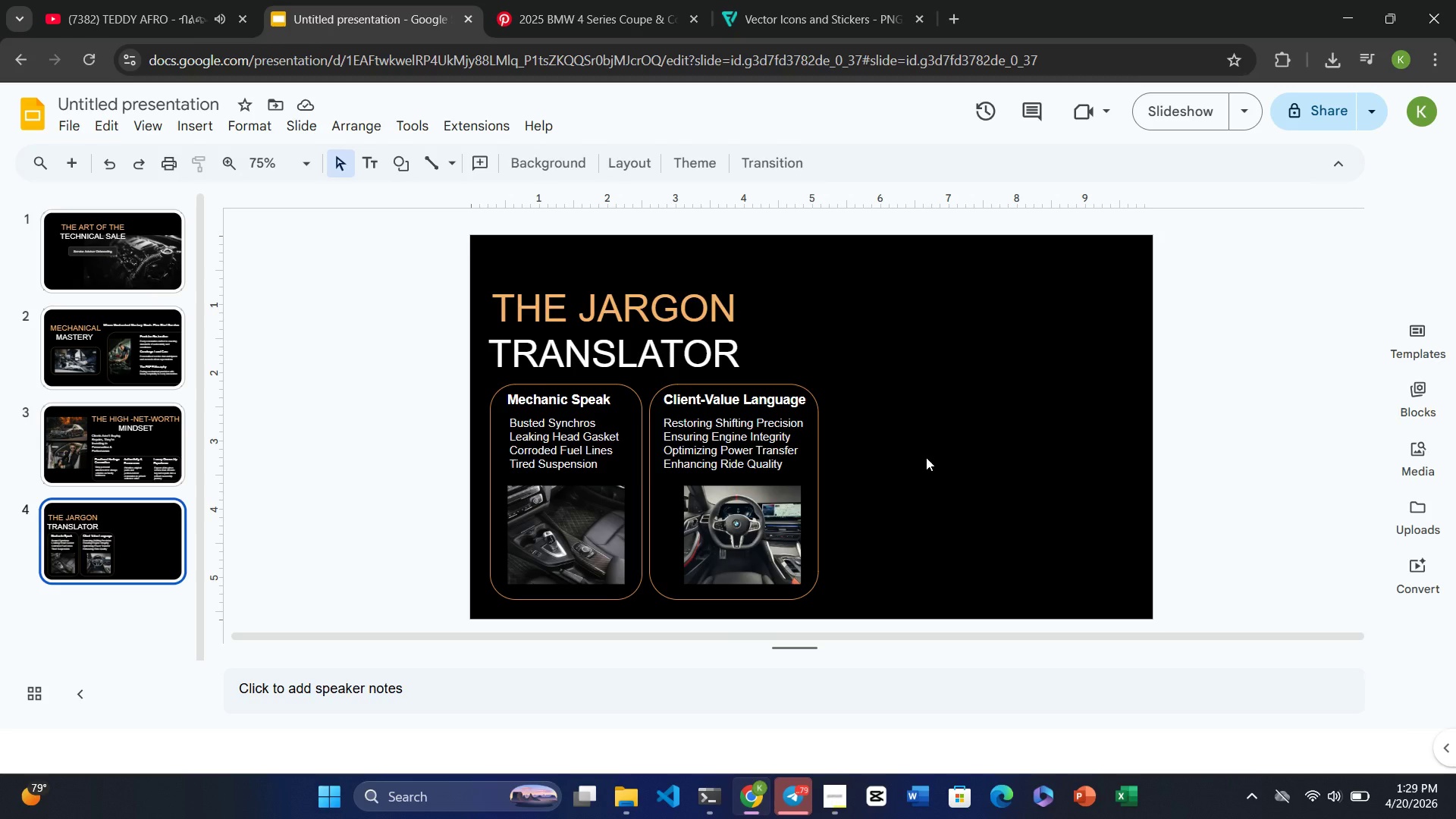 
left_click([601, 21])
 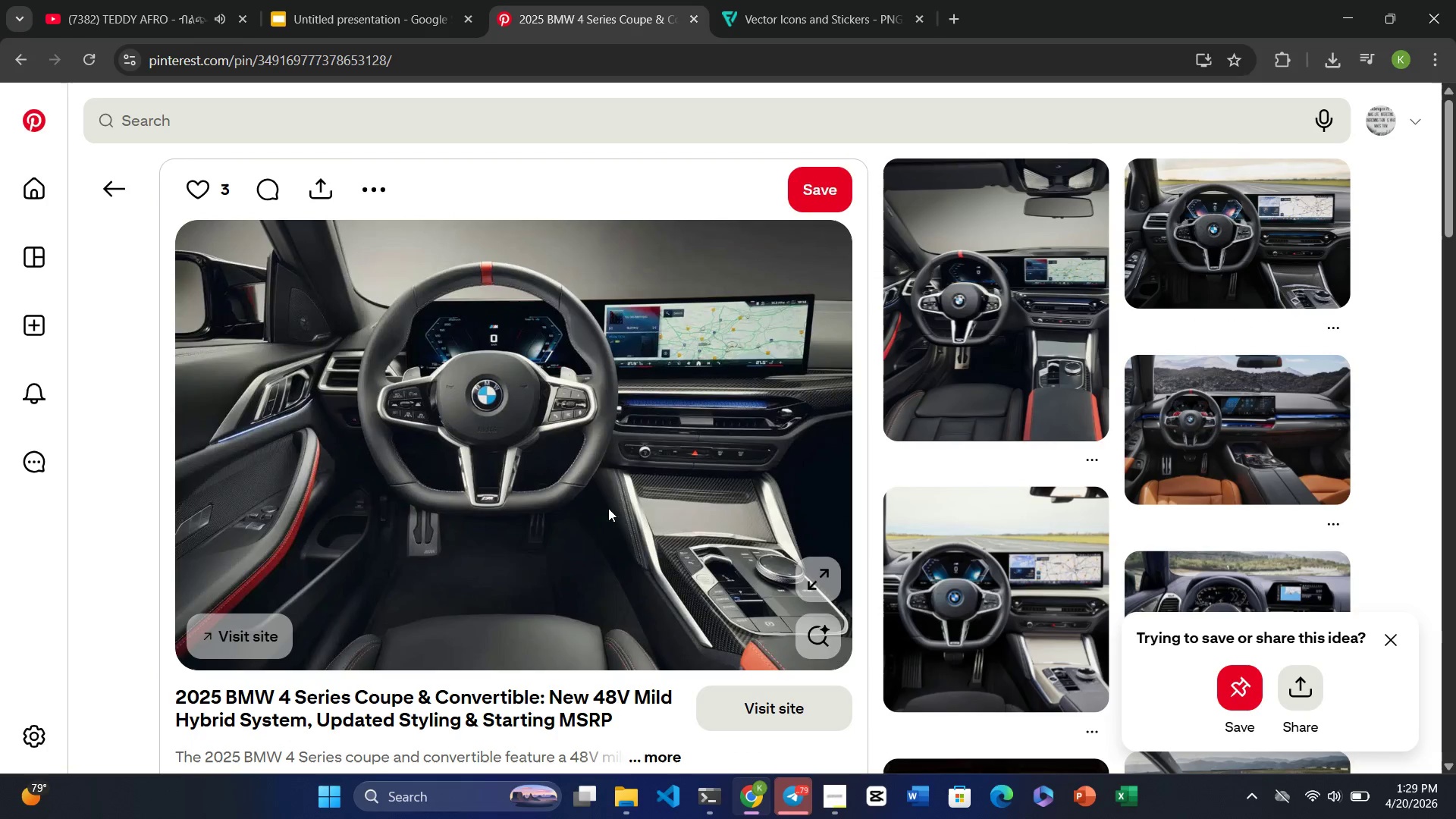 
wait(5.75)
 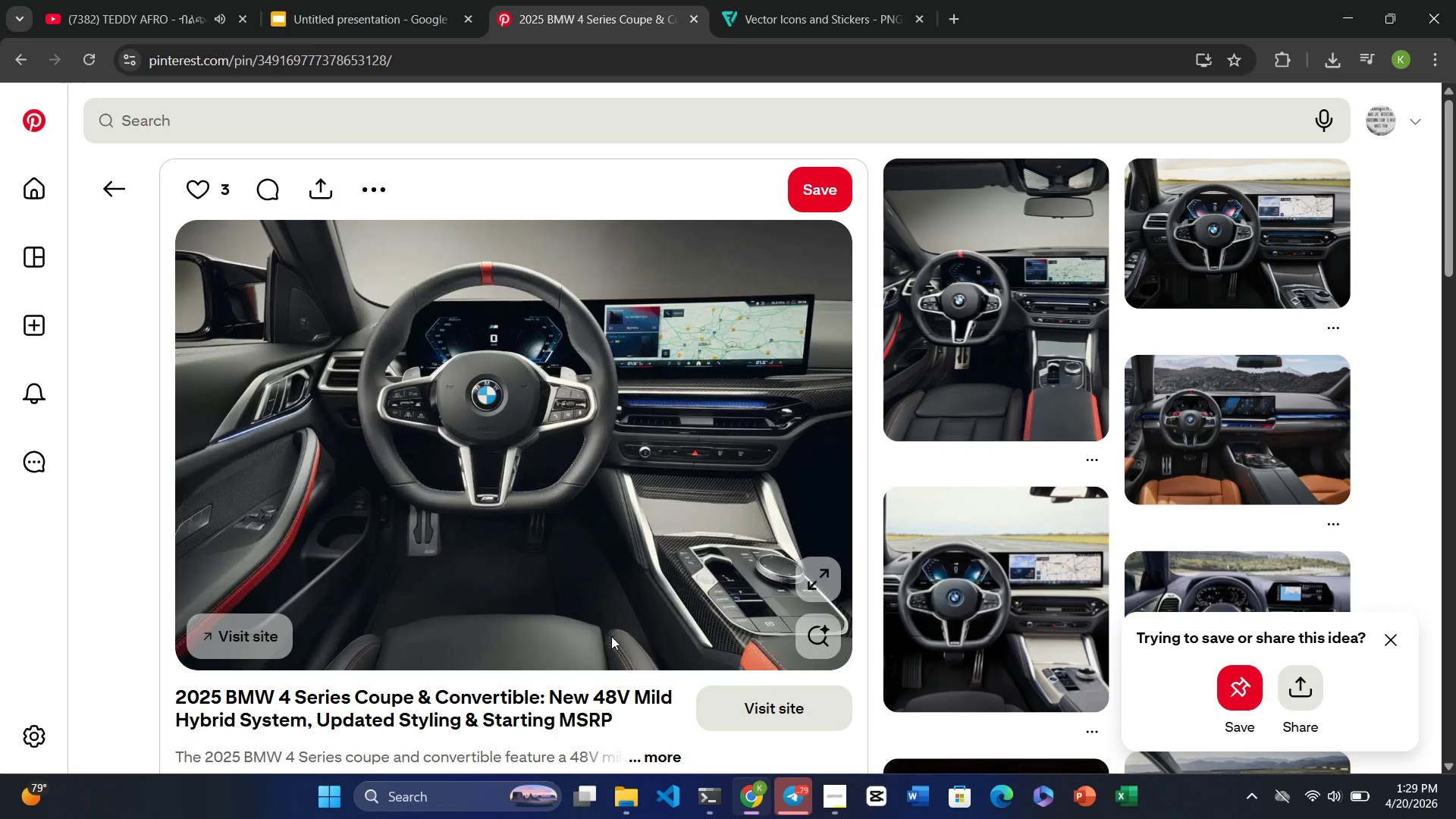 
left_click([260, 104])
 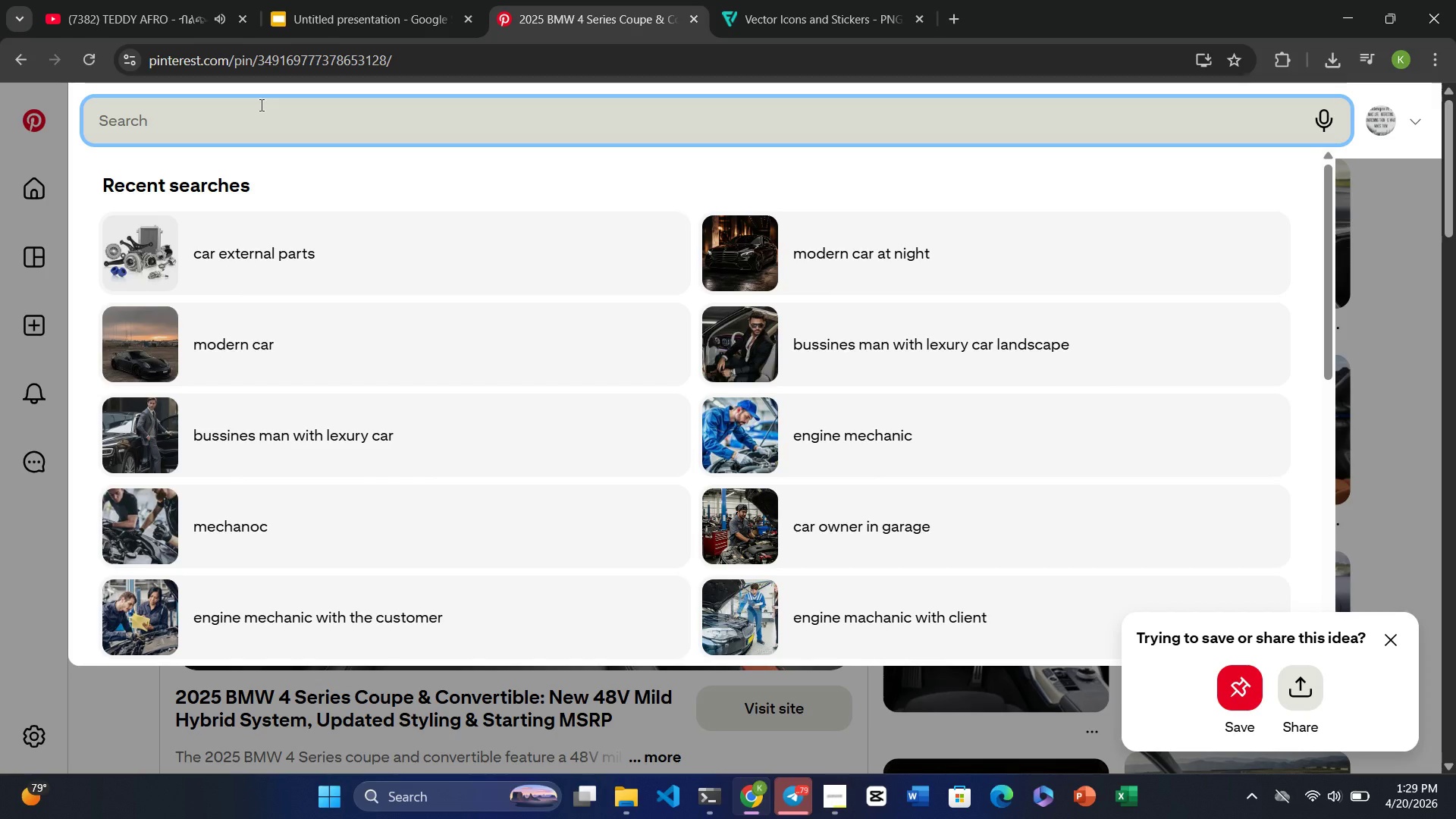 
type(engine)
 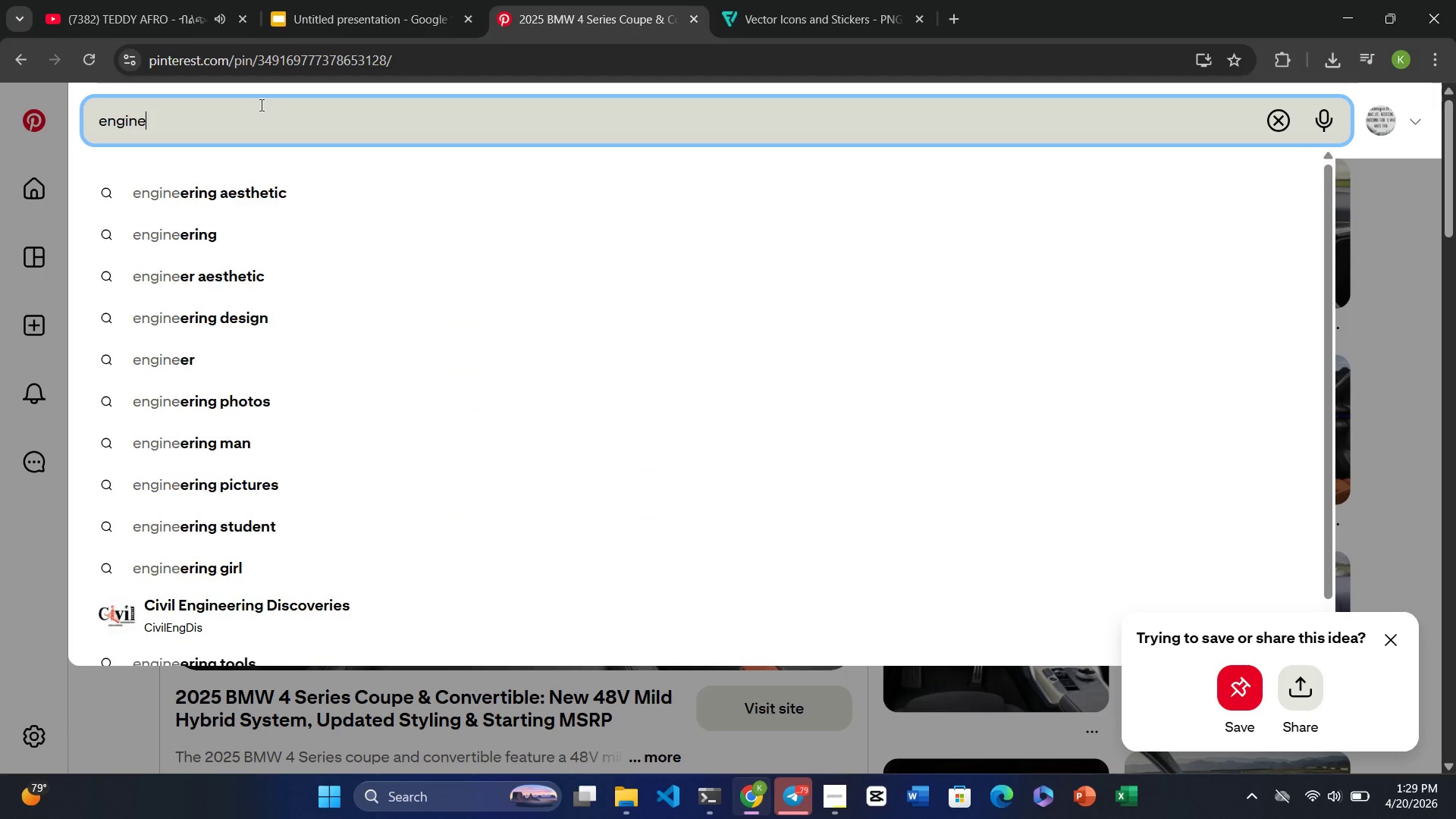 
key(Enter)
 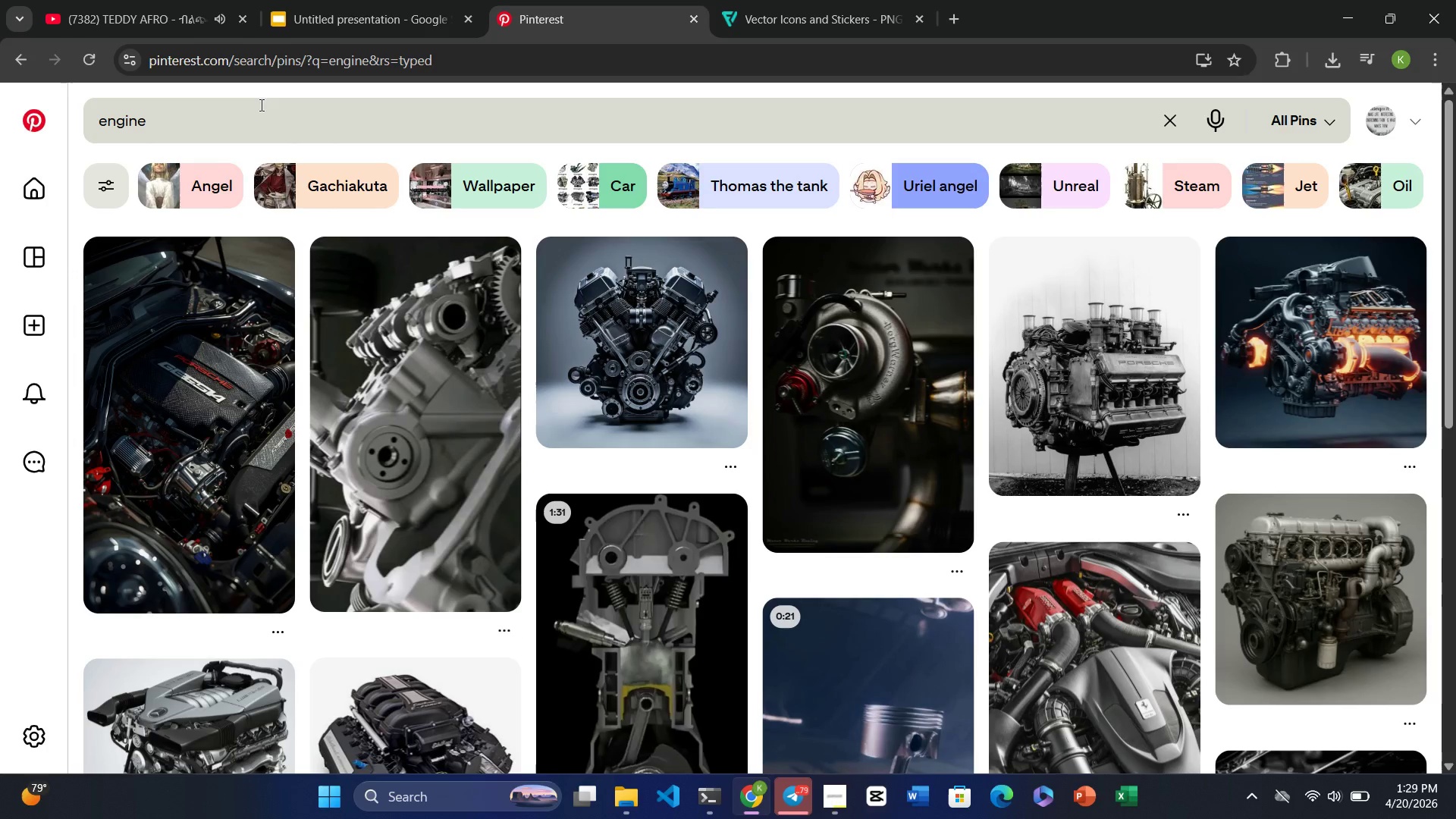 
mouse_move([441, 513])
 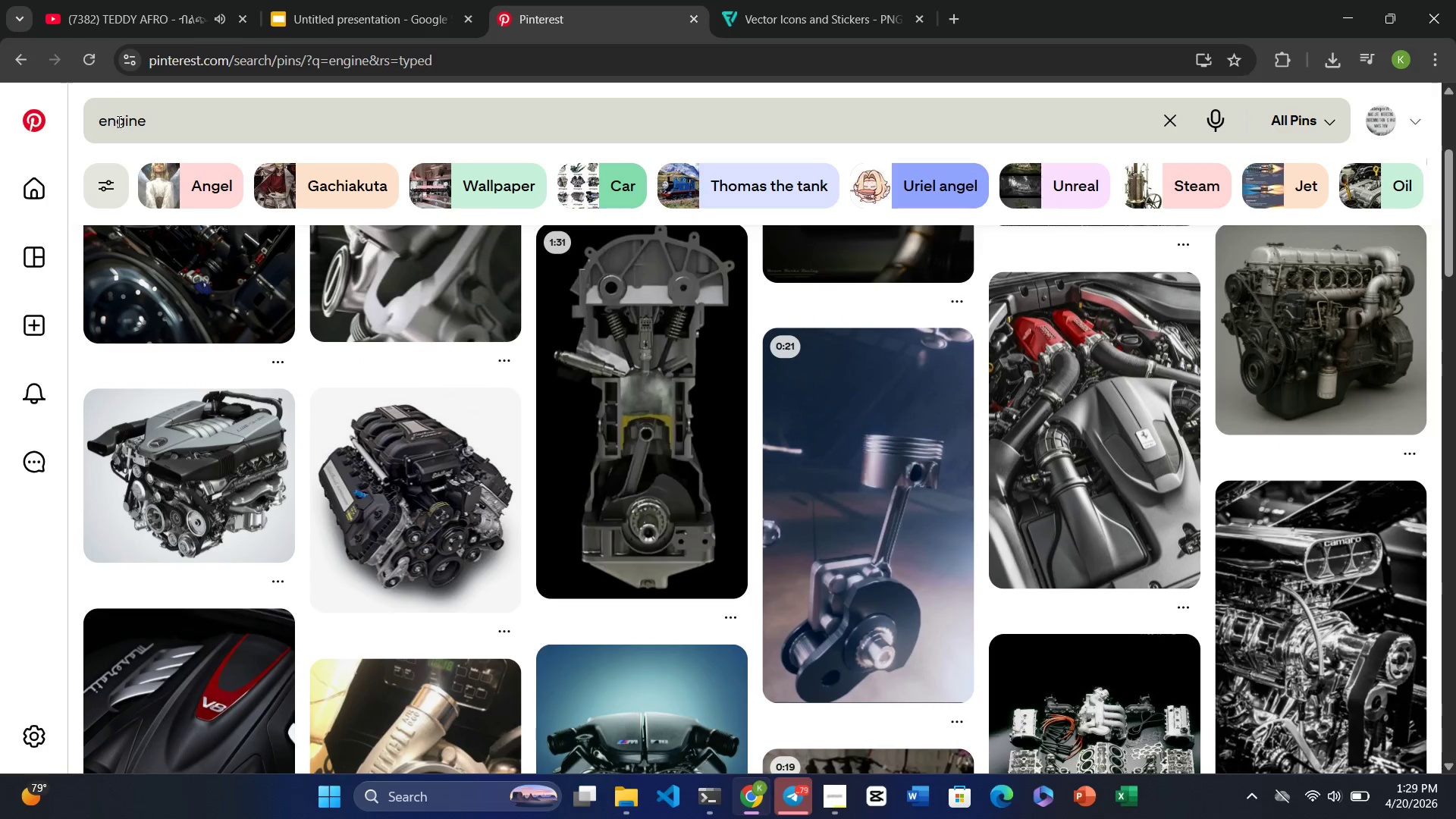 
double_click([118, 121])
 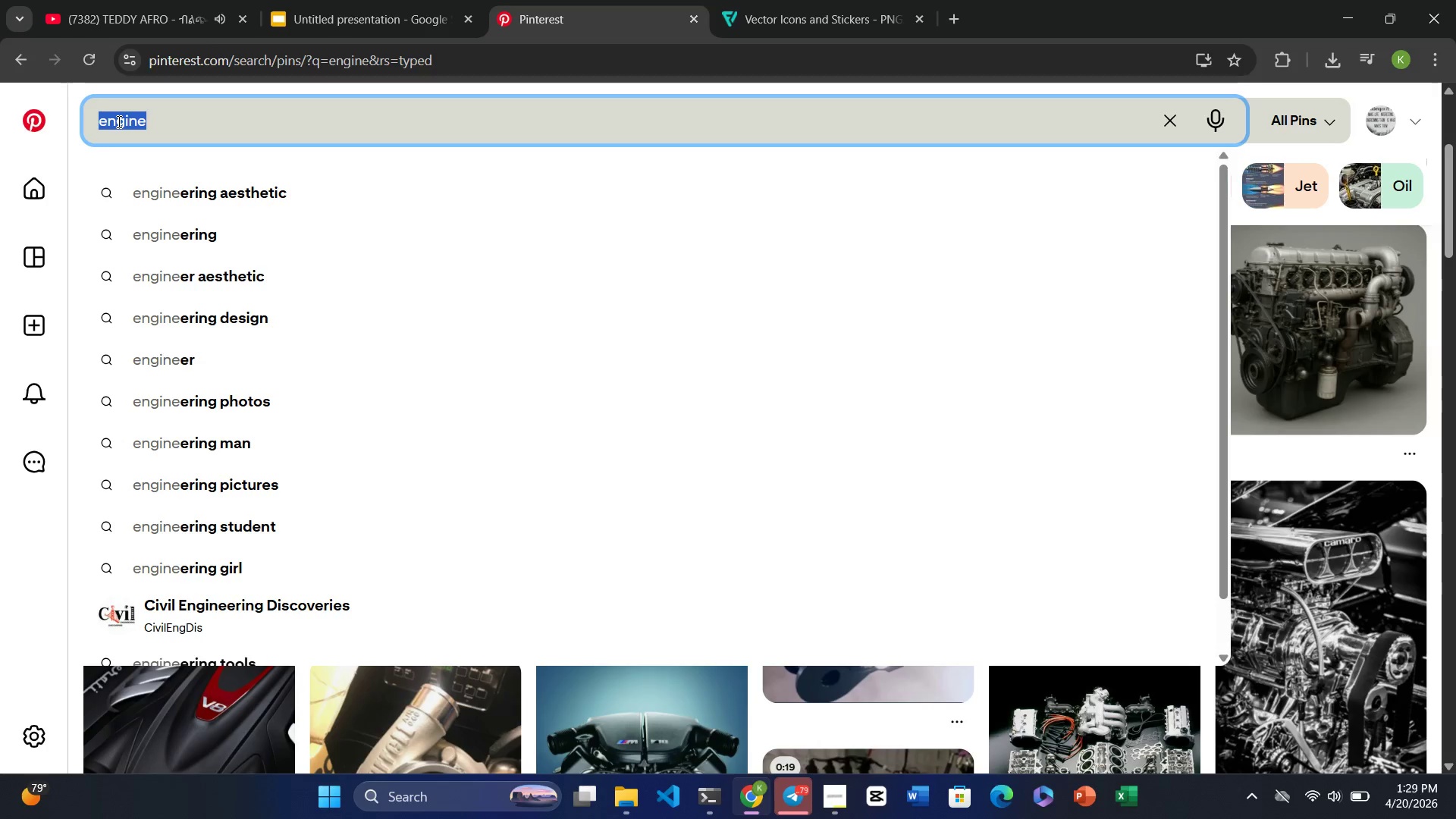 
triple_click([118, 121])
 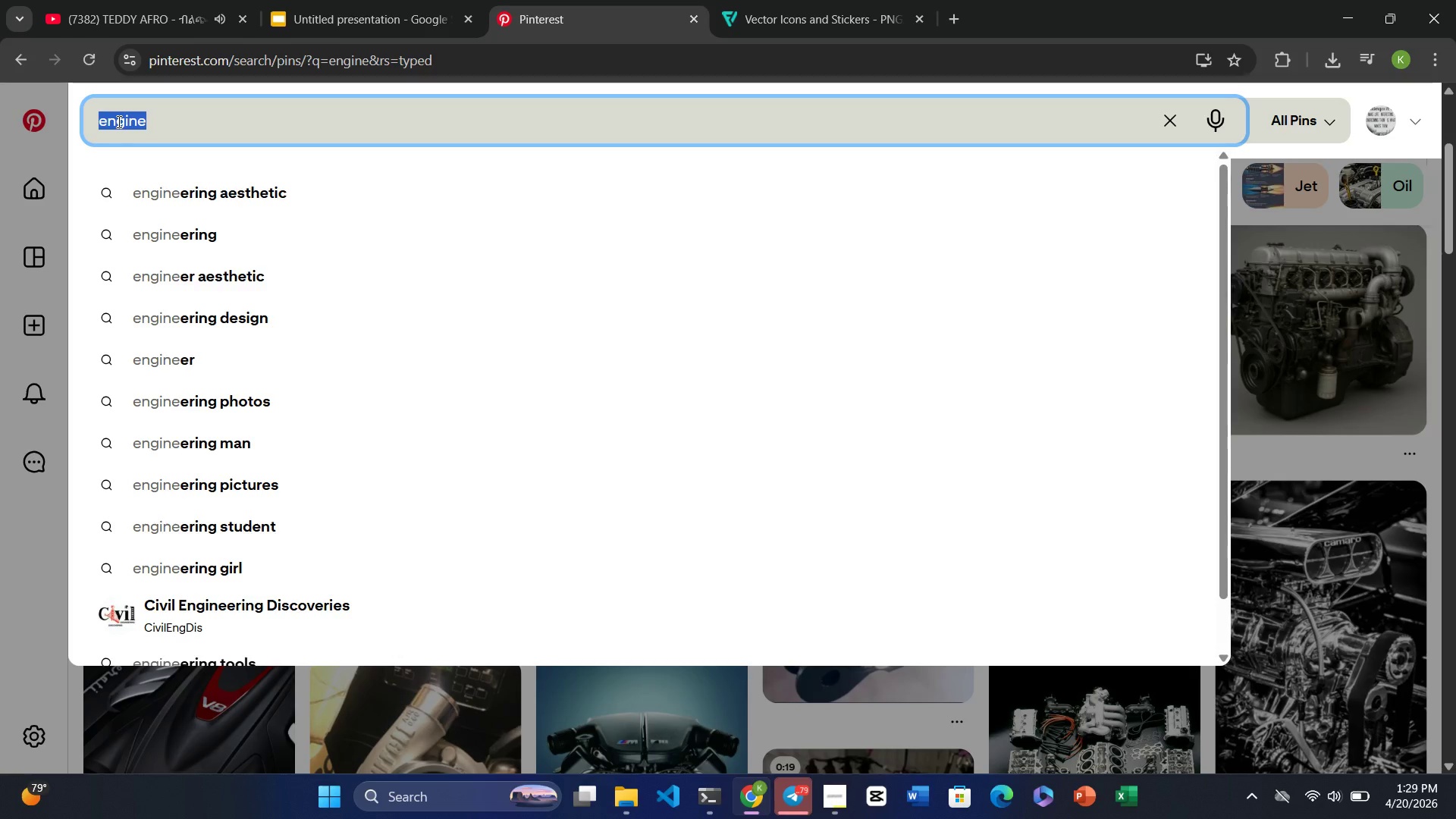 
type(car engine)
 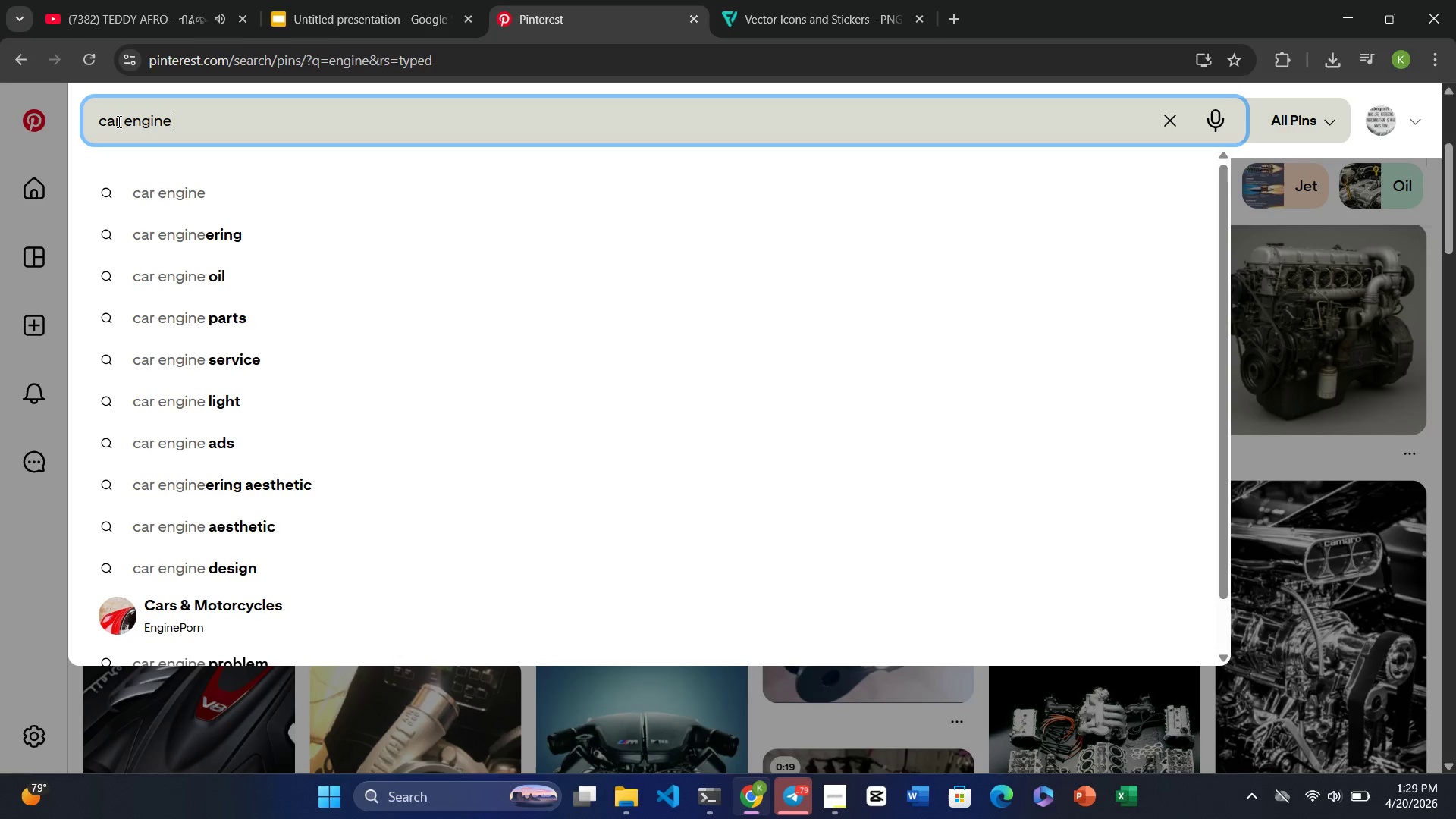 
key(Enter)
 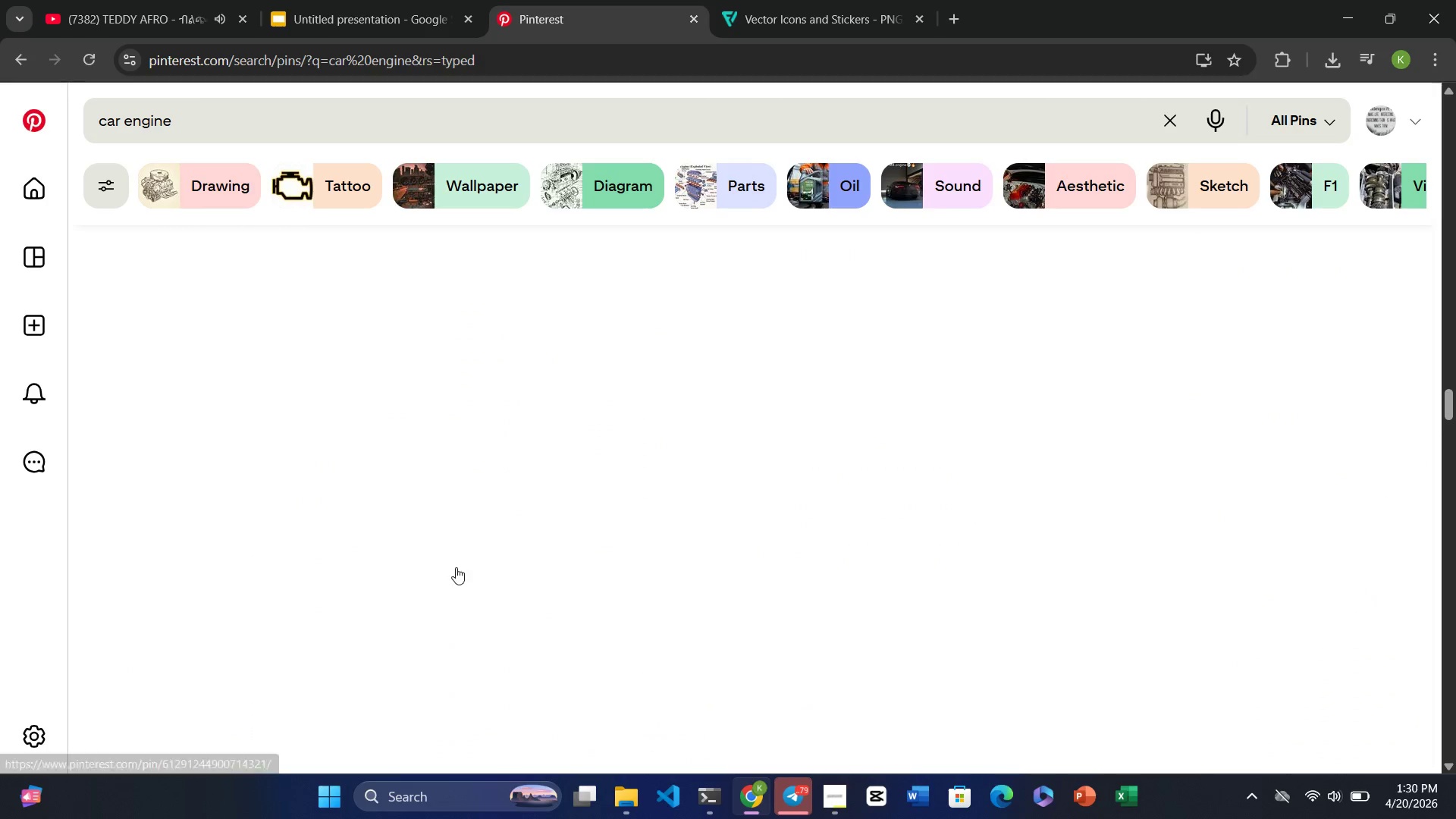 
wait(59.83)
 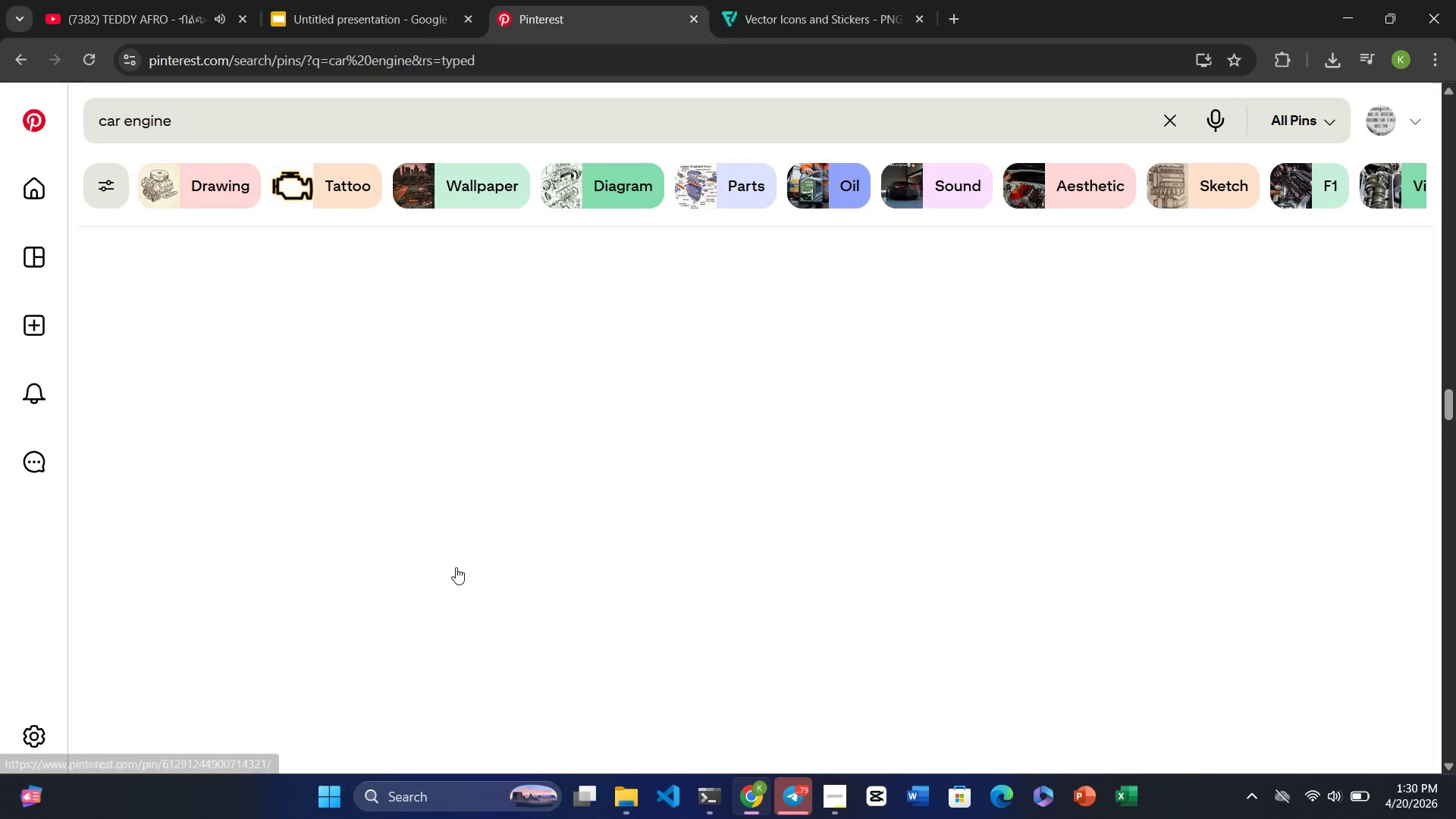 
left_click([635, 316])
 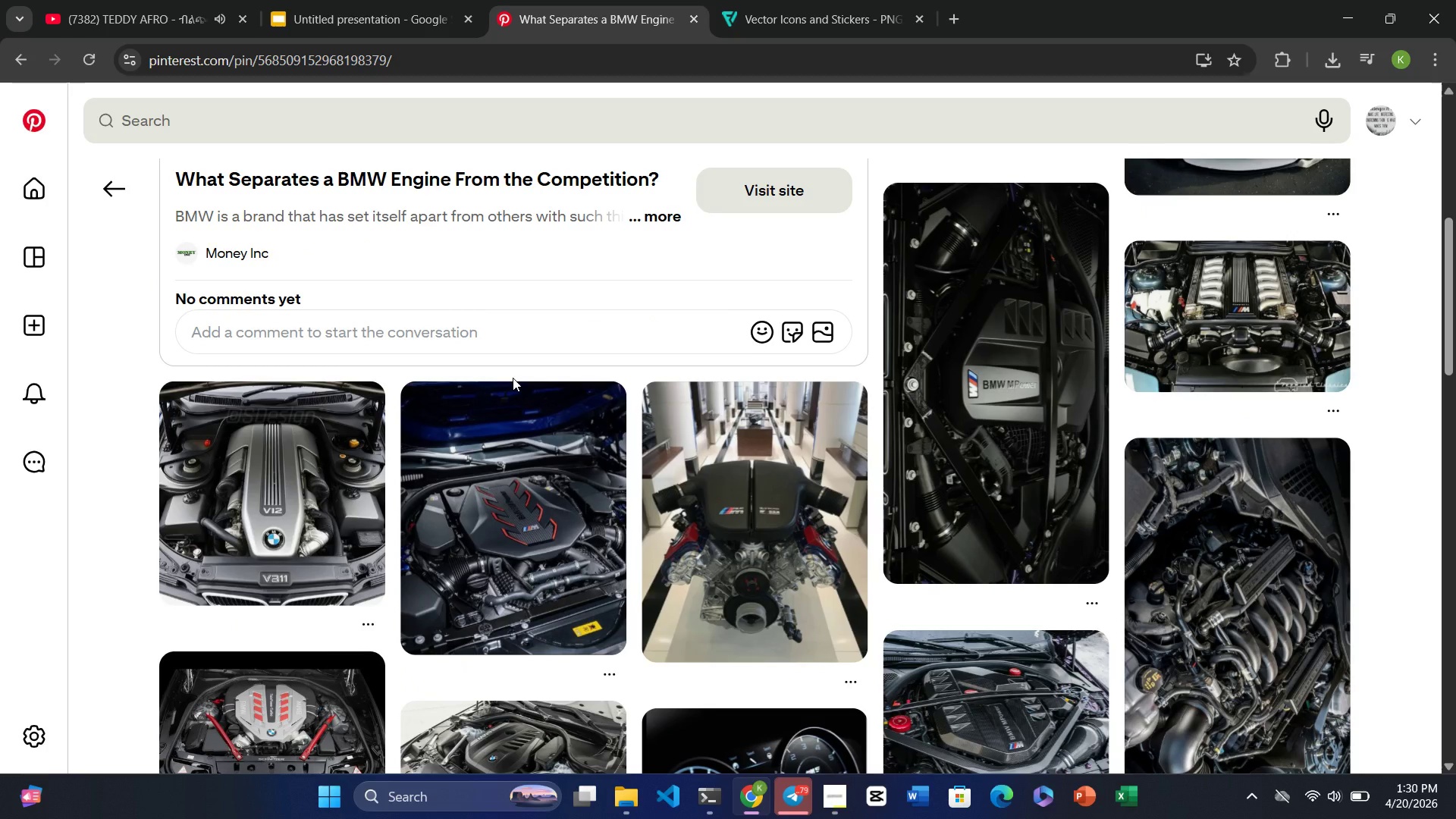 
wait(14.31)
 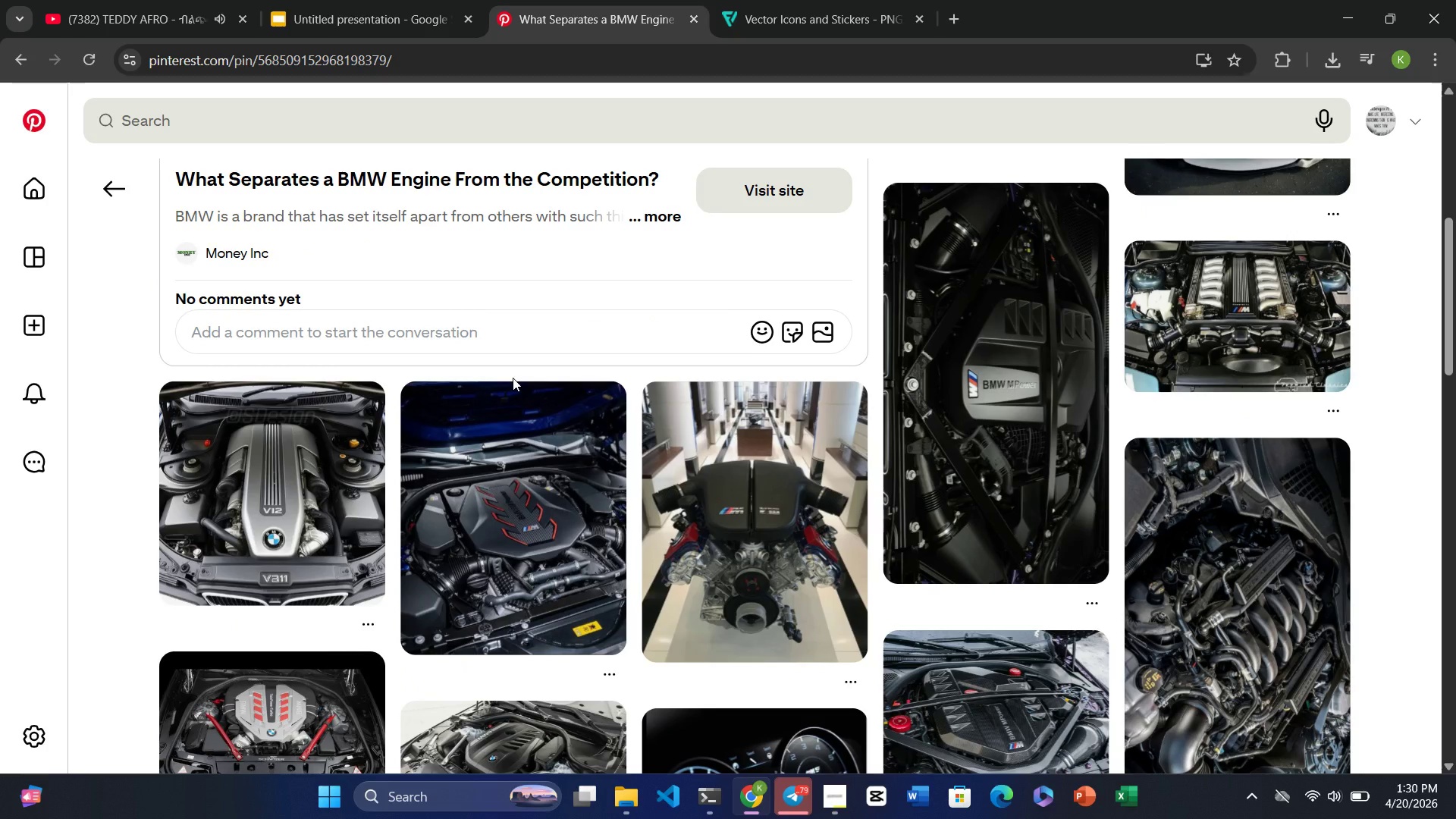 
mouse_move([504, 581])
 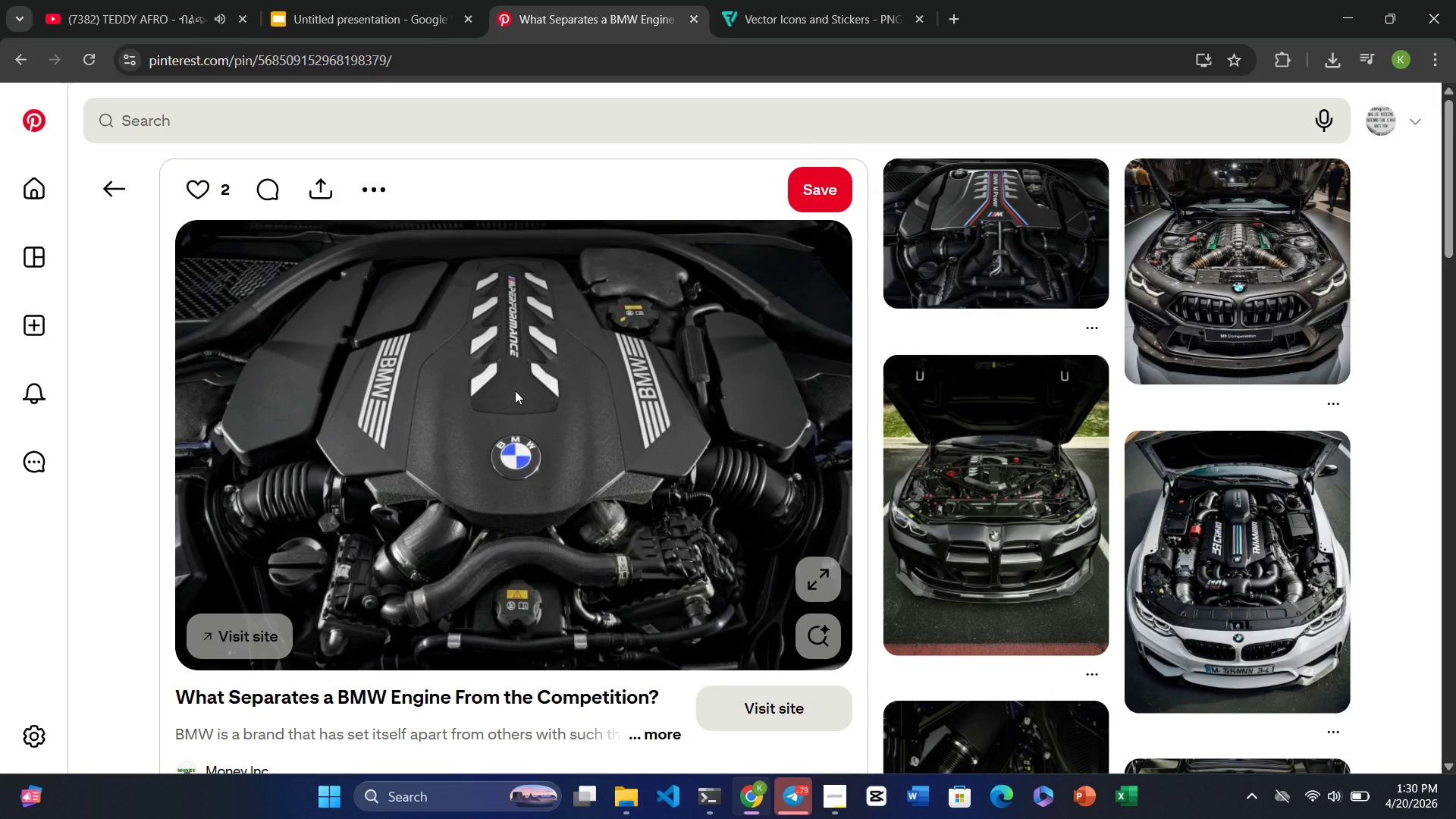 
right_click([515, 391])
 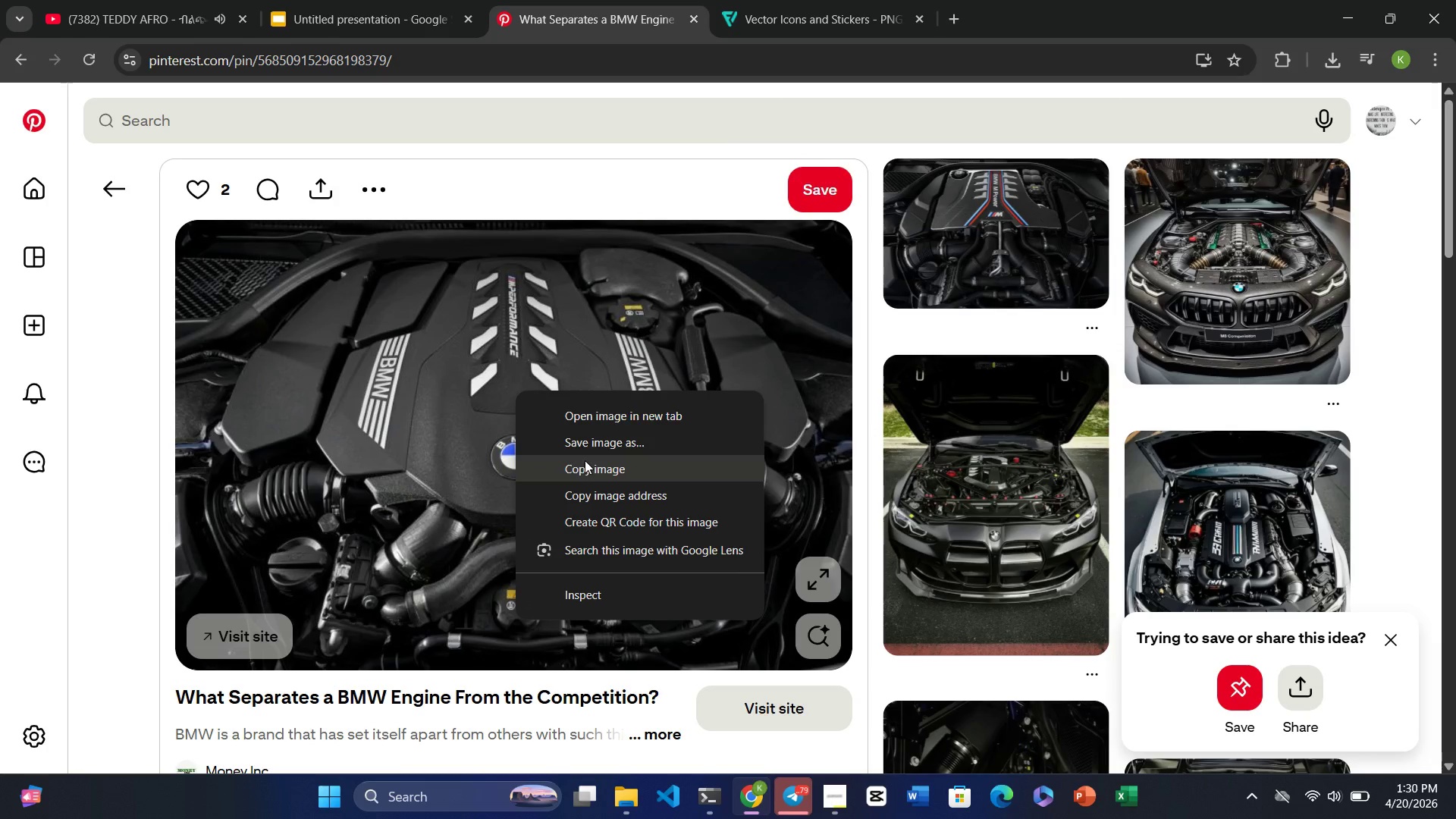 
left_click([435, 435])
 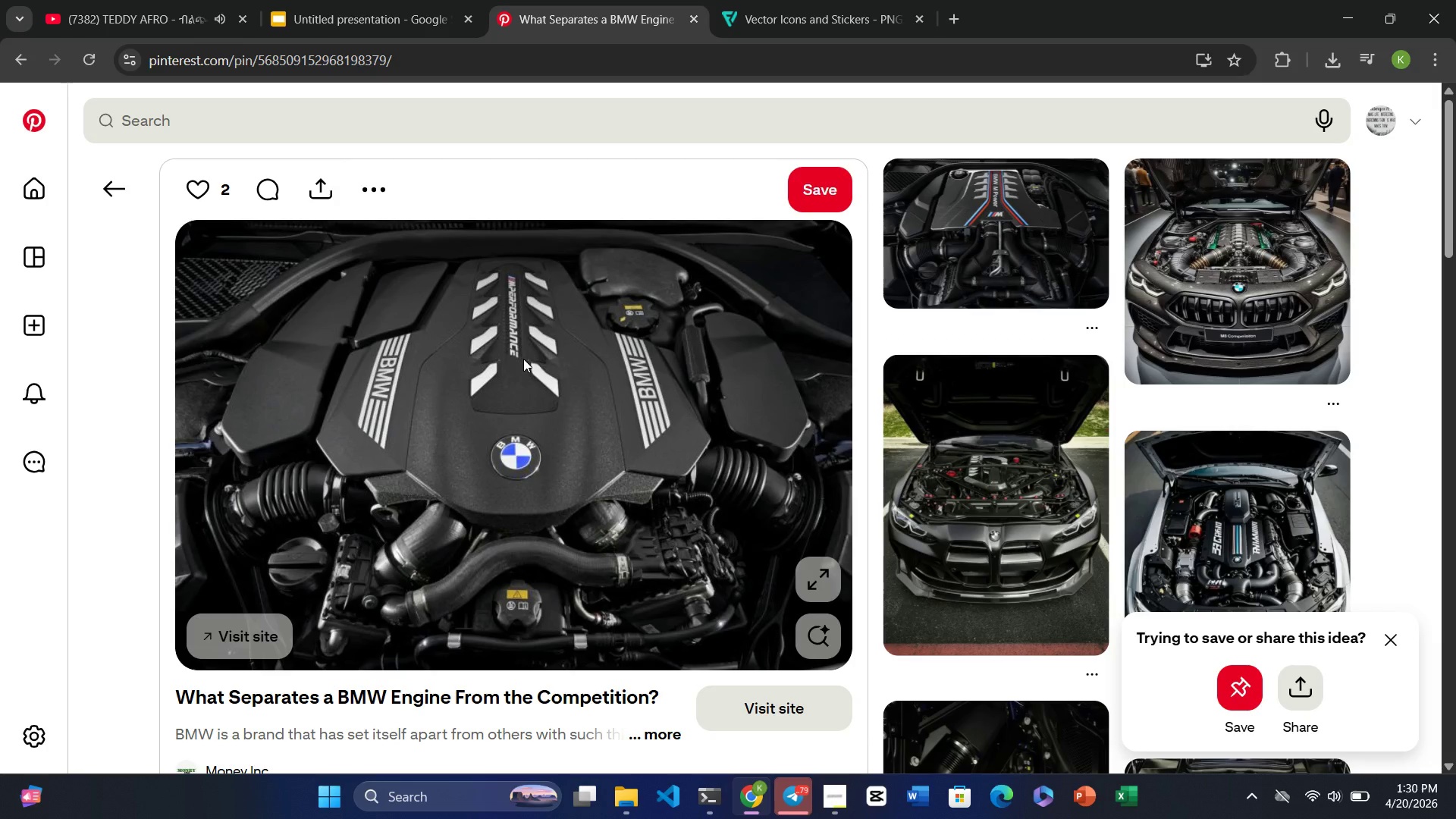 
right_click([523, 359])
 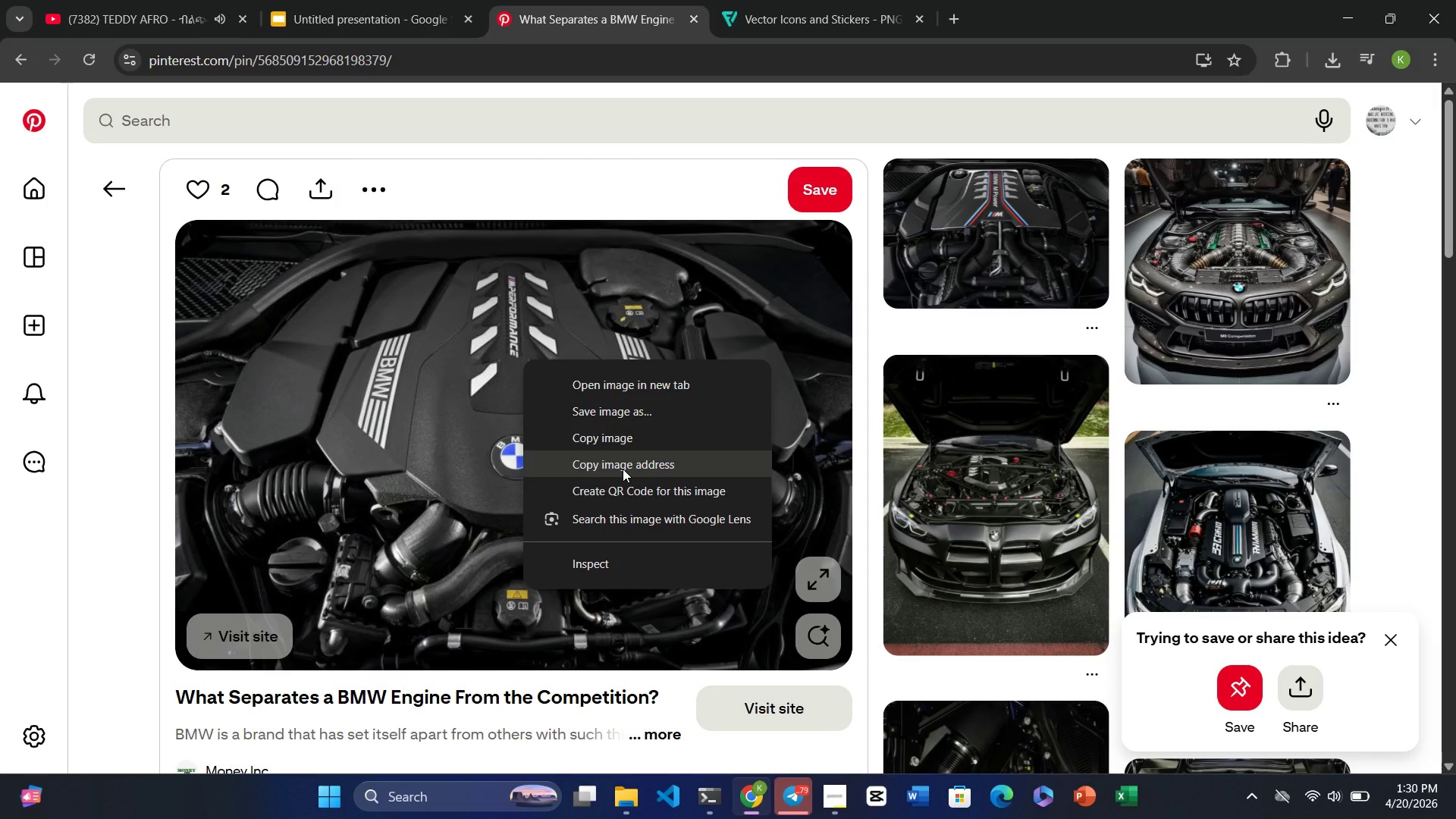 
left_click([624, 405])
 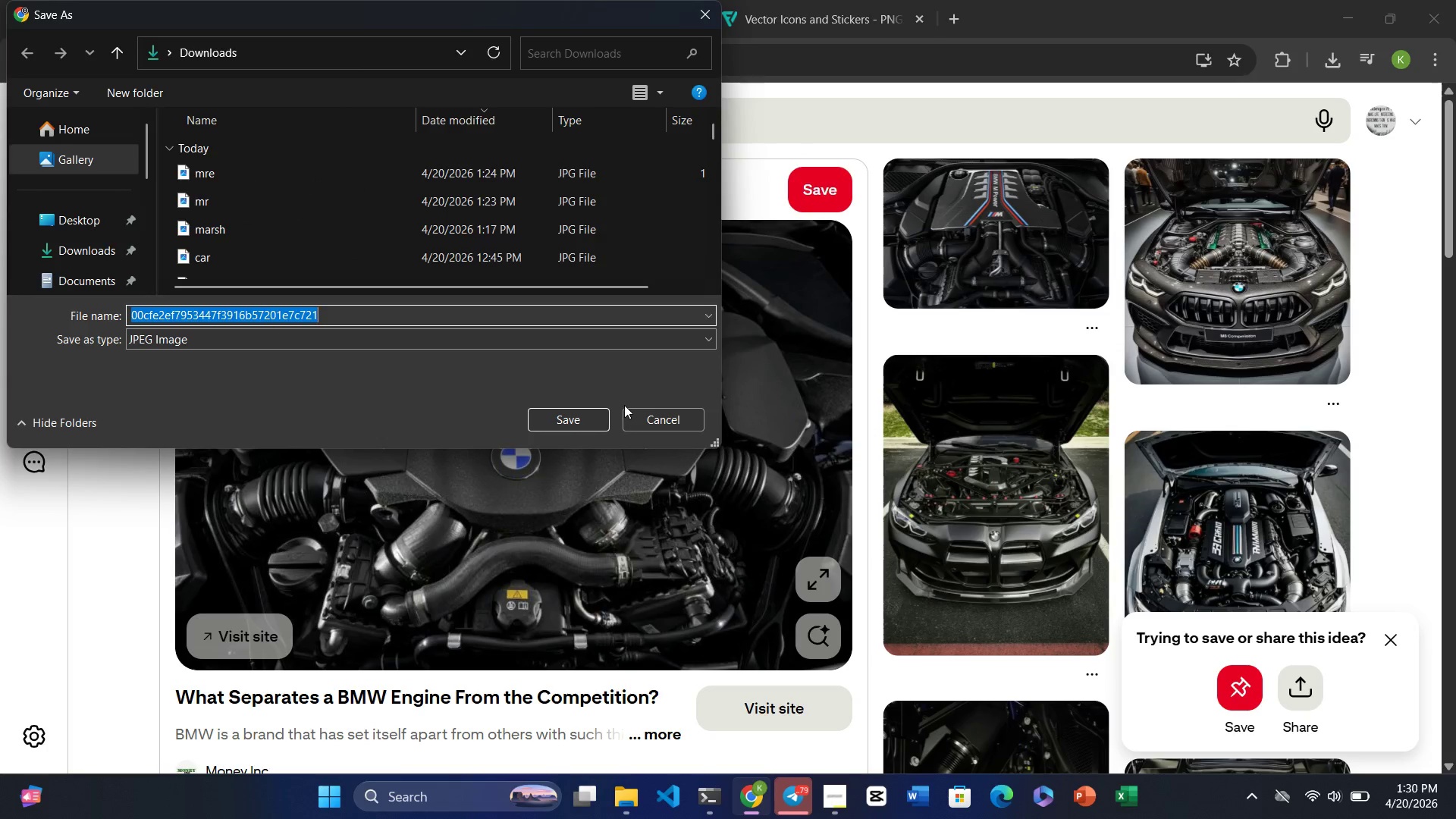 
type(bmw-engine)
 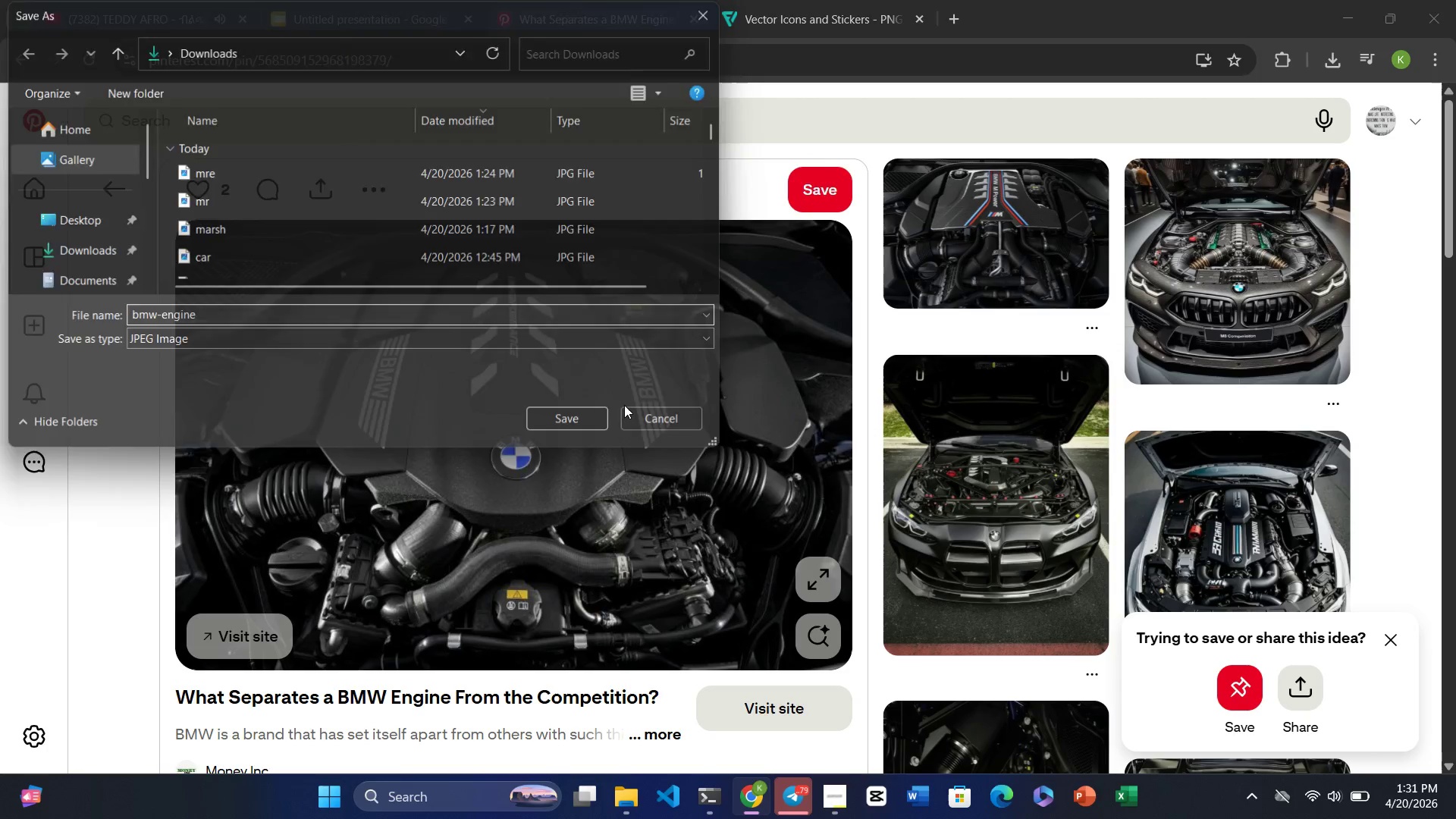 
key(Enter)
 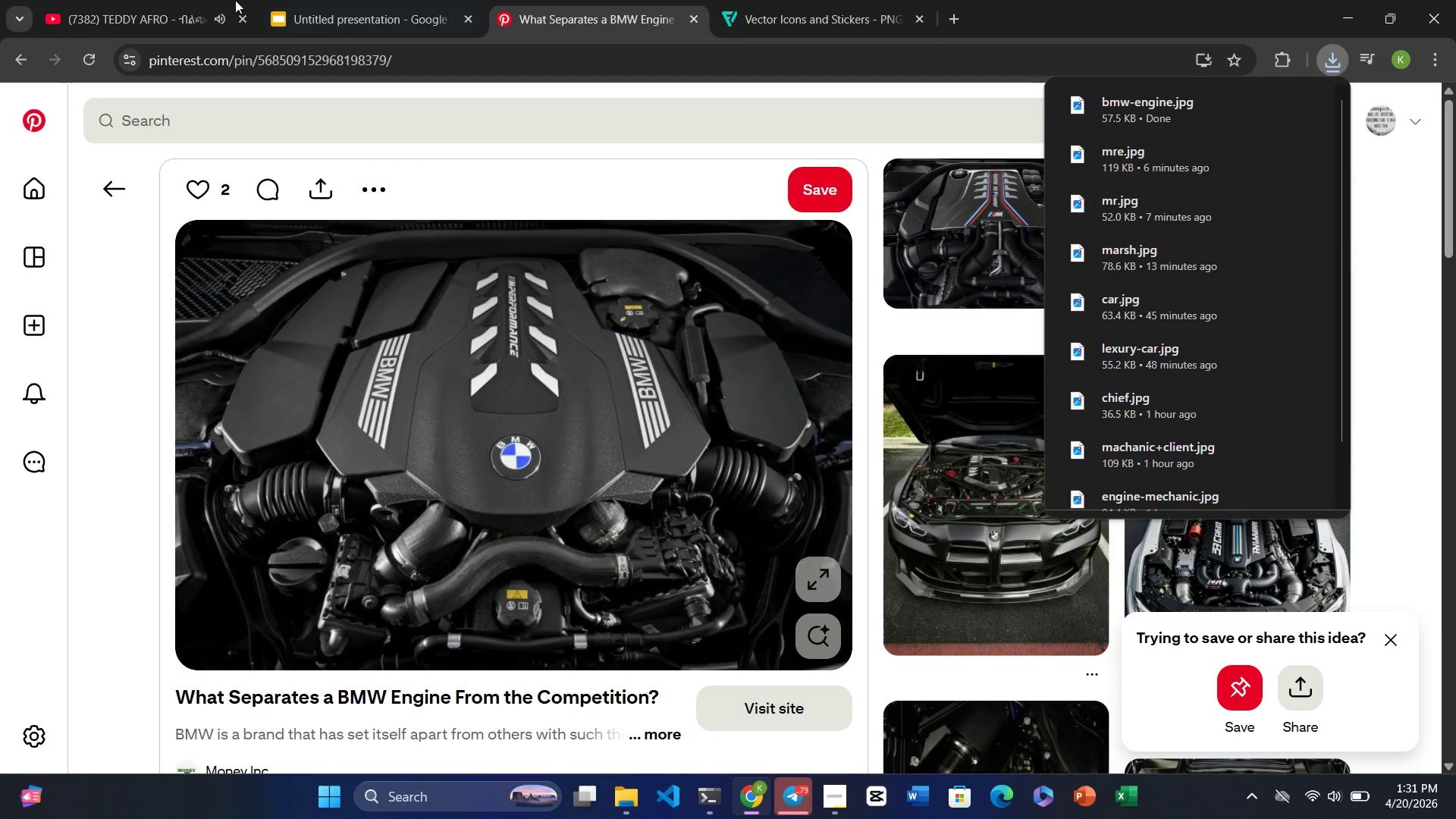 
left_click([330, 24])
 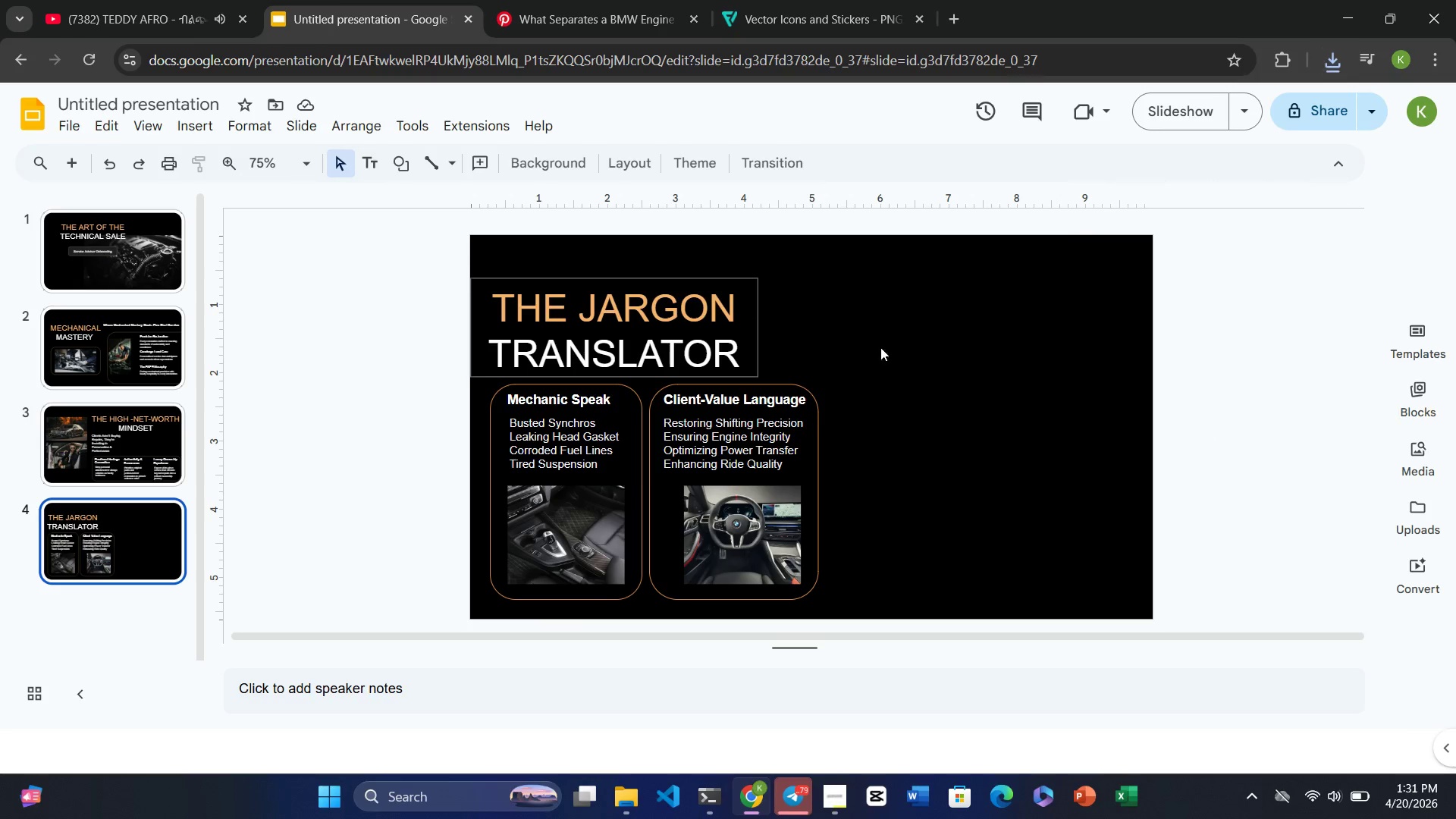 
left_click([934, 348])
 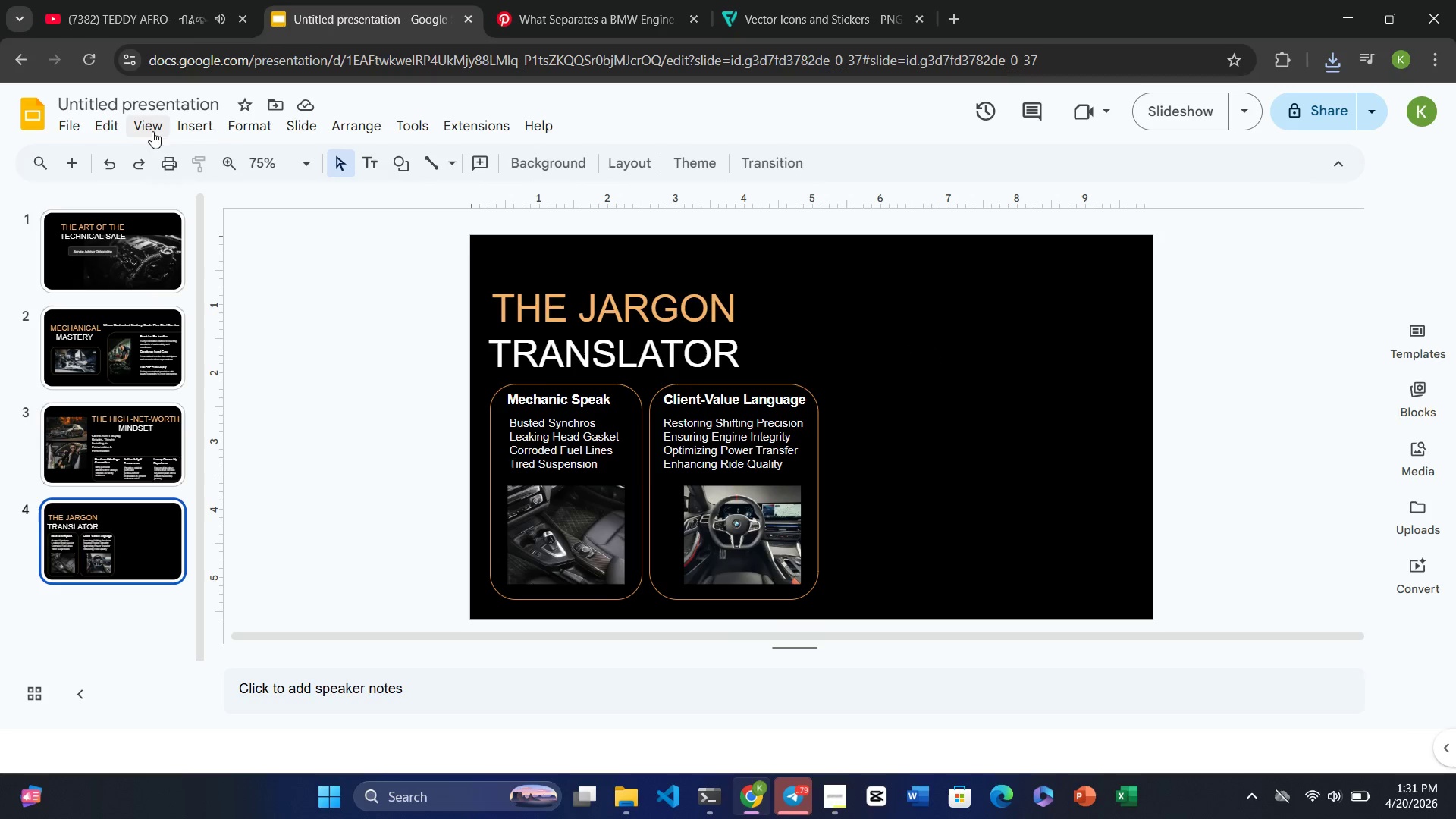 
left_click([196, 127])
 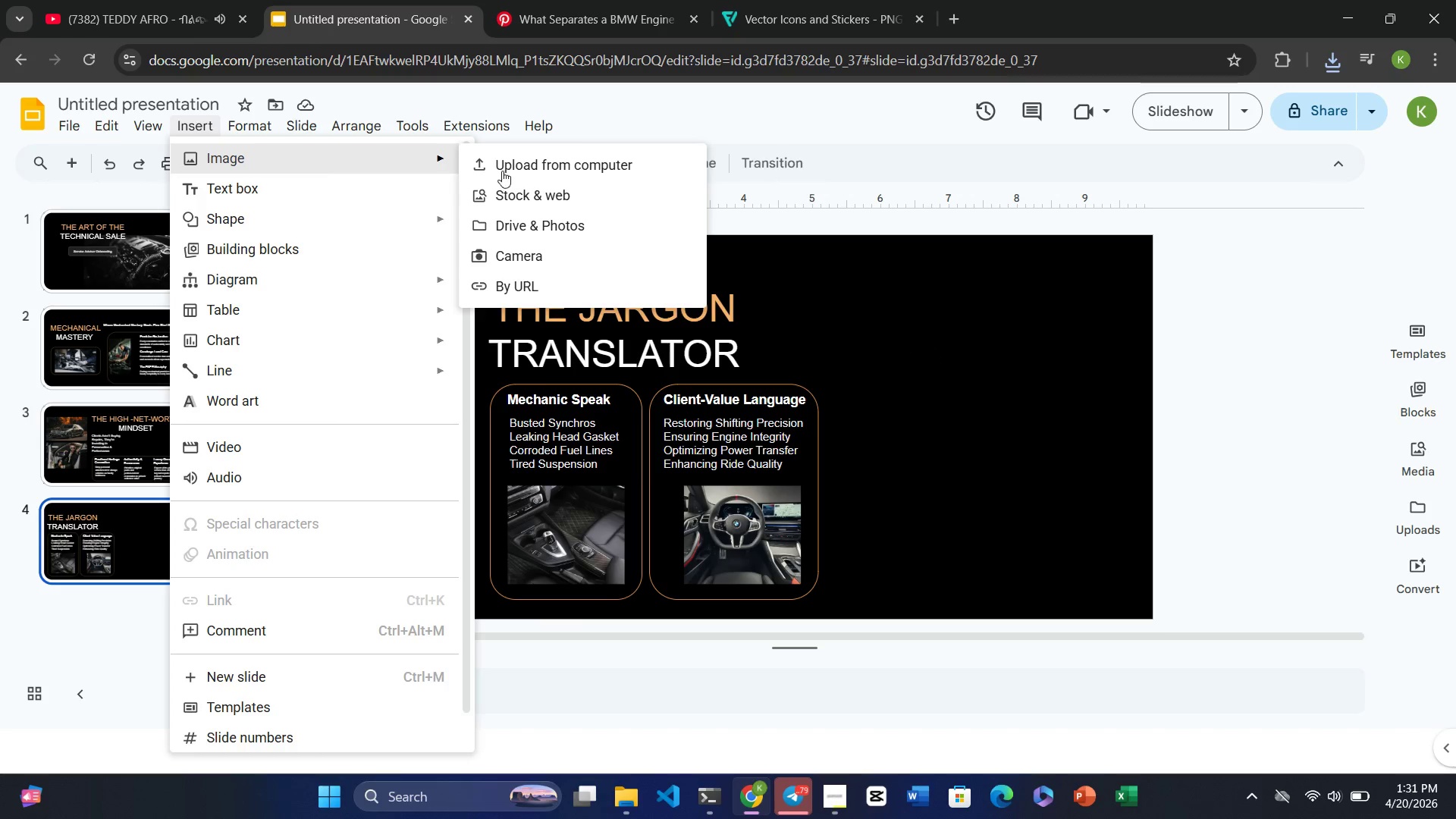 
left_click([573, 167])
 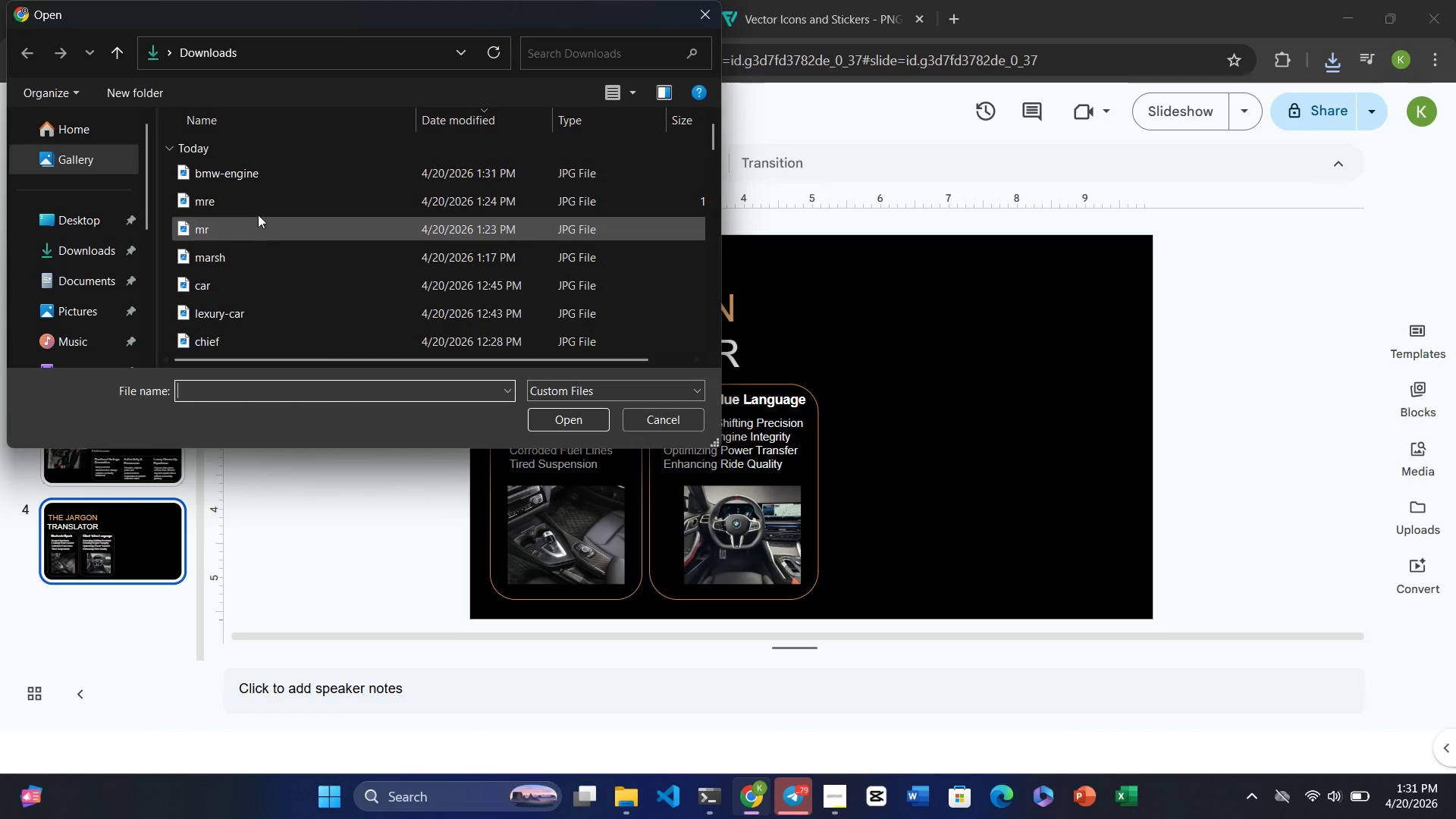 
left_click([246, 179])
 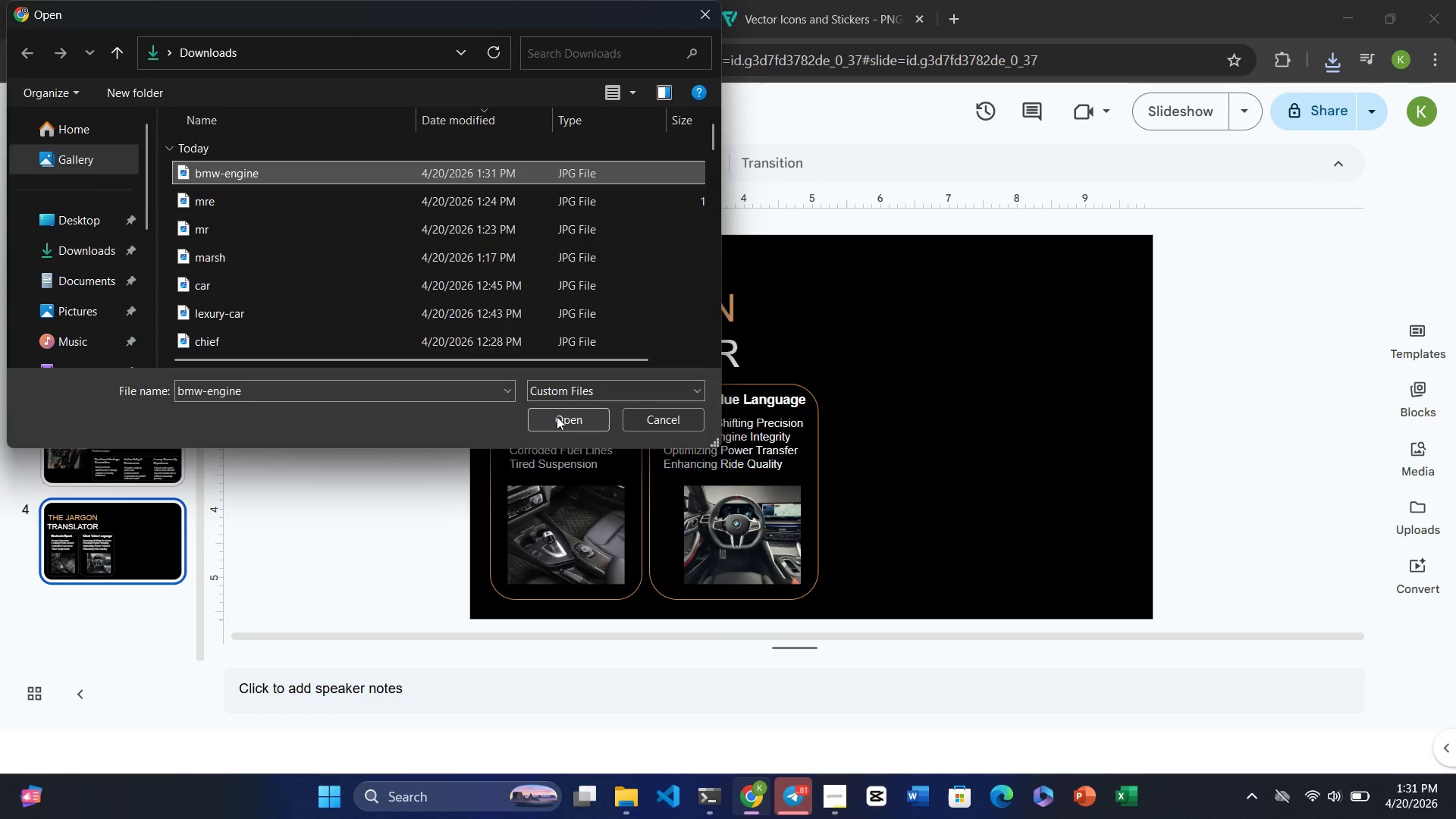 
left_click([576, 413])
 